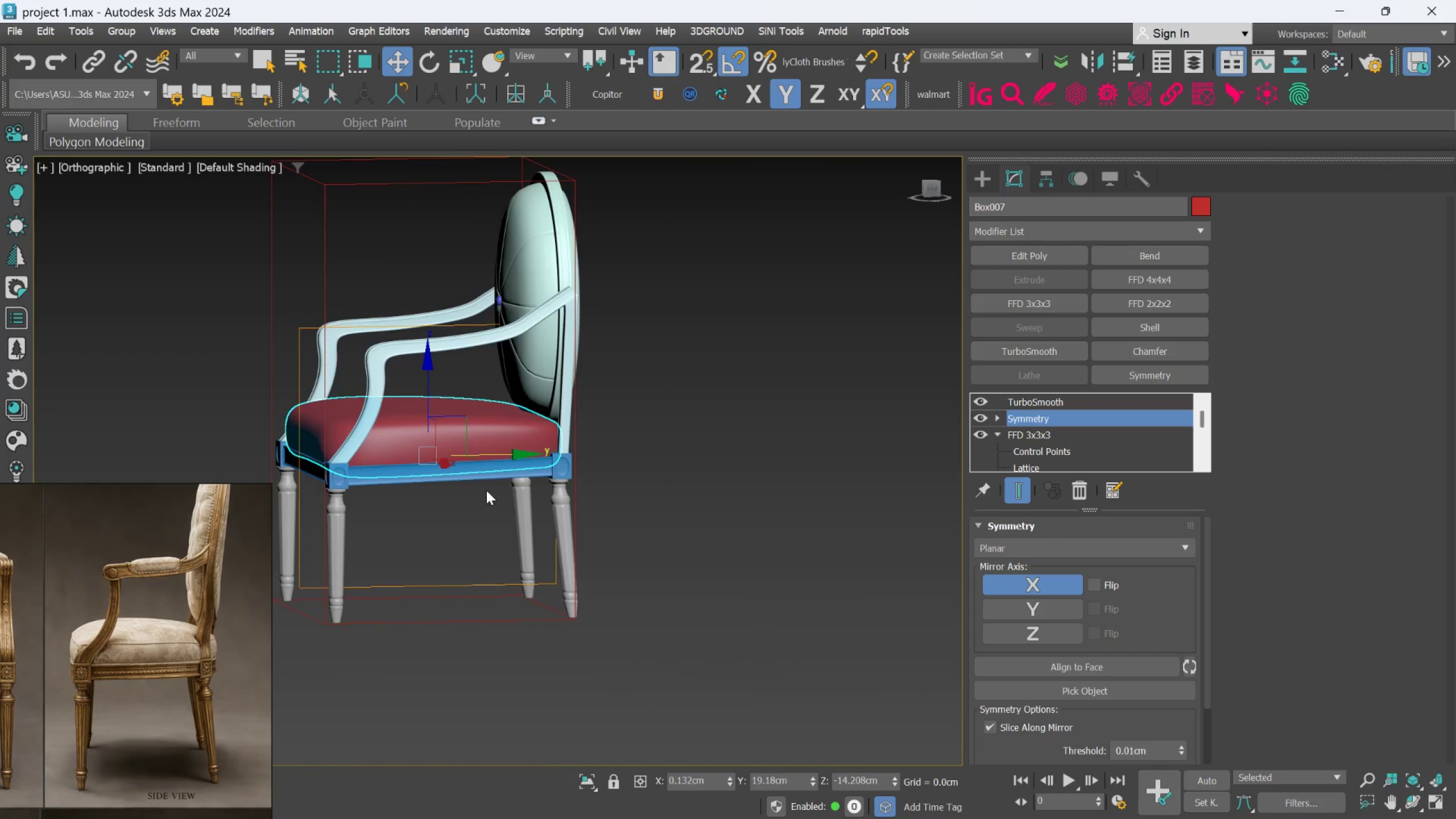 
scroll: coordinate [486, 490], scroll_direction: up, amount: 3.0
 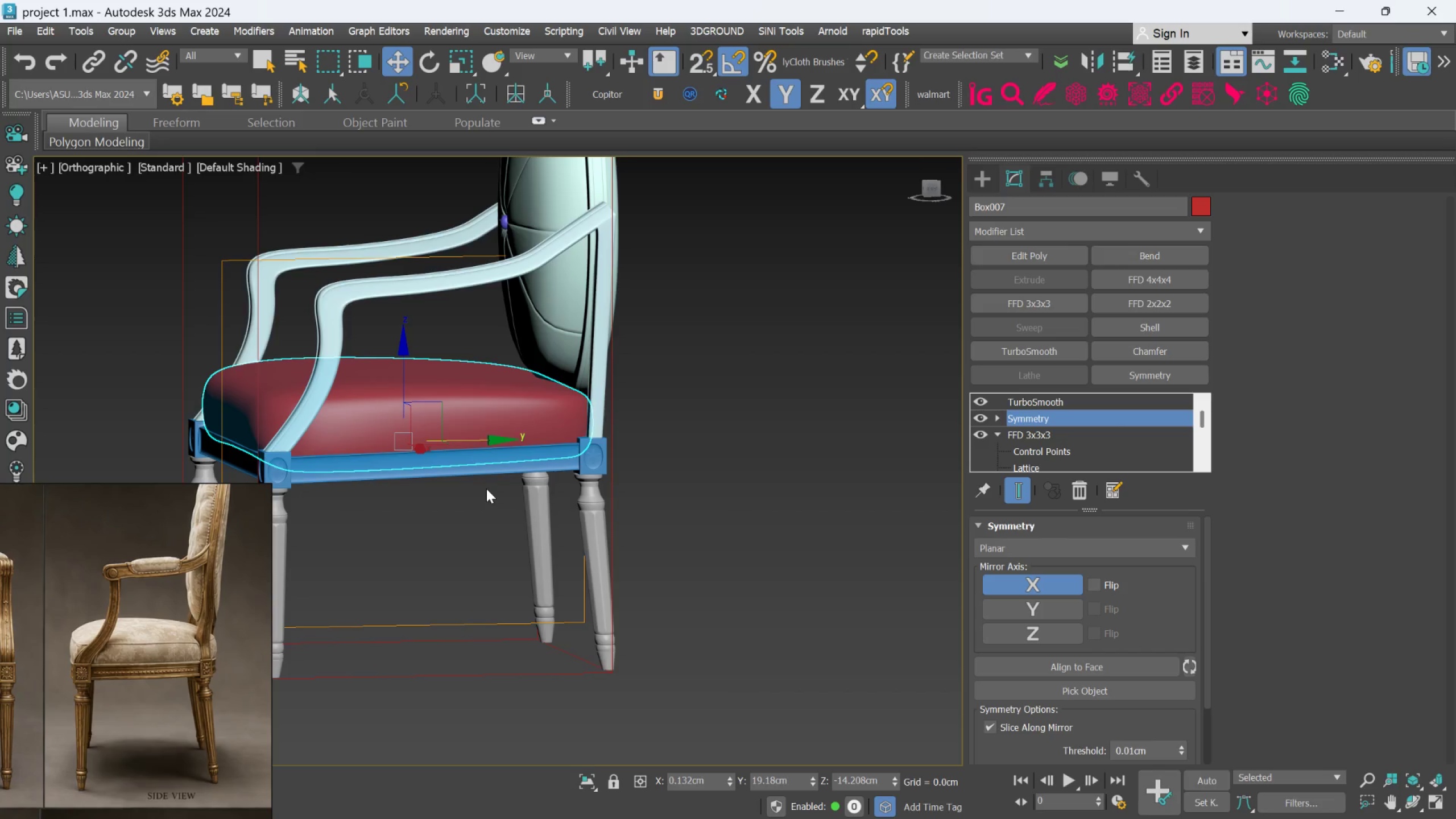 
hold_key(key=AltLeft, duration=0.95)
 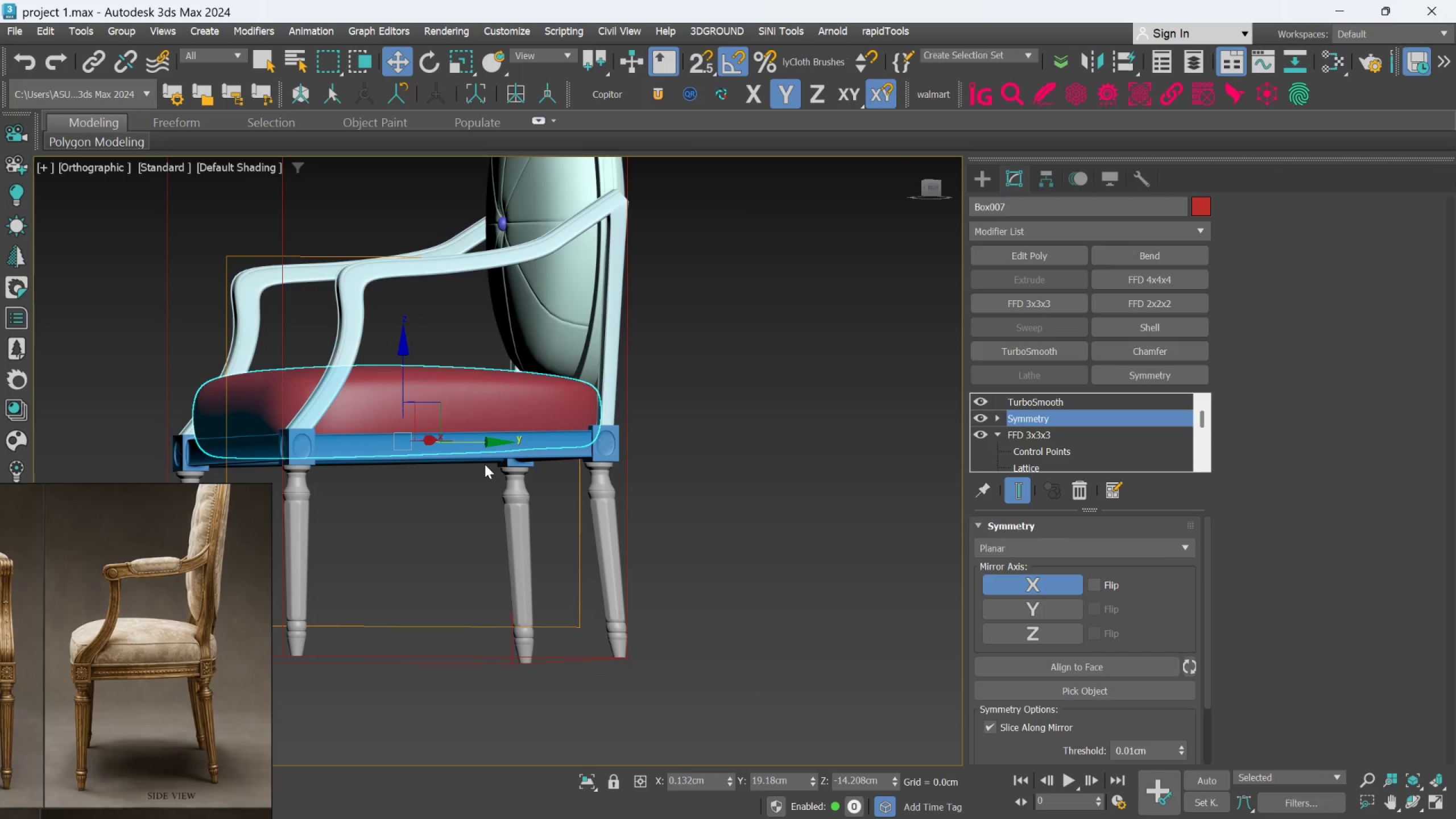 
hold_key(key=AltLeft, duration=0.92)
 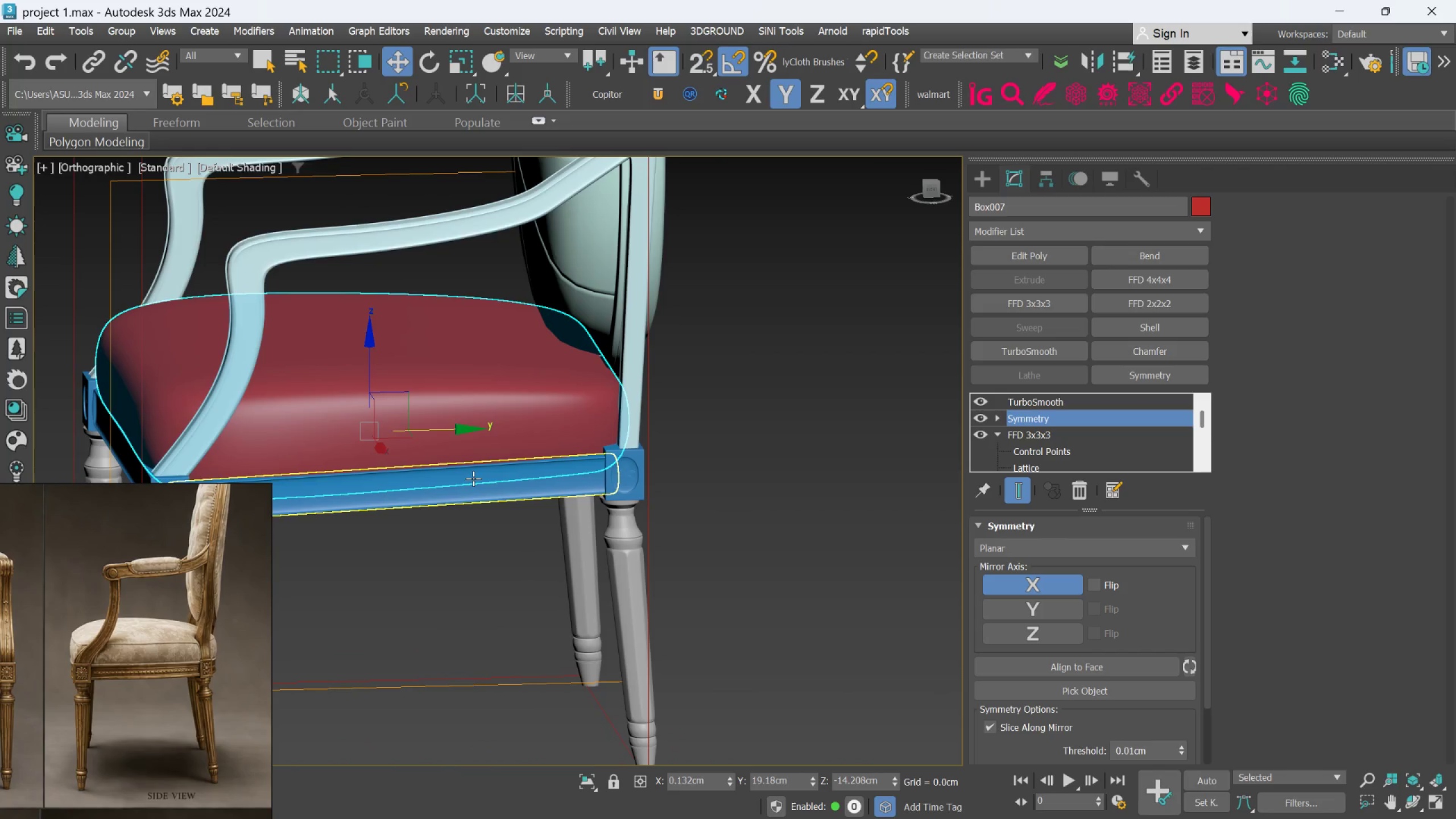 
scroll: coordinate [485, 464], scroll_direction: up, amount: 1.0
 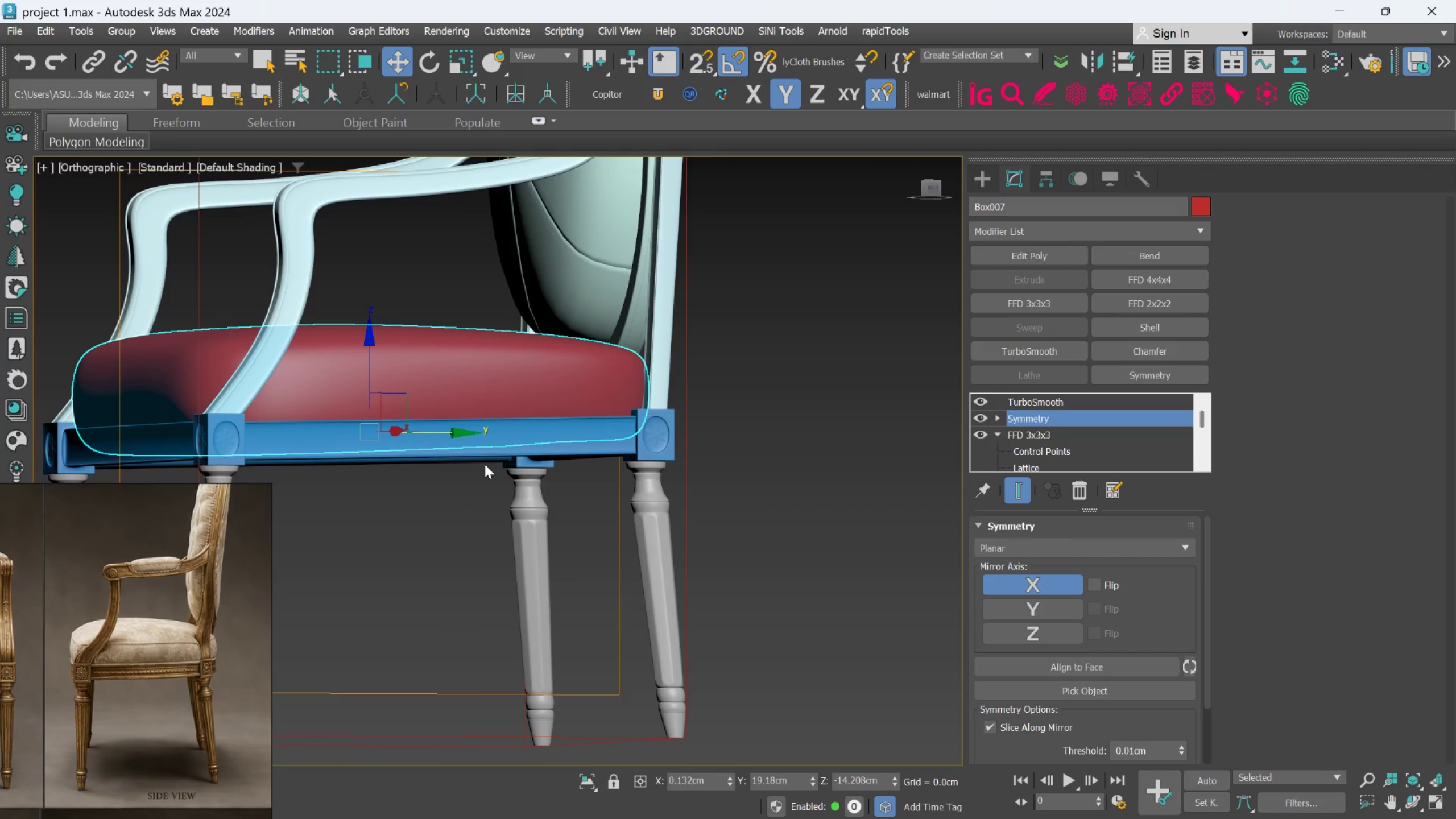 
hold_key(key=AltLeft, duration=2.92)
left_click([1024, 436])
 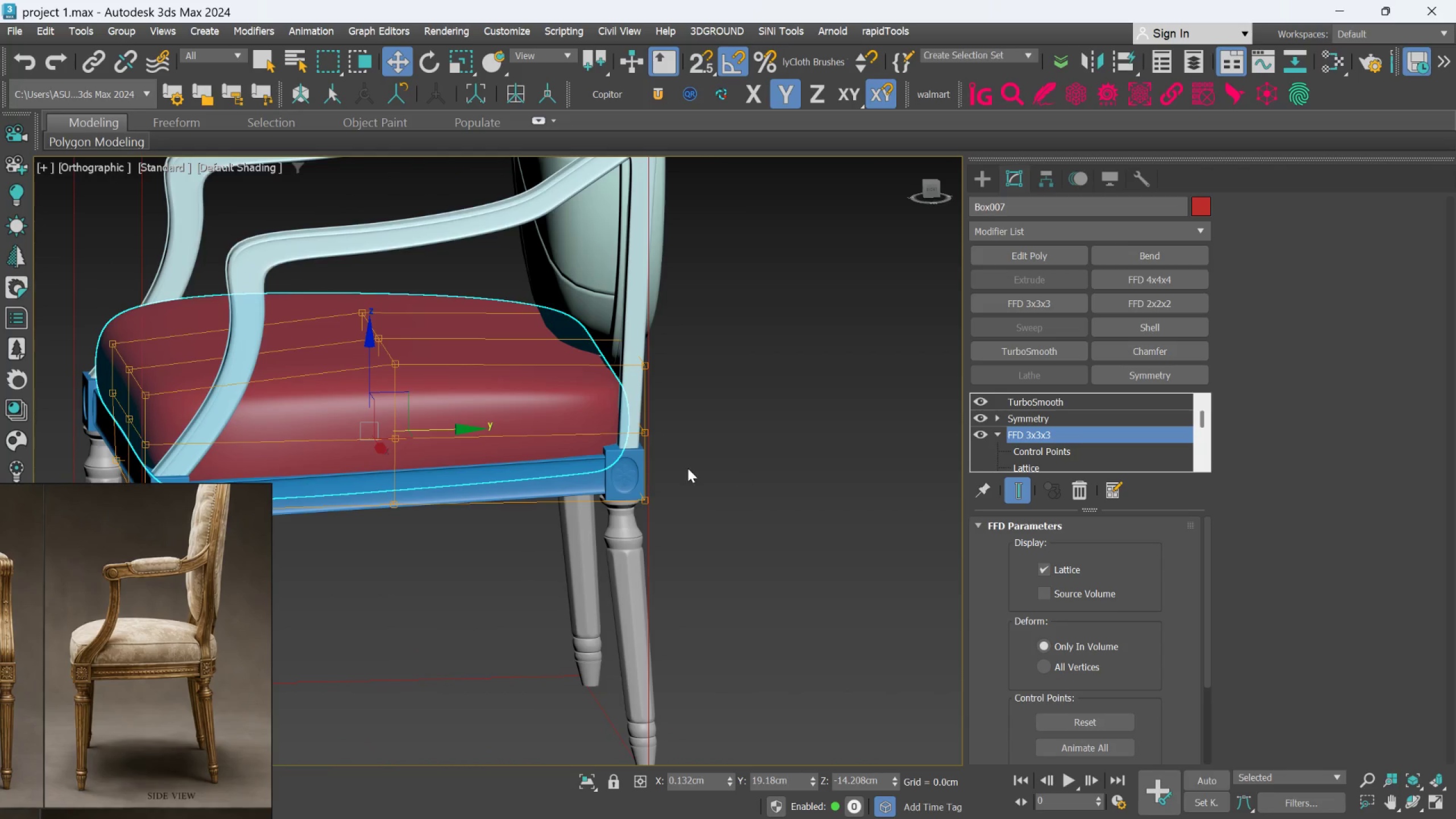 
hold_key(key=AltLeft, duration=0.62)
 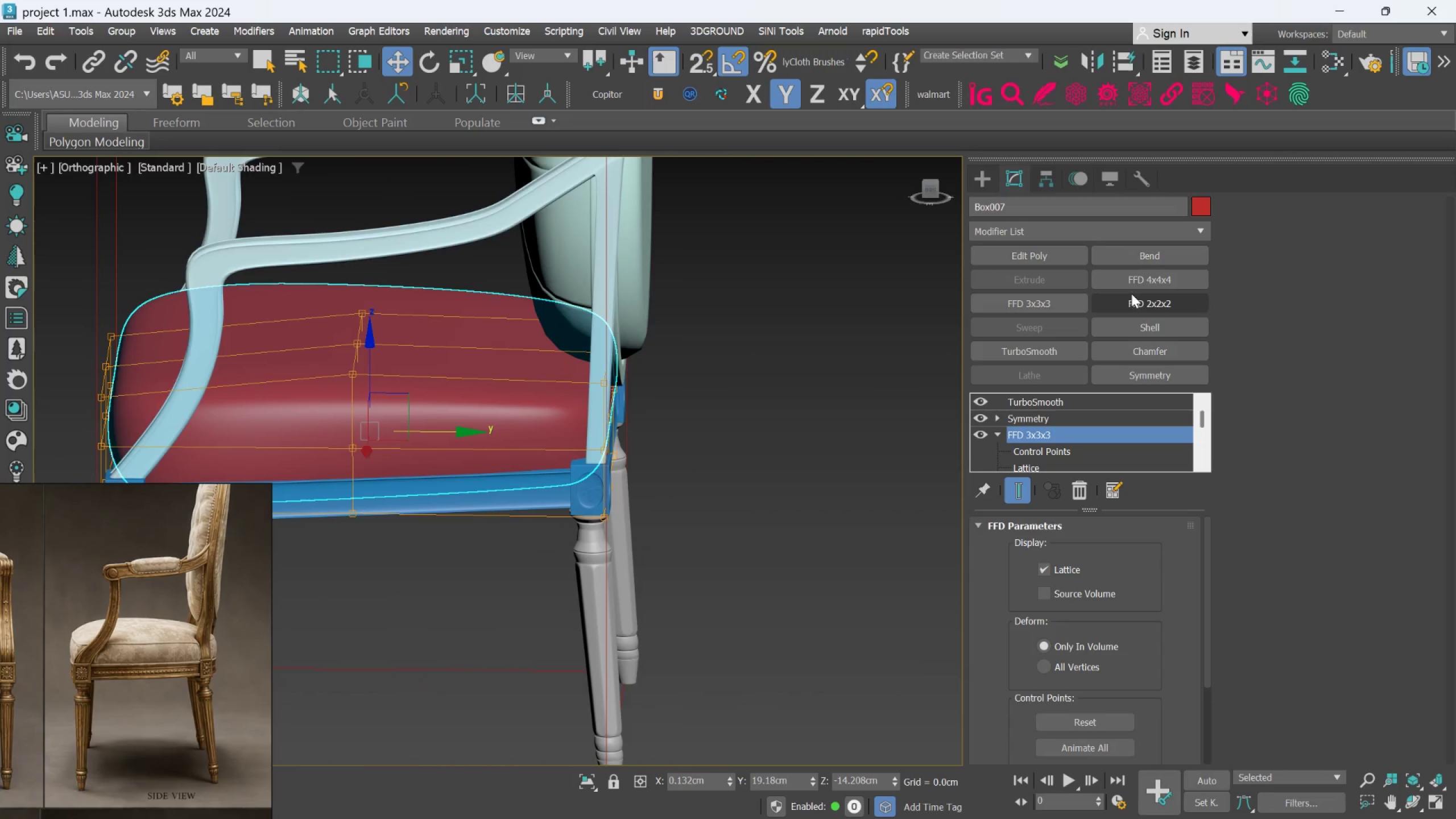 
left_click([1130, 301])
 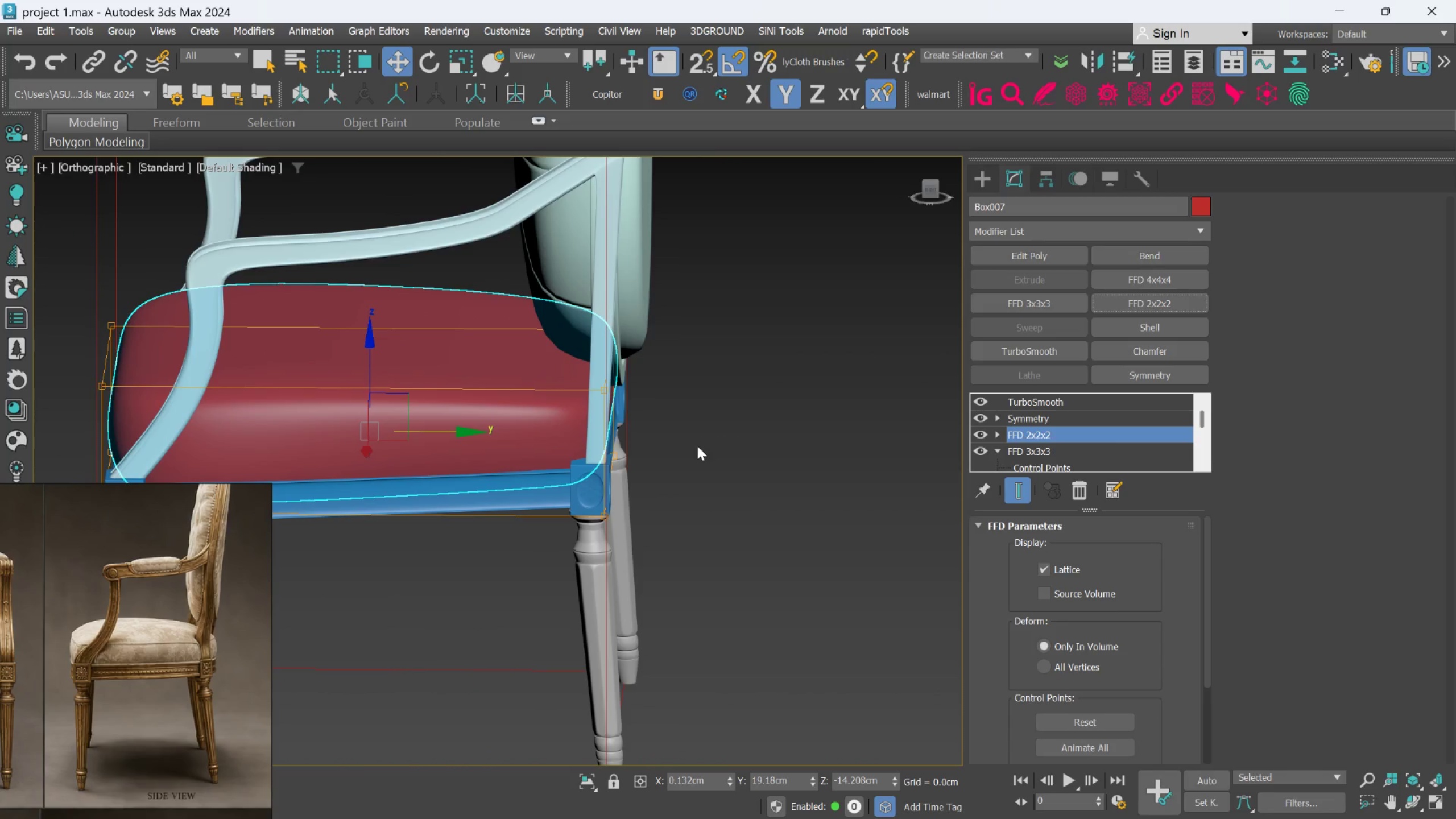 
hold_key(key=AltLeft, duration=1.05)
 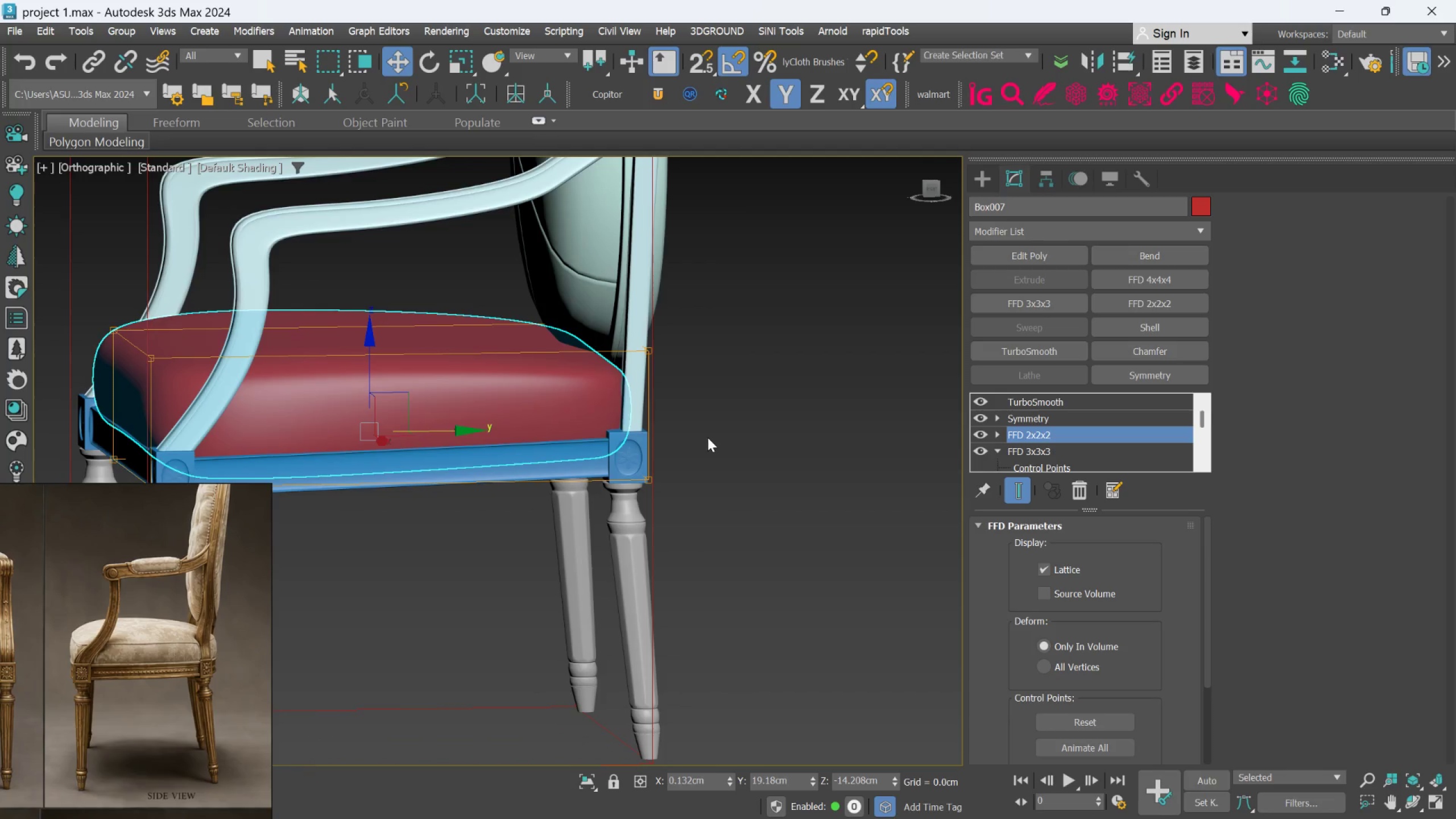 
hold_key(key=AltLeft, duration=1.5)
 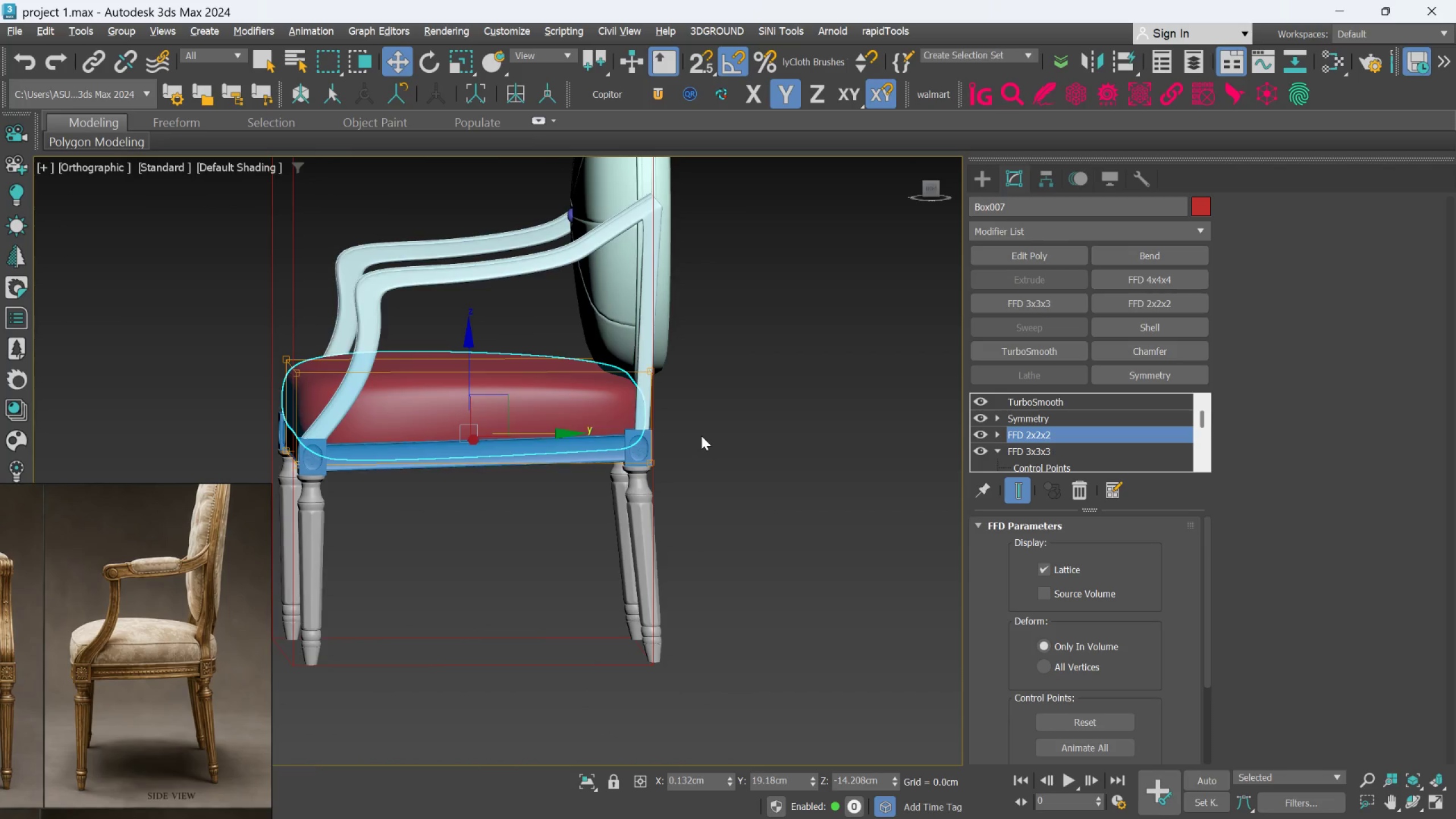 
scroll: coordinate [708, 437], scroll_direction: down, amount: 1.0
 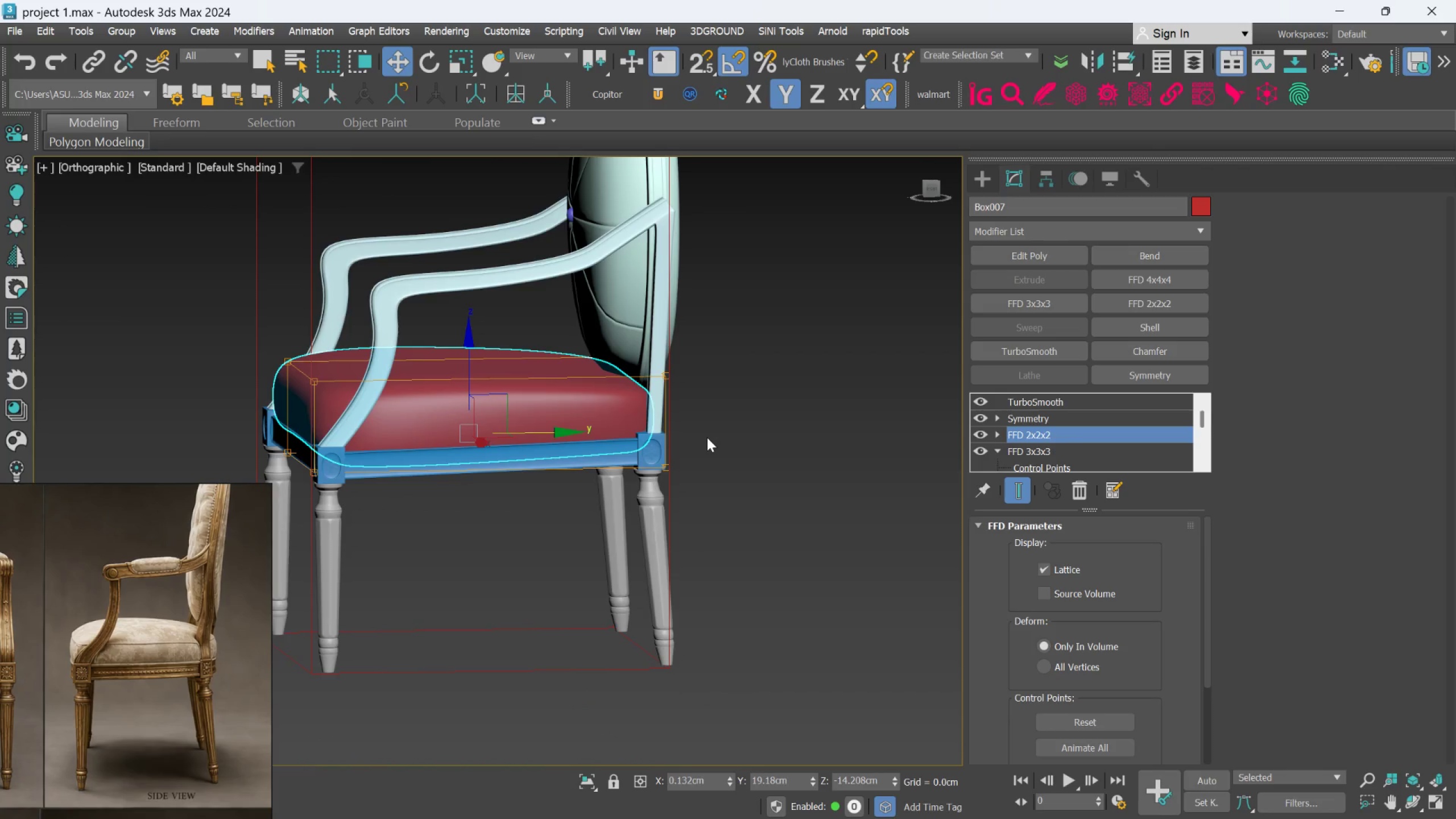 
hold_key(key=AltLeft, duration=0.58)
 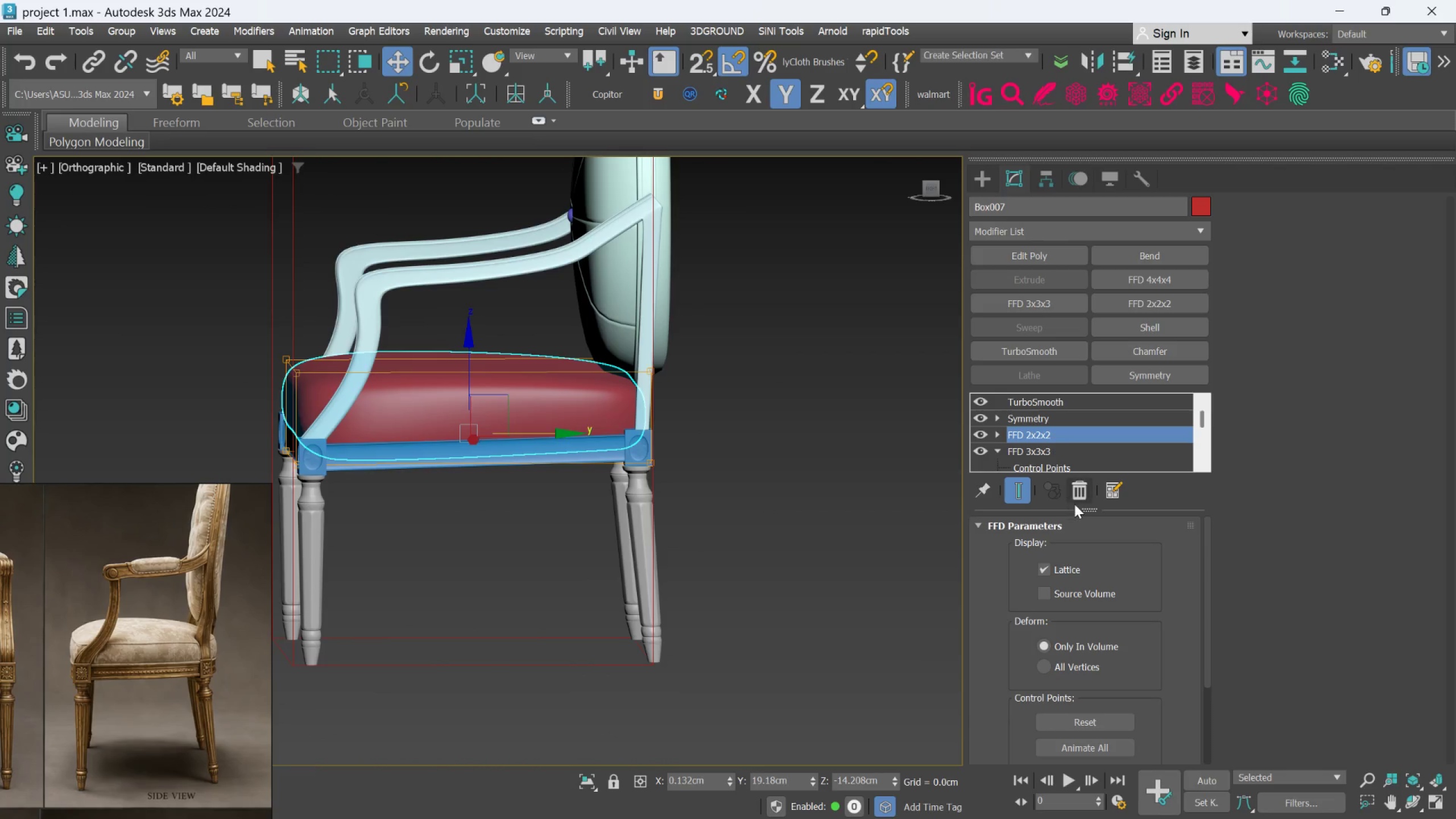 
mouse_move([1085, 493])
 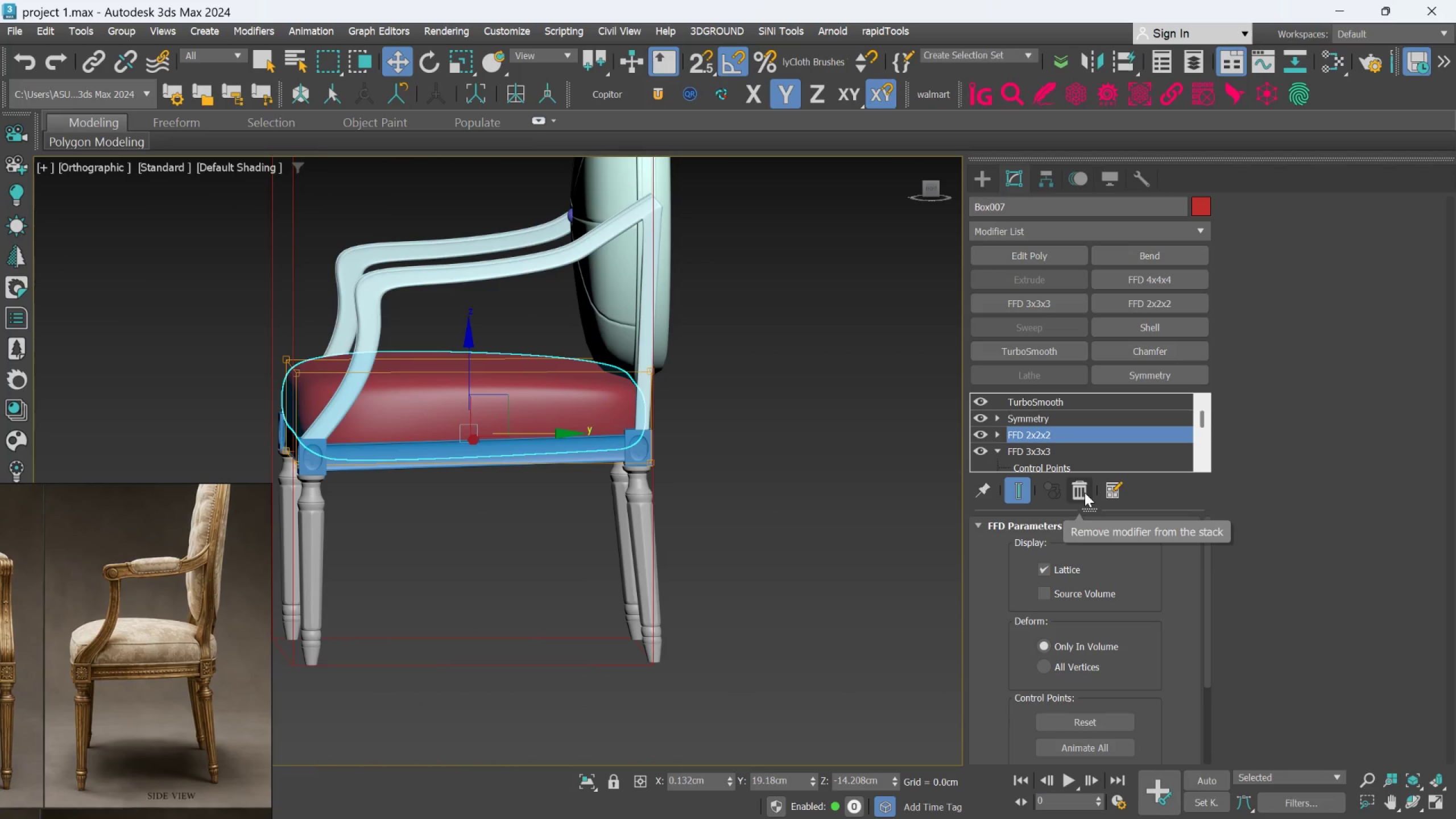 
left_click([1083, 493])
 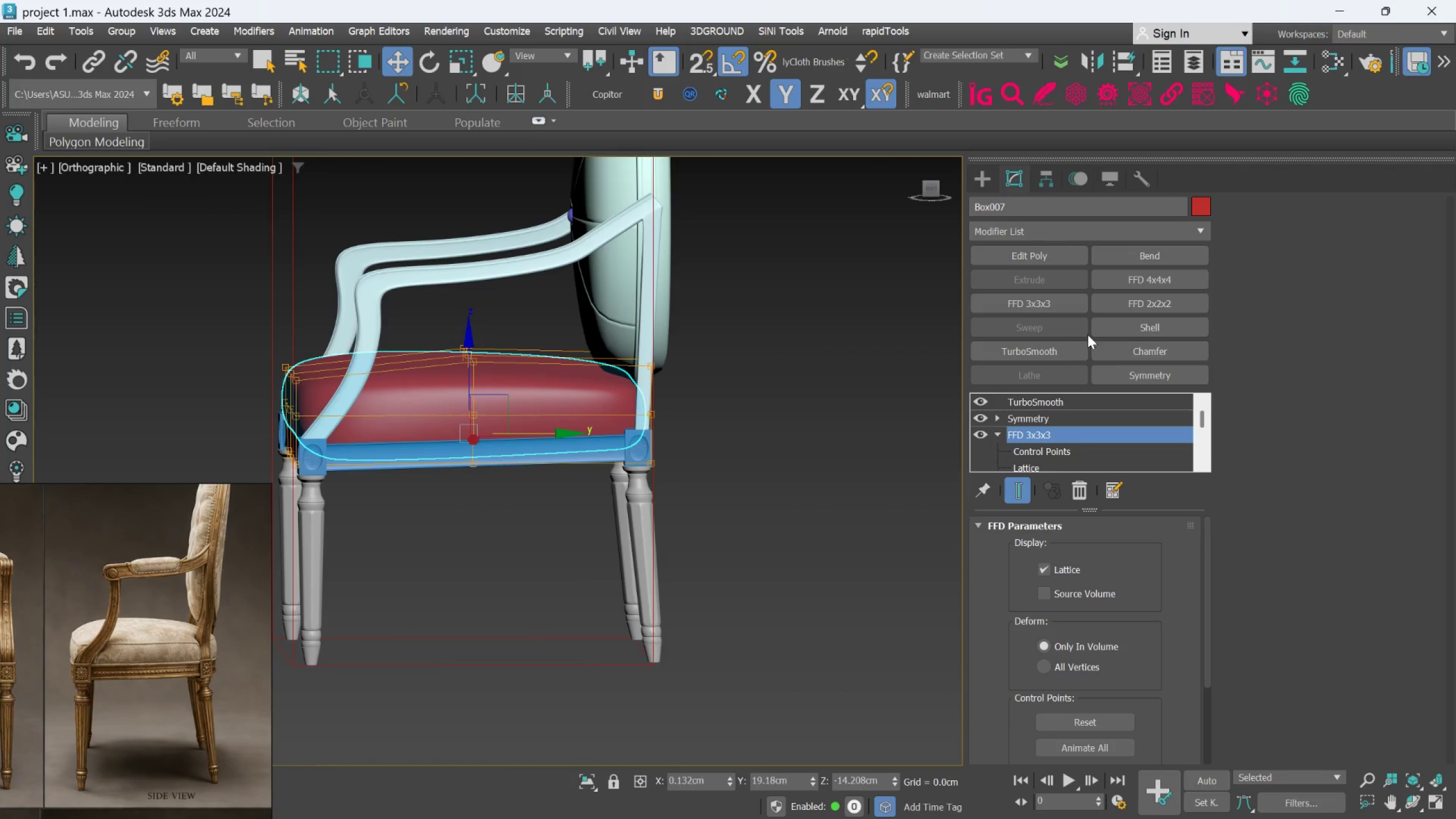 
left_click([1032, 300])
 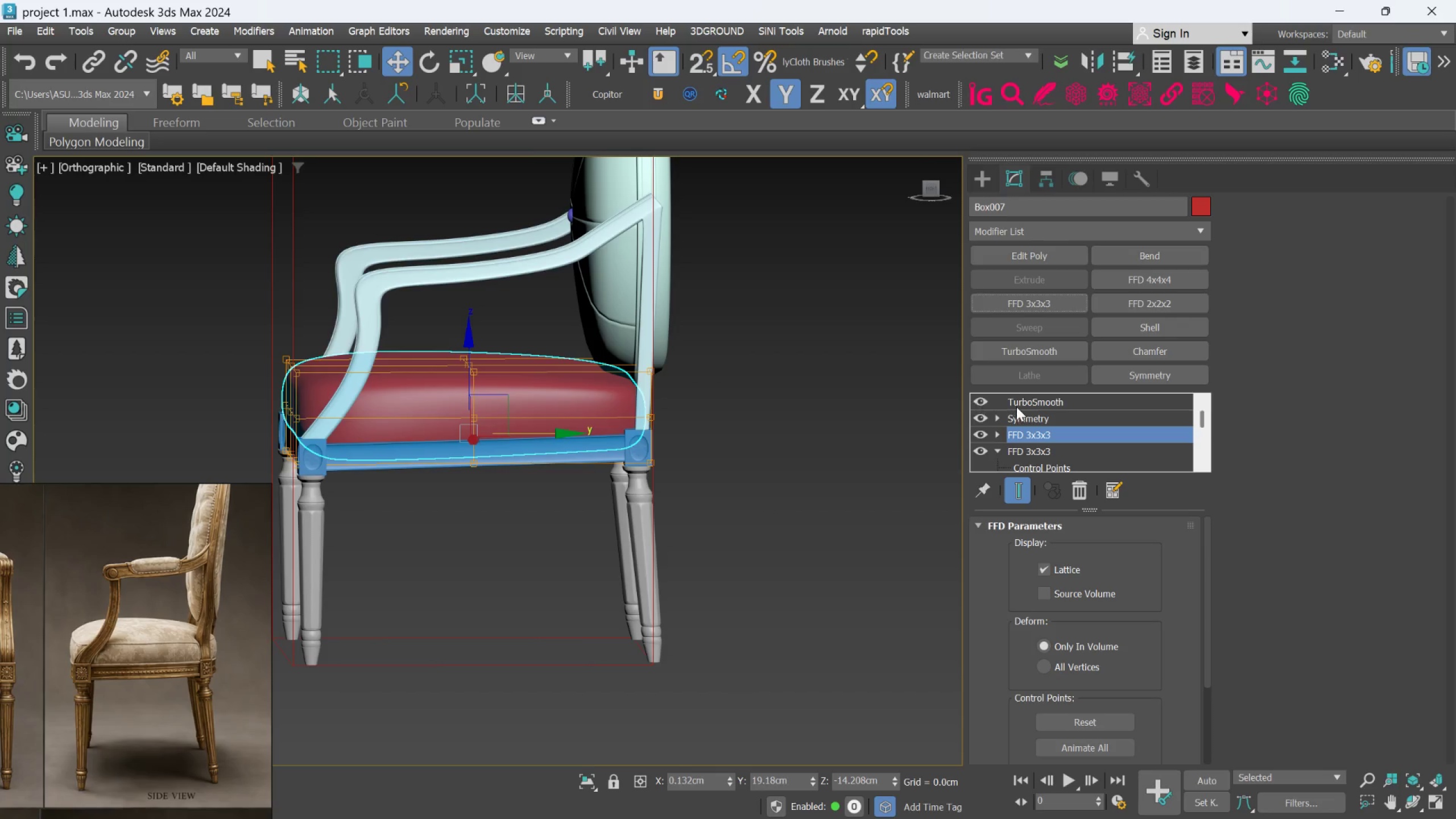 
left_click([999, 433])
 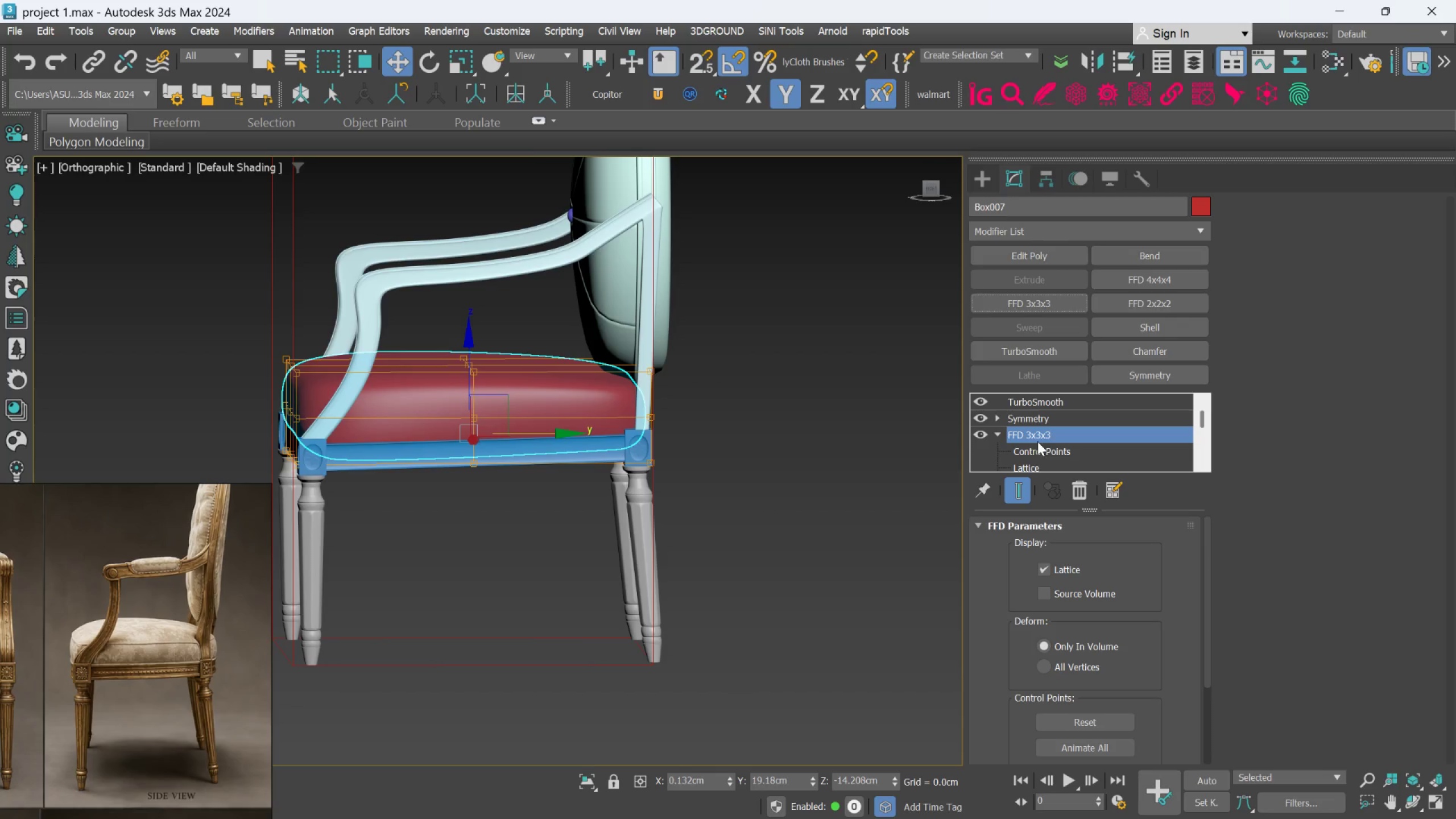 
left_click([1037, 448])
 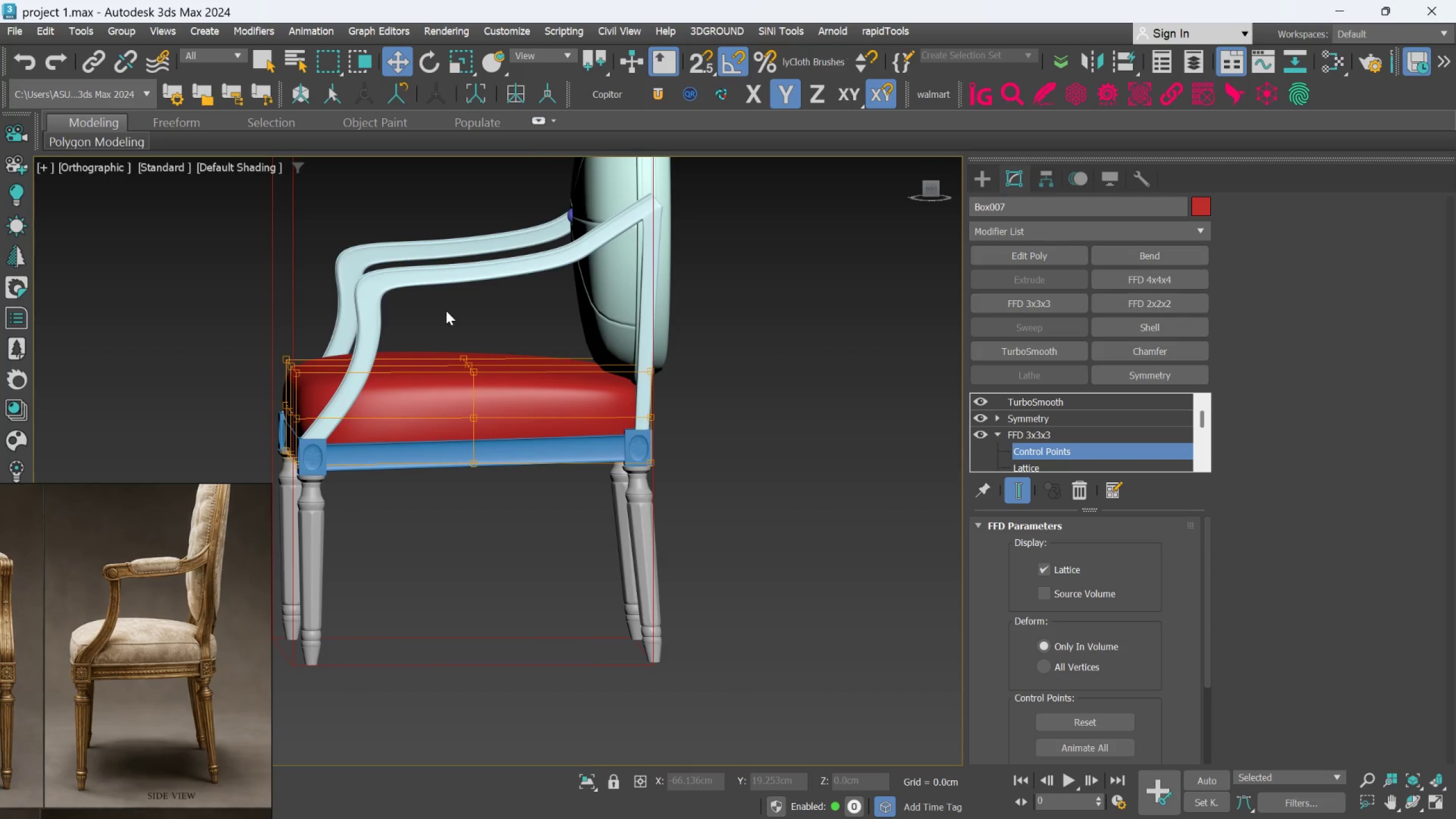 
left_click_drag(start_coordinate=[438, 315], to_coordinate=[499, 388])
 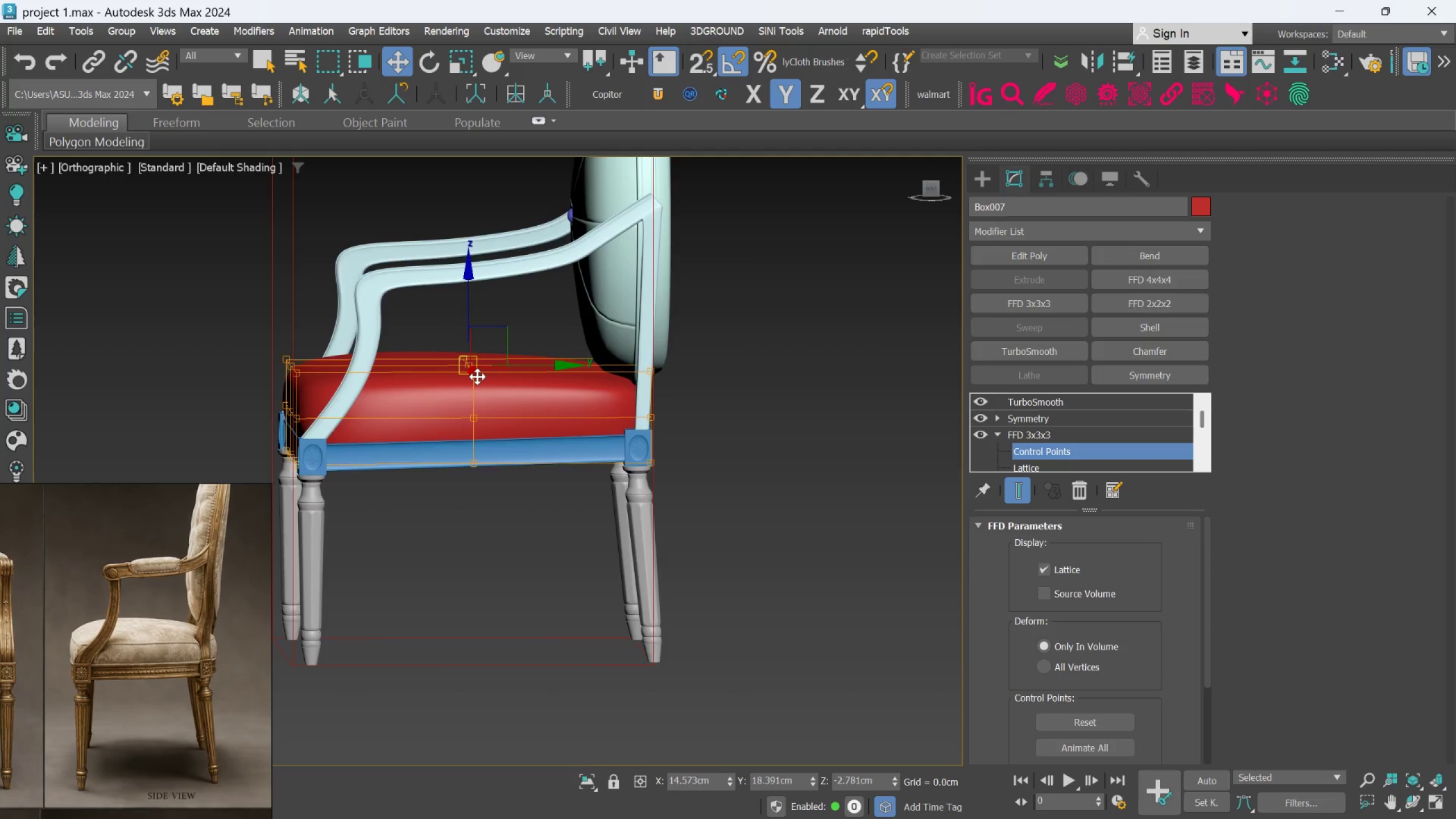 
scroll: coordinate [477, 375], scroll_direction: up, amount: 1.0
 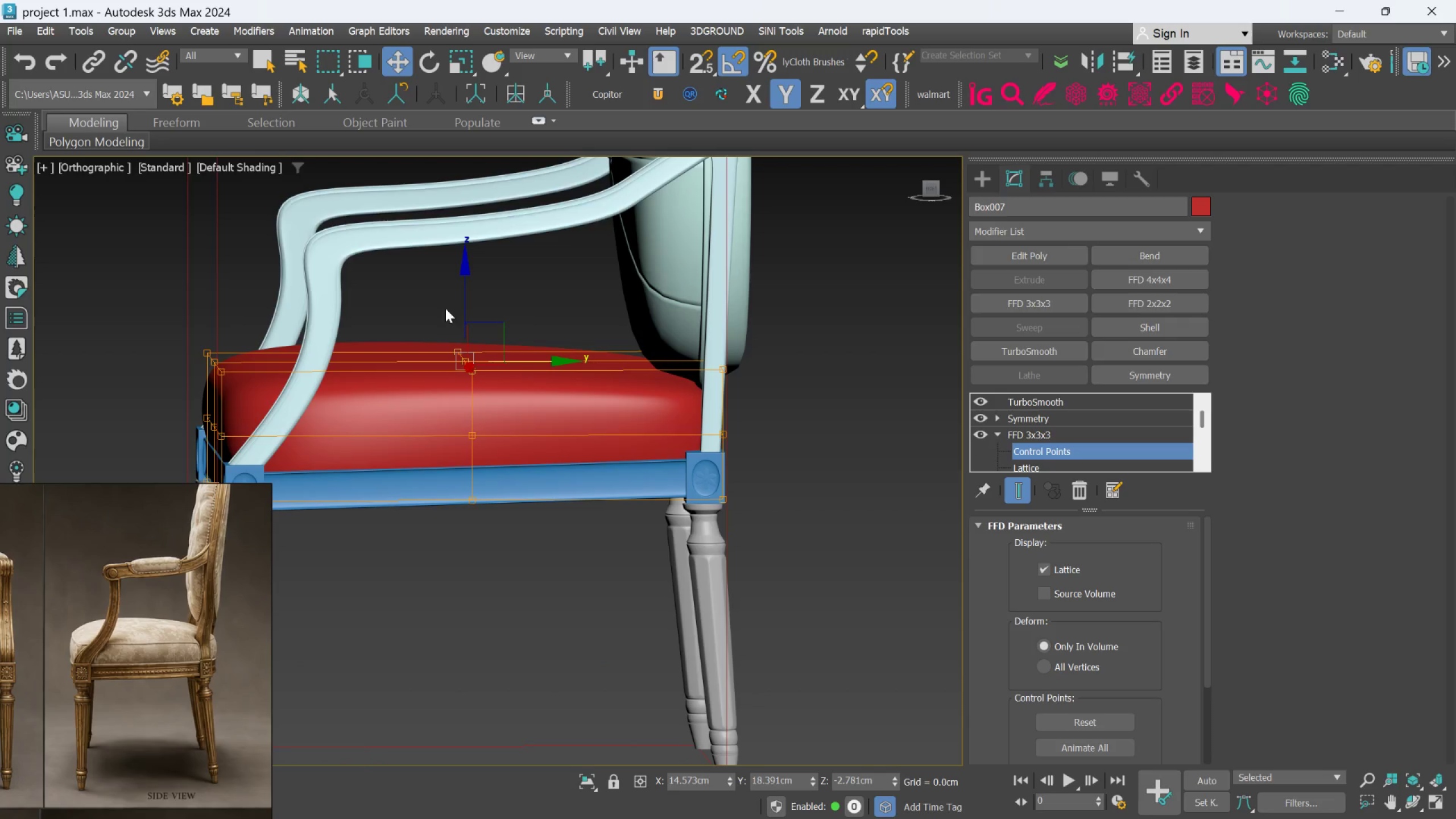 
left_click_drag(start_coordinate=[463, 295], to_coordinate=[473, 283])
 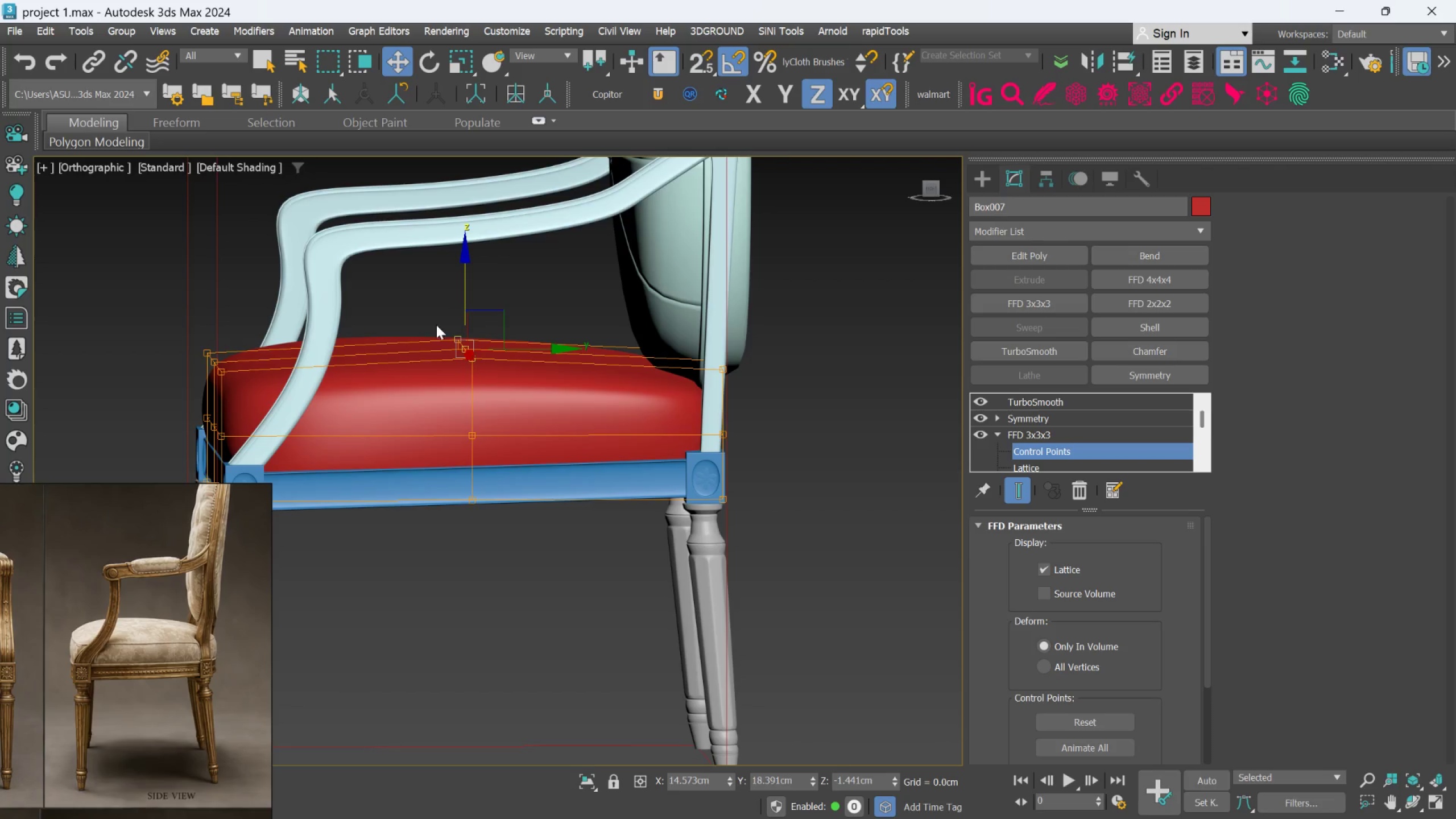 
hold_key(key=AltLeft, duration=1.52)
 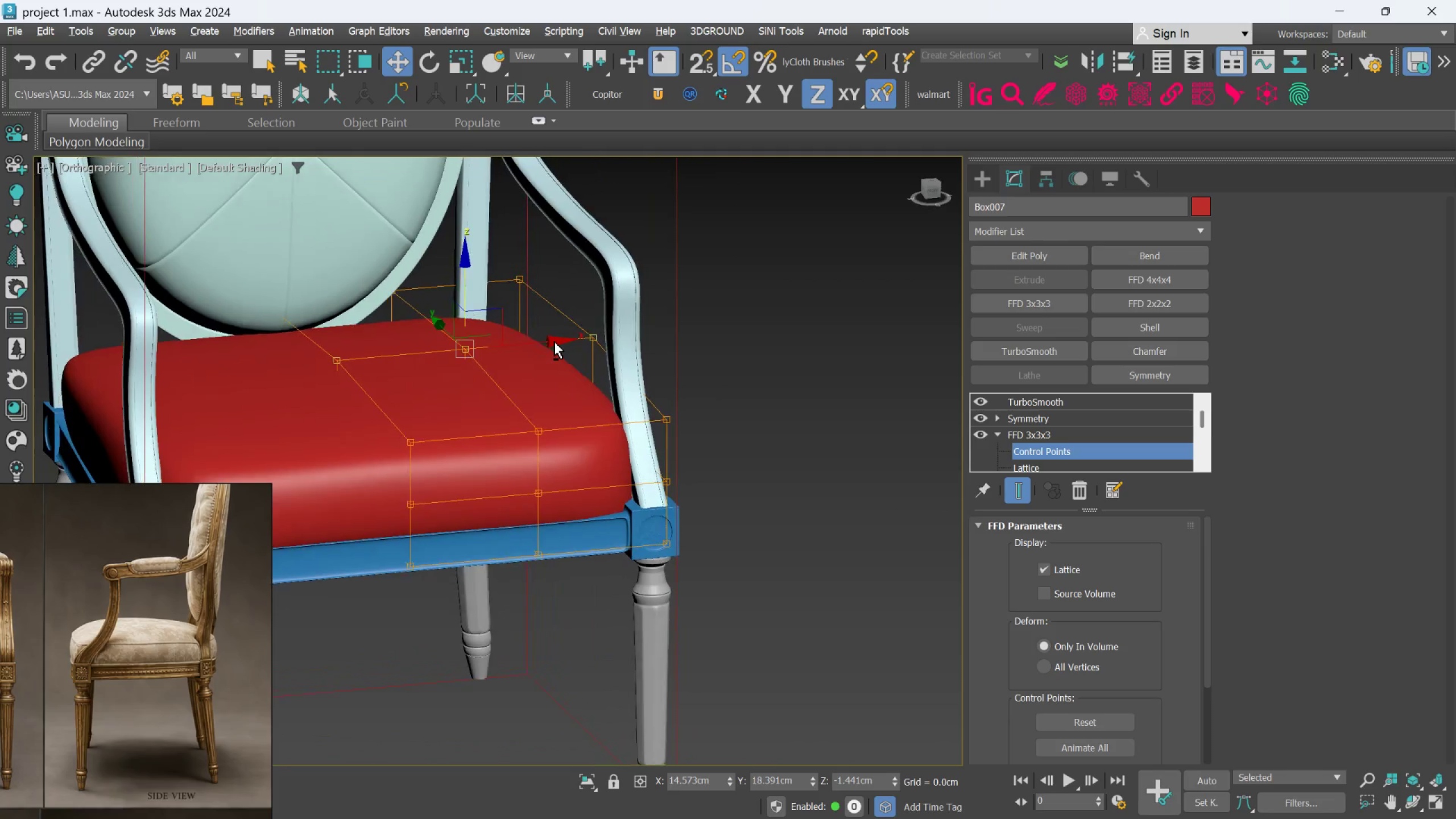 
hold_key(key=AltLeft, duration=1.5)
 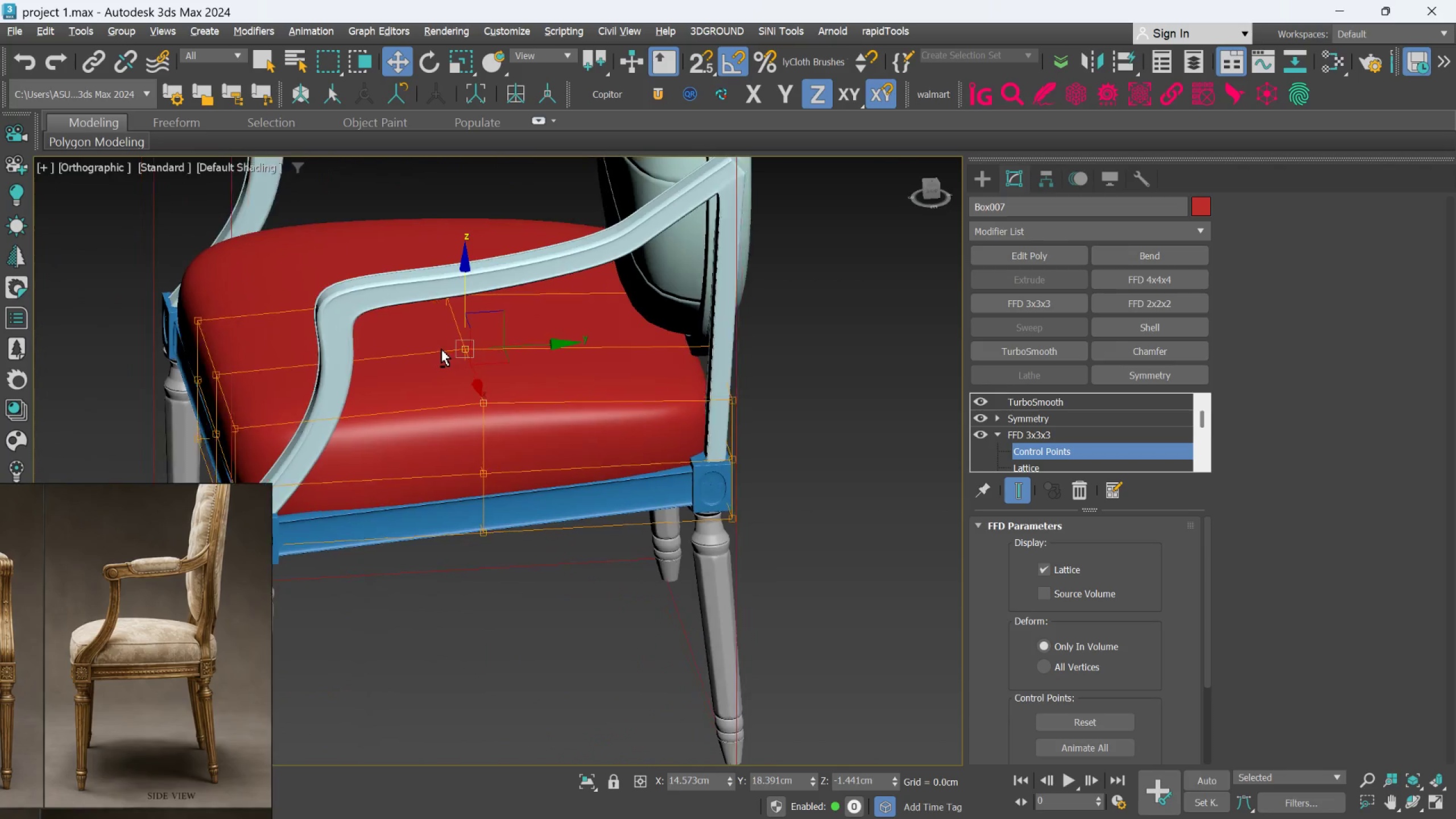 
hold_key(key=AltLeft, duration=1.3)
 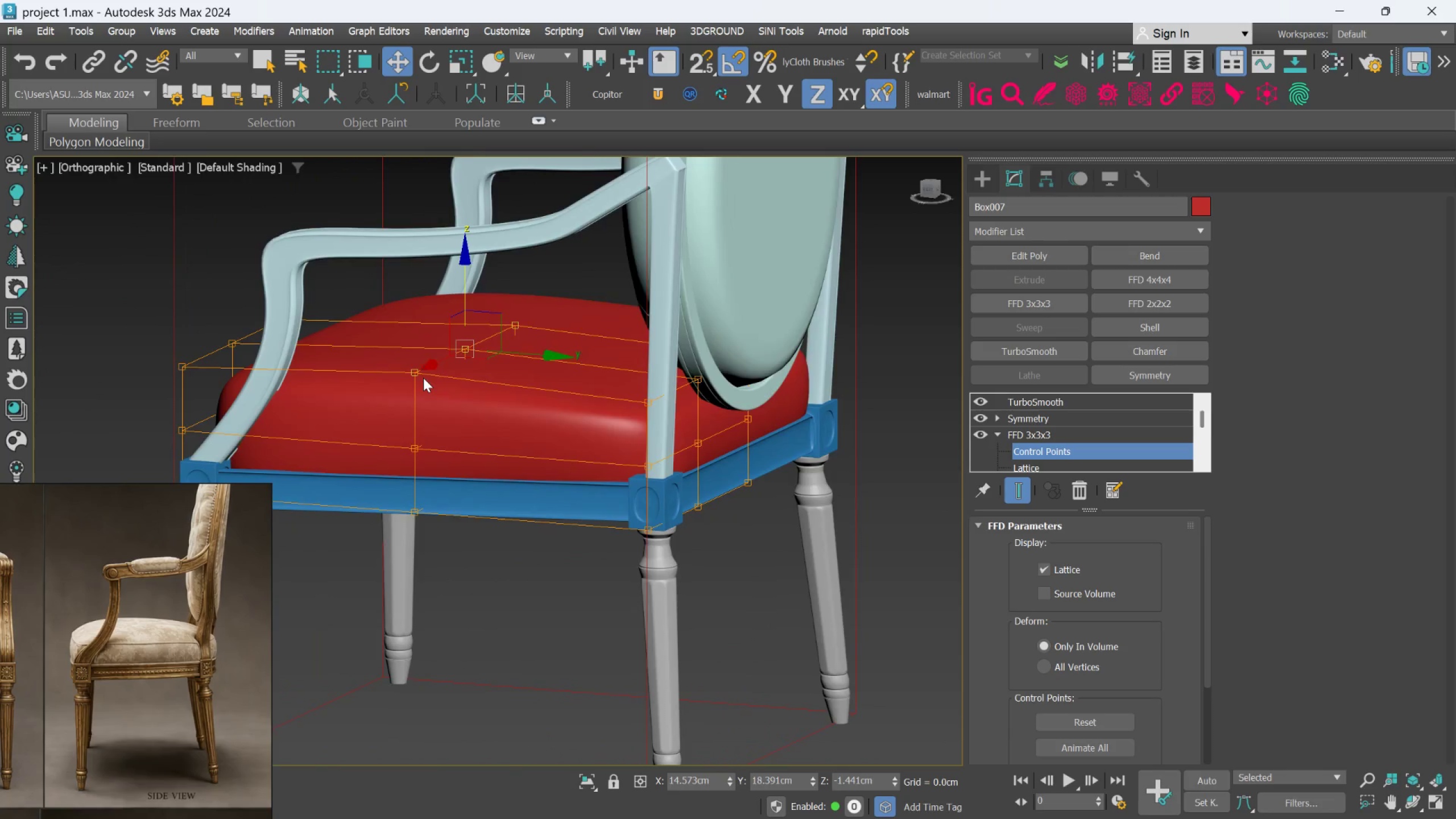 
hold_key(key=AltLeft, duration=1.08)
 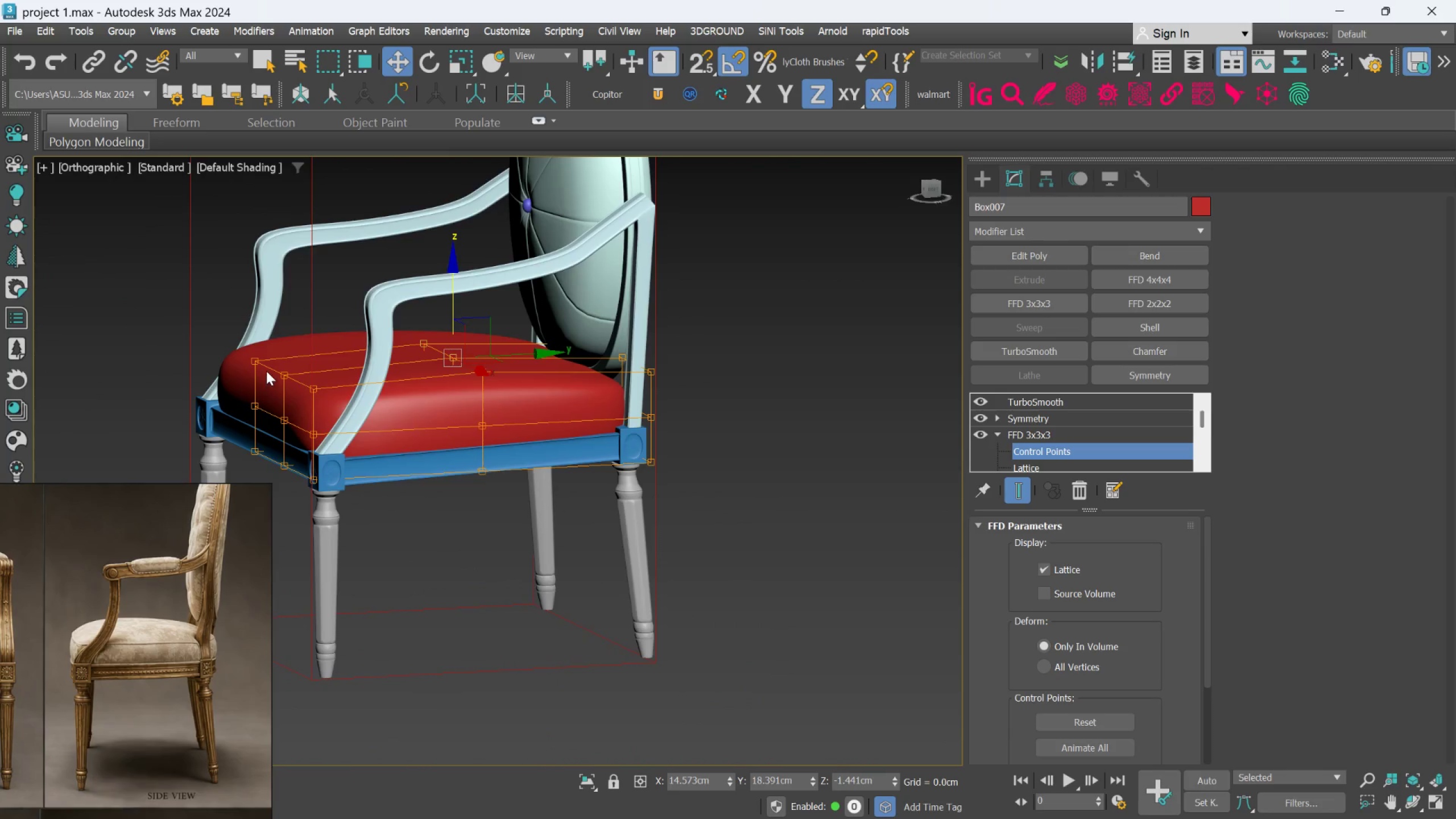 
scroll: coordinate [424, 379], scroll_direction: down, amount: 1.0
 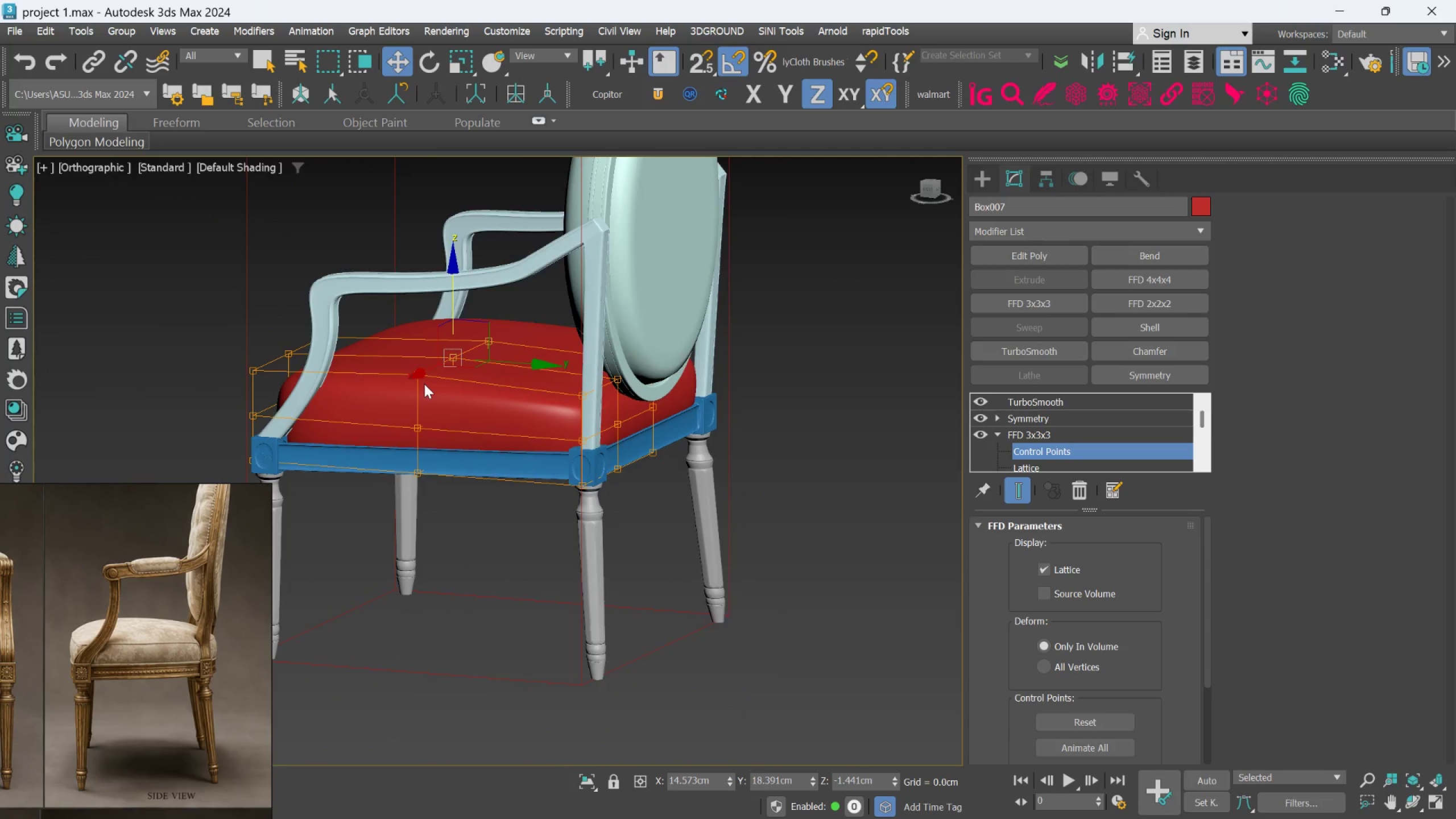 
scroll: coordinate [267, 362], scroll_direction: up, amount: 2.0
 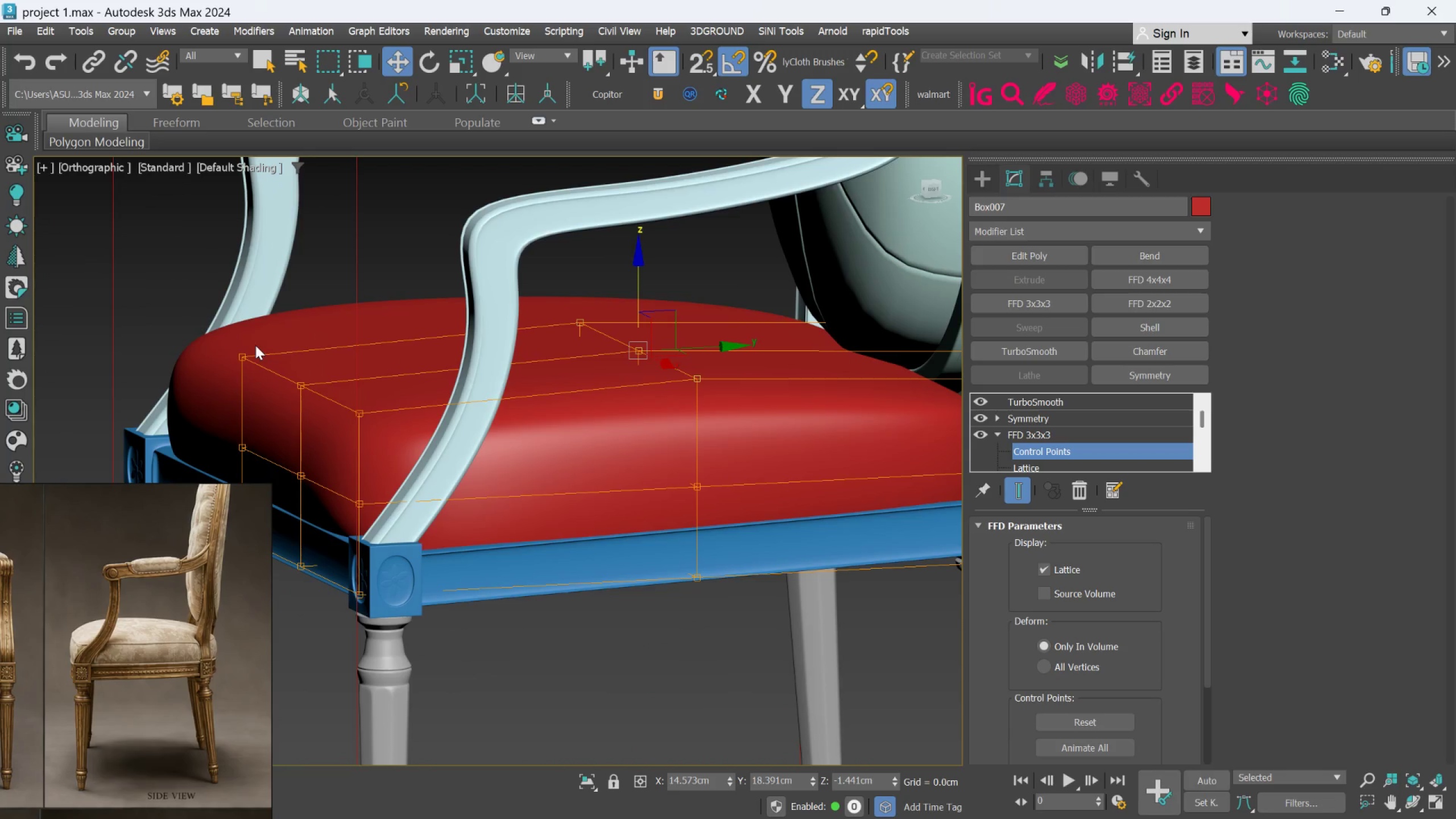 
hold_key(key=AltLeft, duration=1.51)
 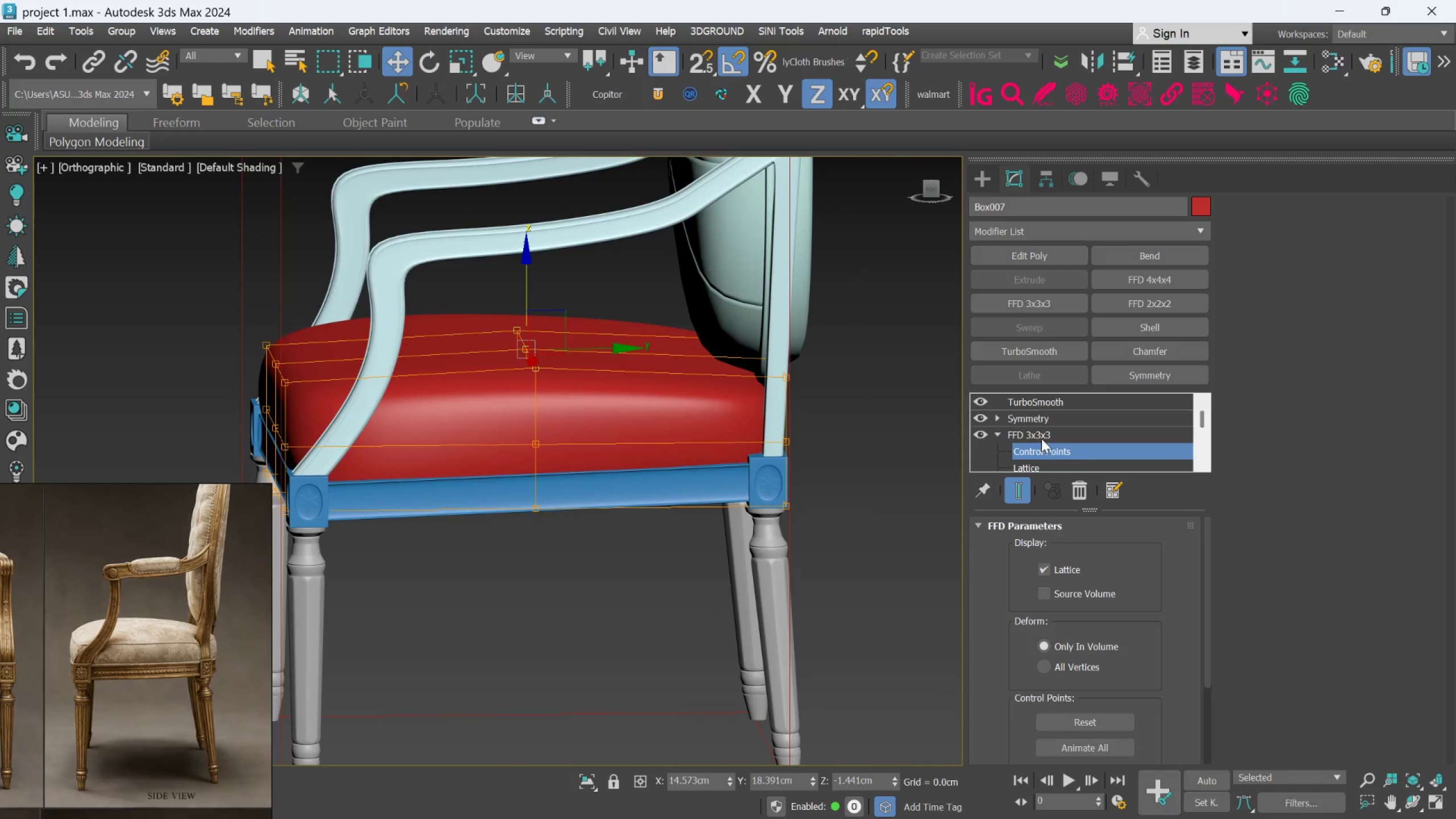 
scroll: coordinate [255, 345], scroll_direction: down, amount: 1.0
 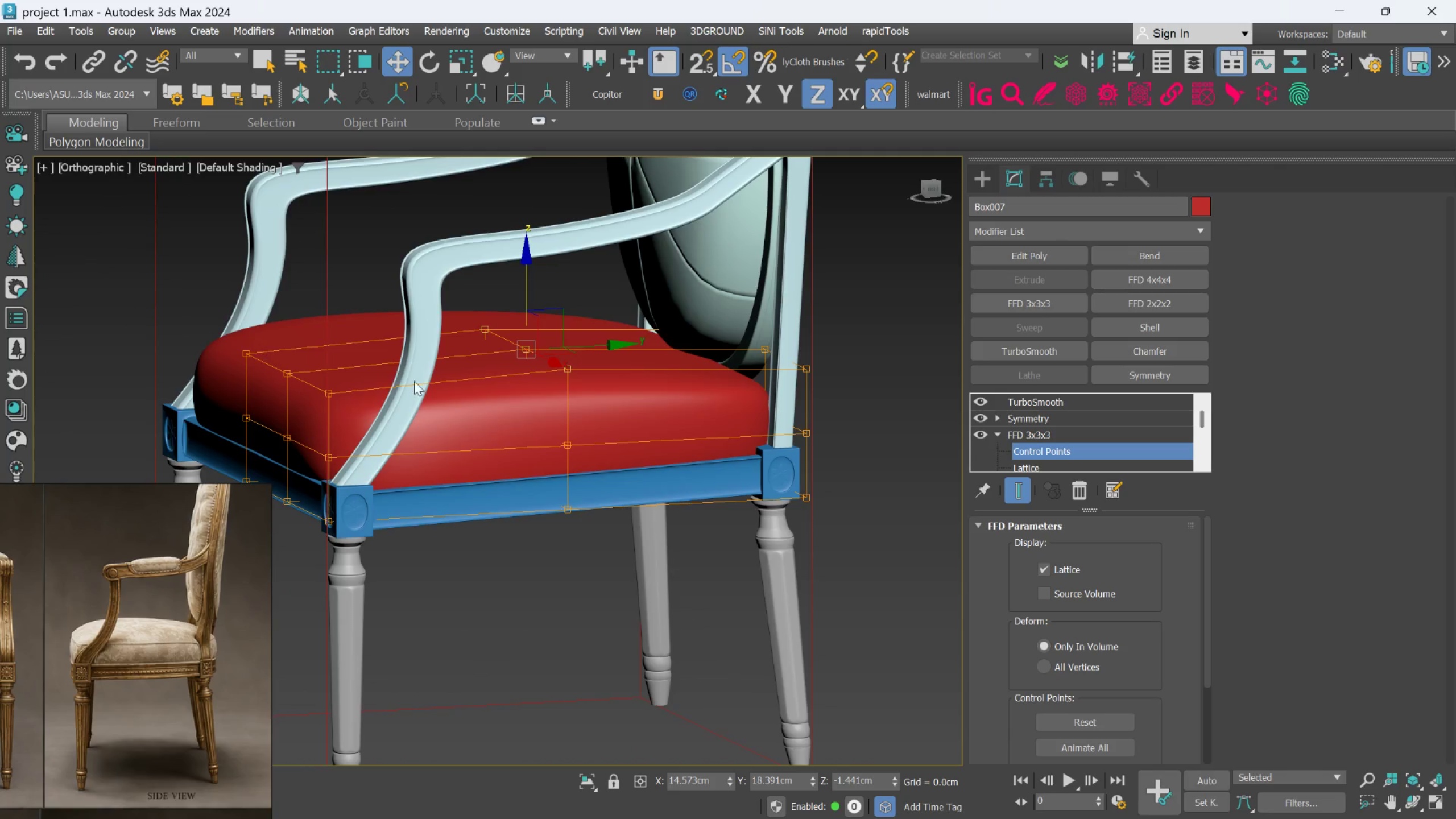 
left_click([1042, 436])
 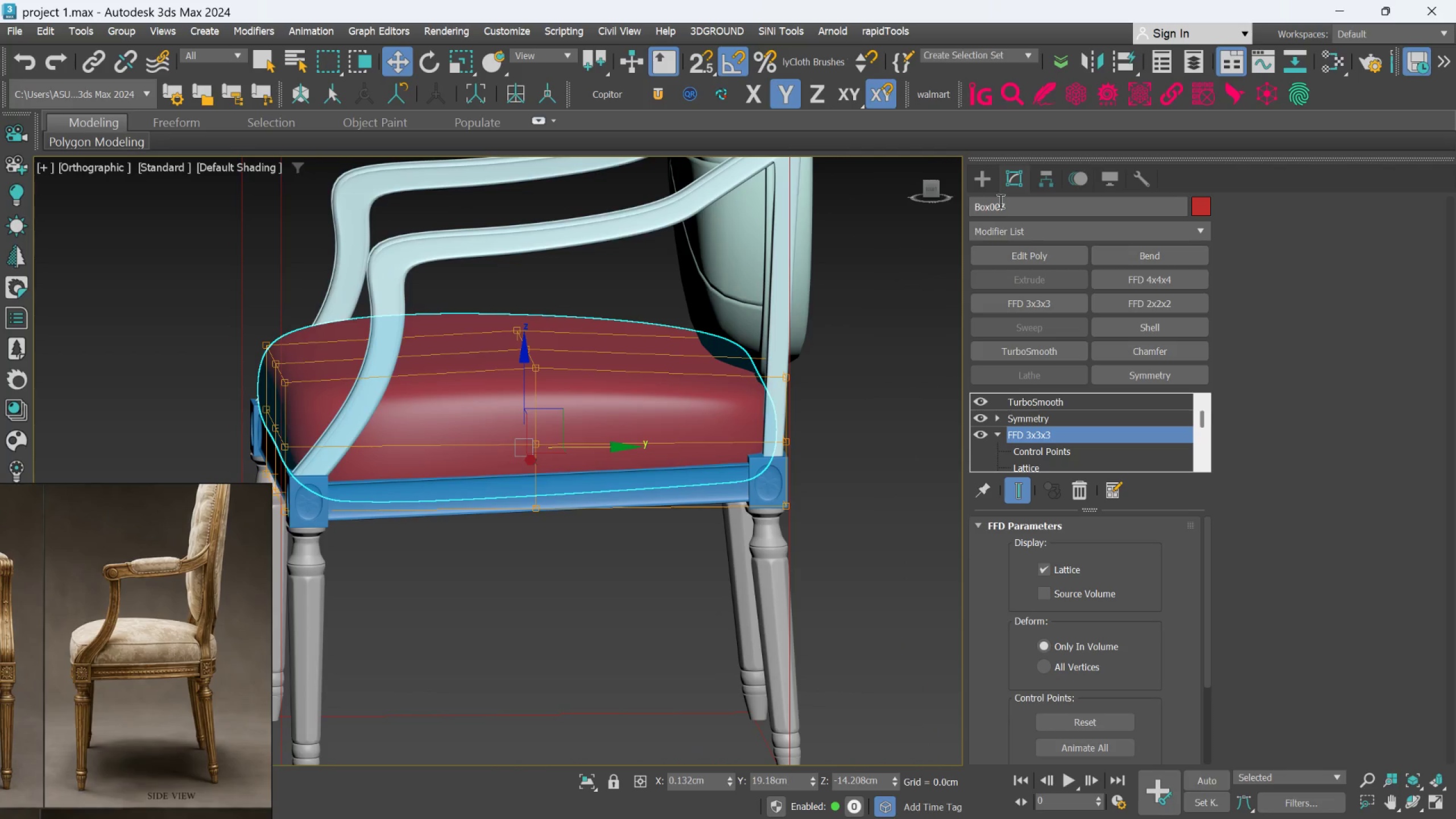 
left_click([995, 188])
 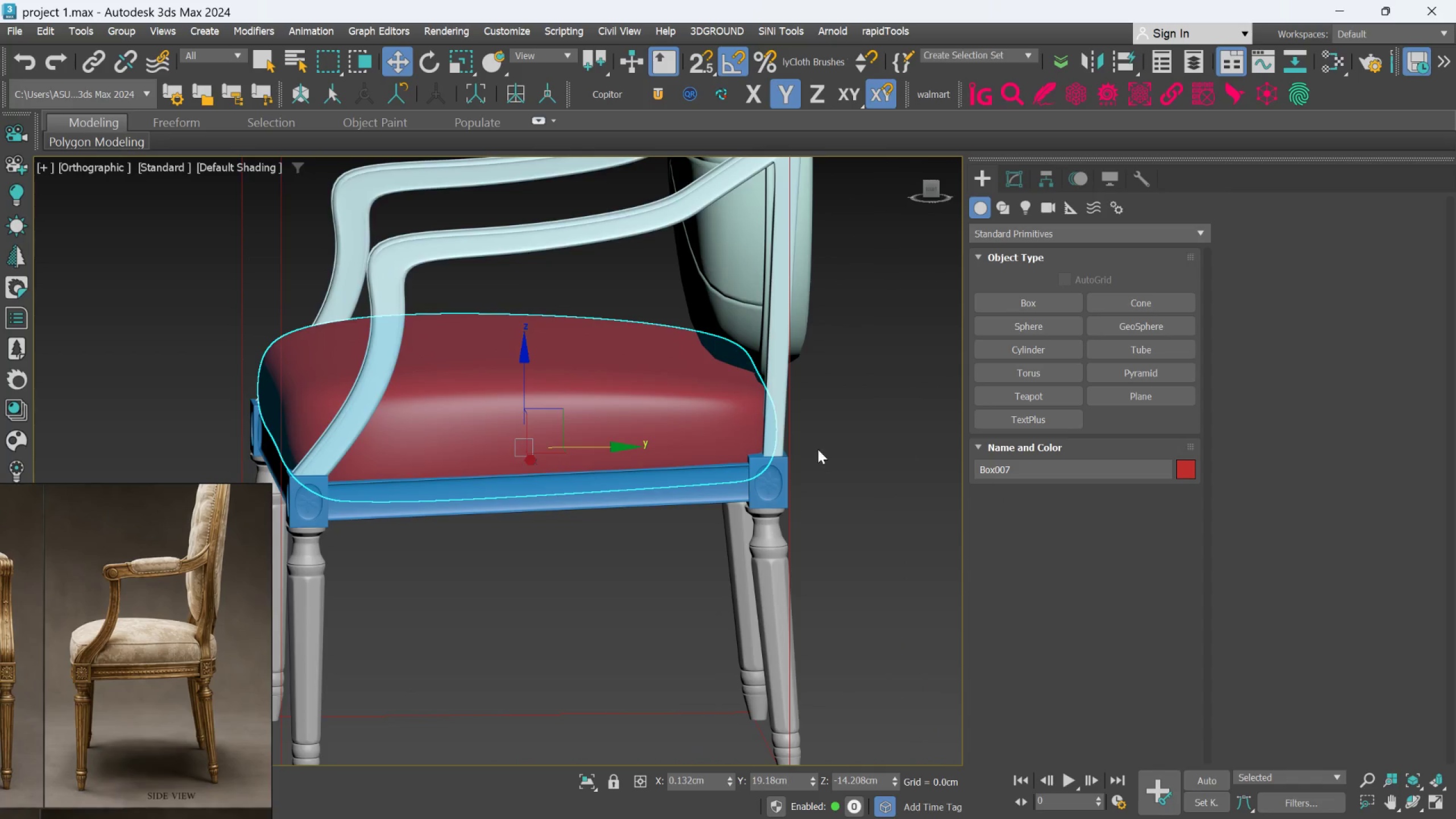 
hold_key(key=AltLeft, duration=0.62)
 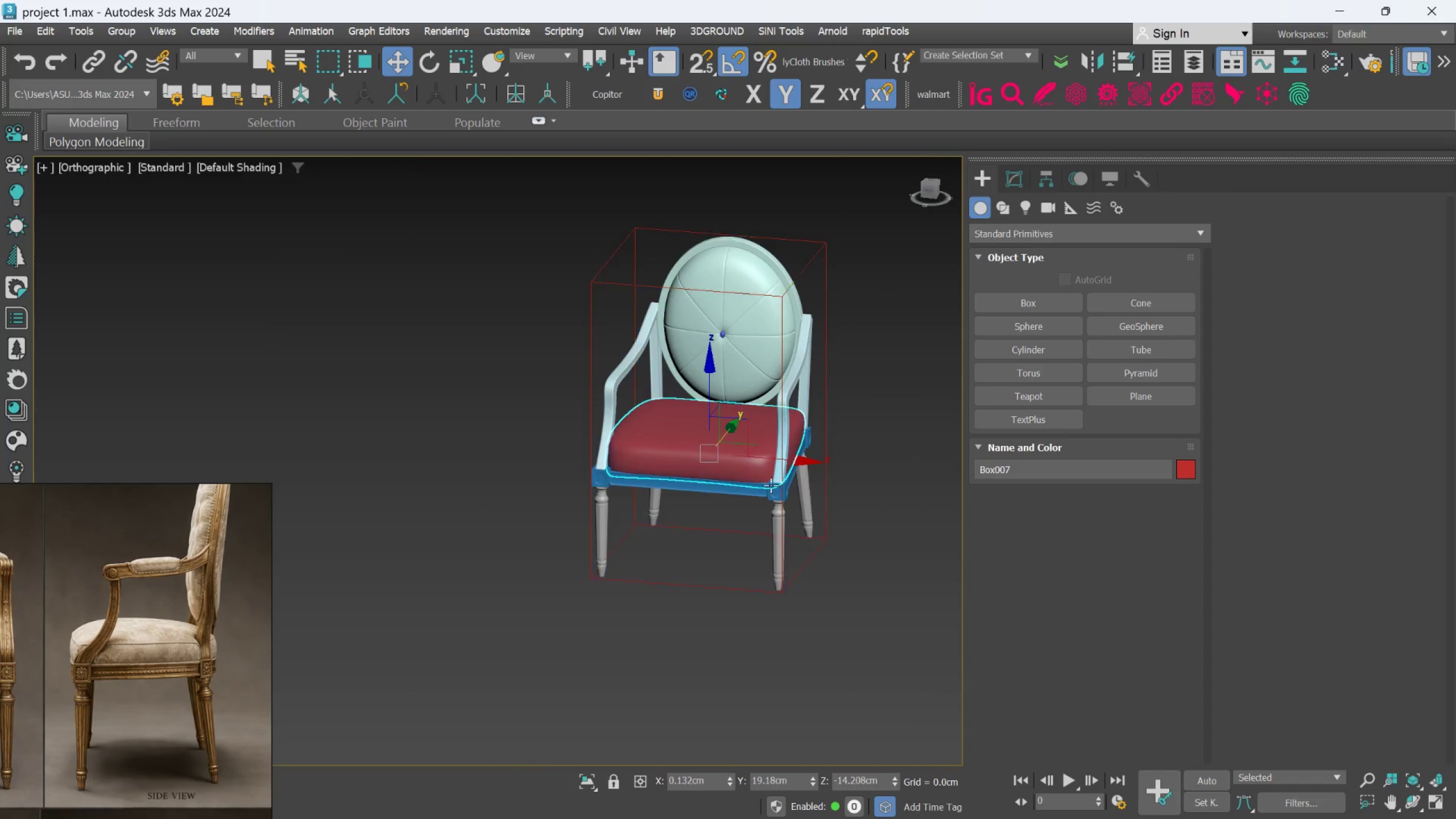 
scroll: coordinate [813, 465], scroll_direction: down, amount: 3.0
 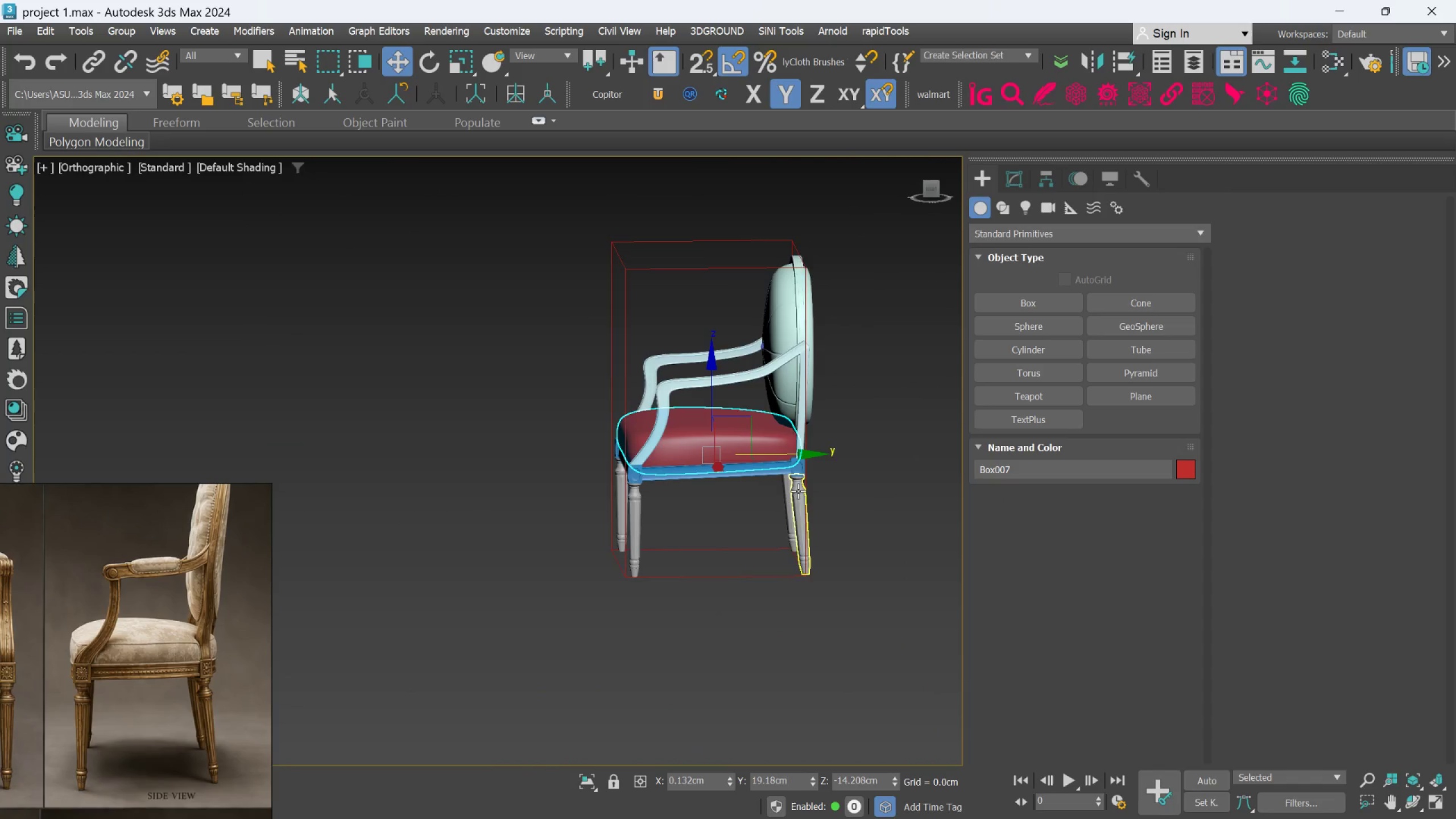 
hold_key(key=AltLeft, duration=0.7)
 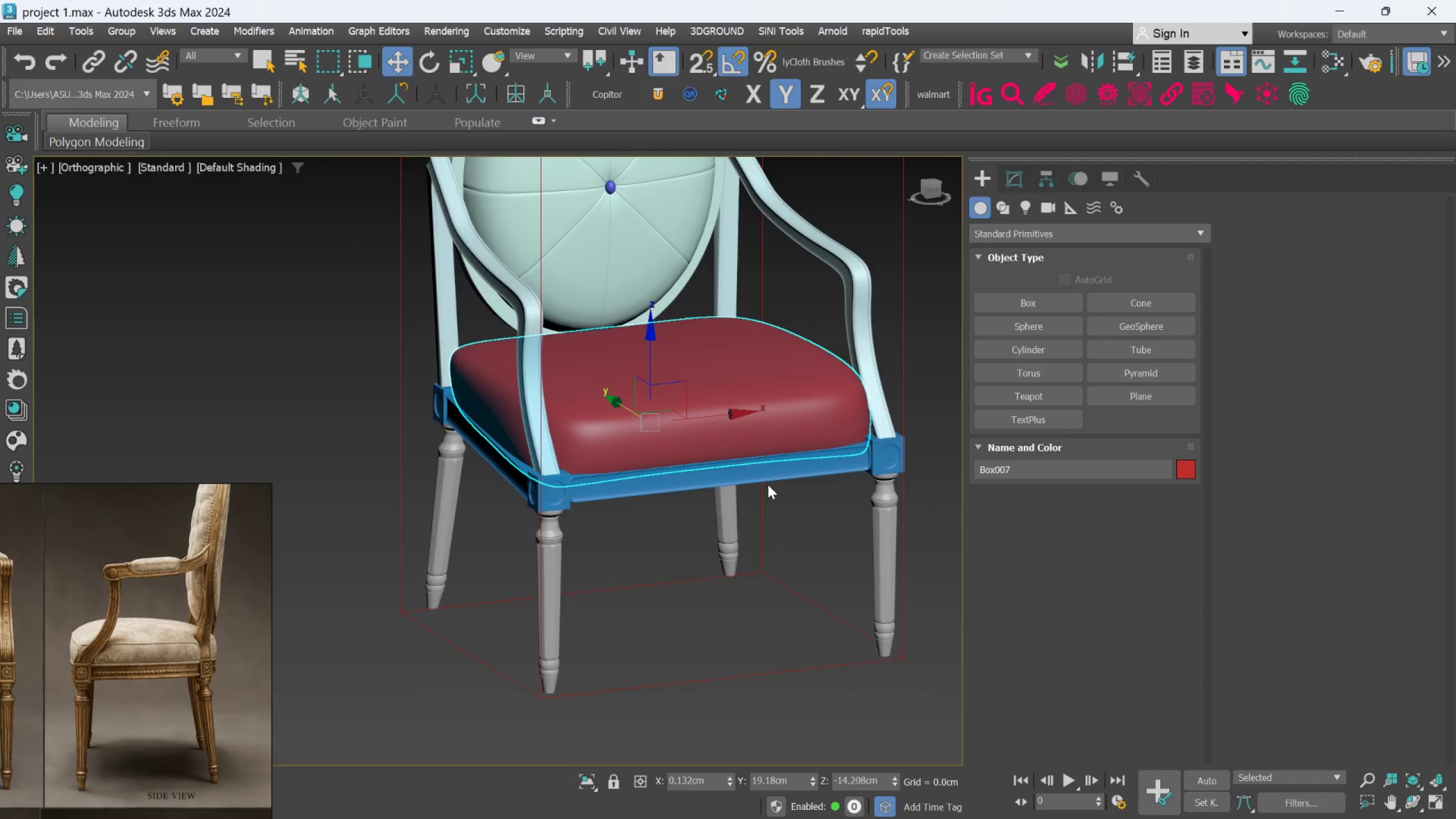 
scroll: coordinate [766, 485], scroll_direction: up, amount: 2.0
 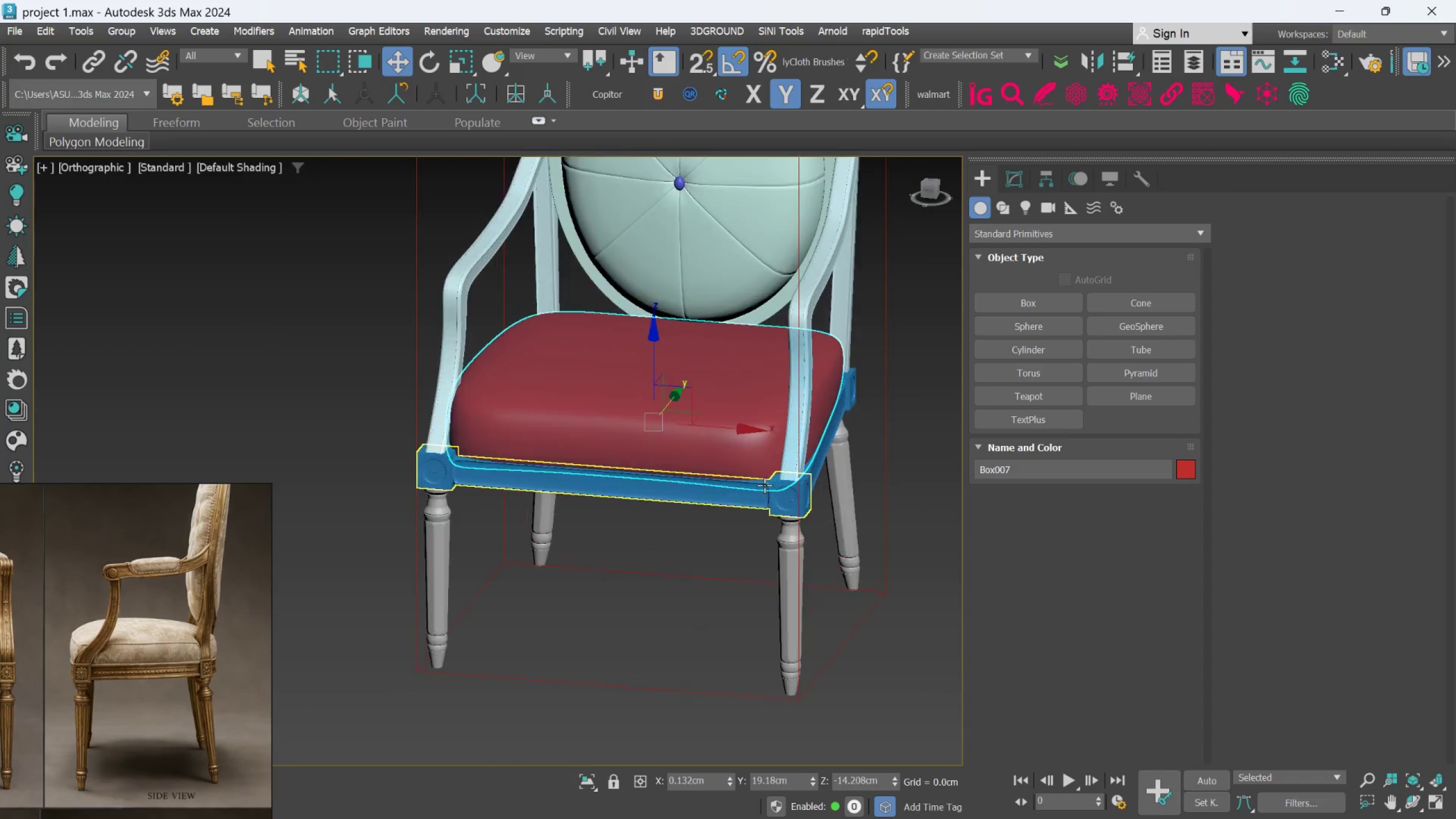 
hold_key(key=AltLeft, duration=1.5)
 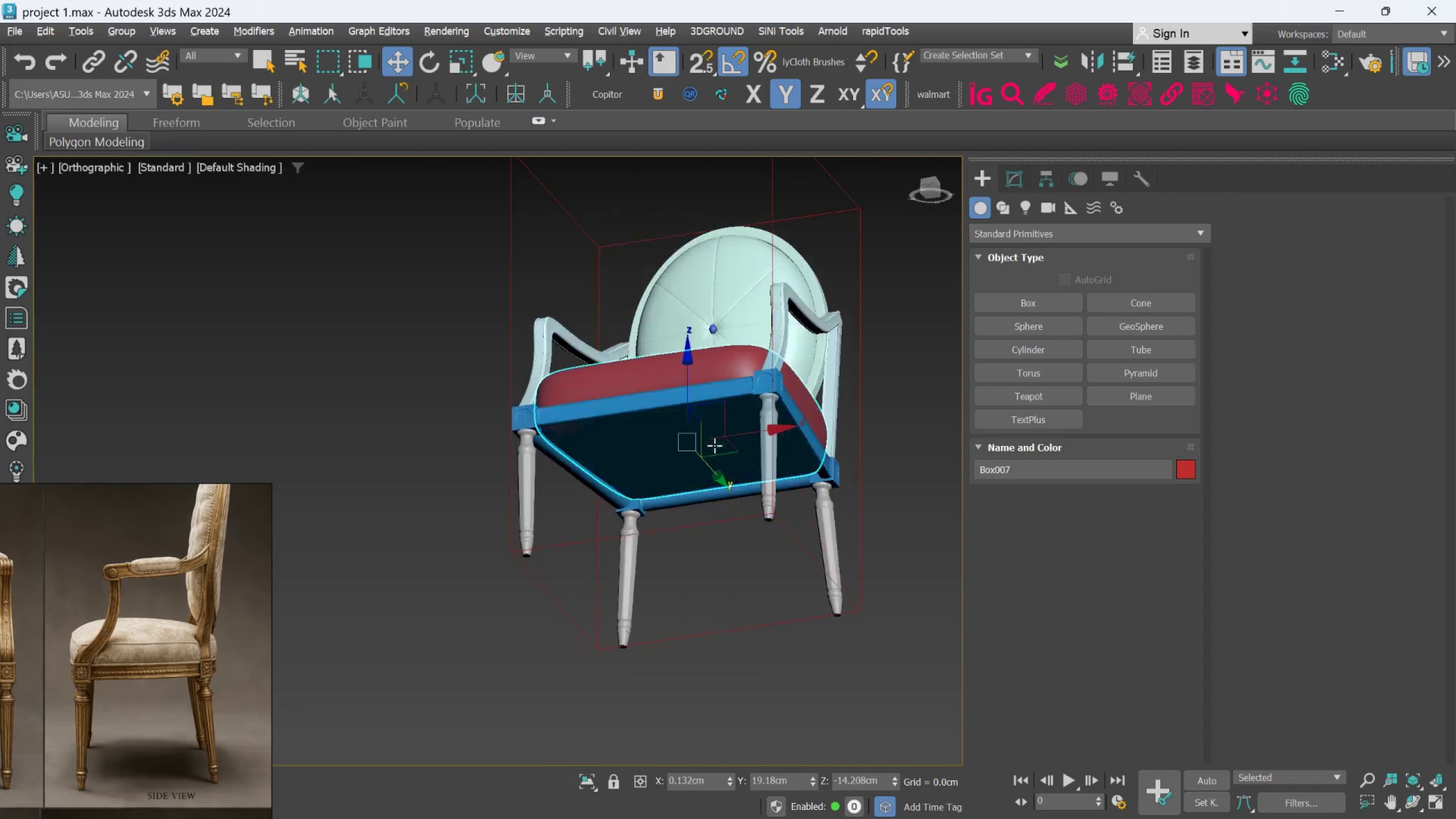 
scroll: coordinate [768, 485], scroll_direction: down, amount: 1.0
 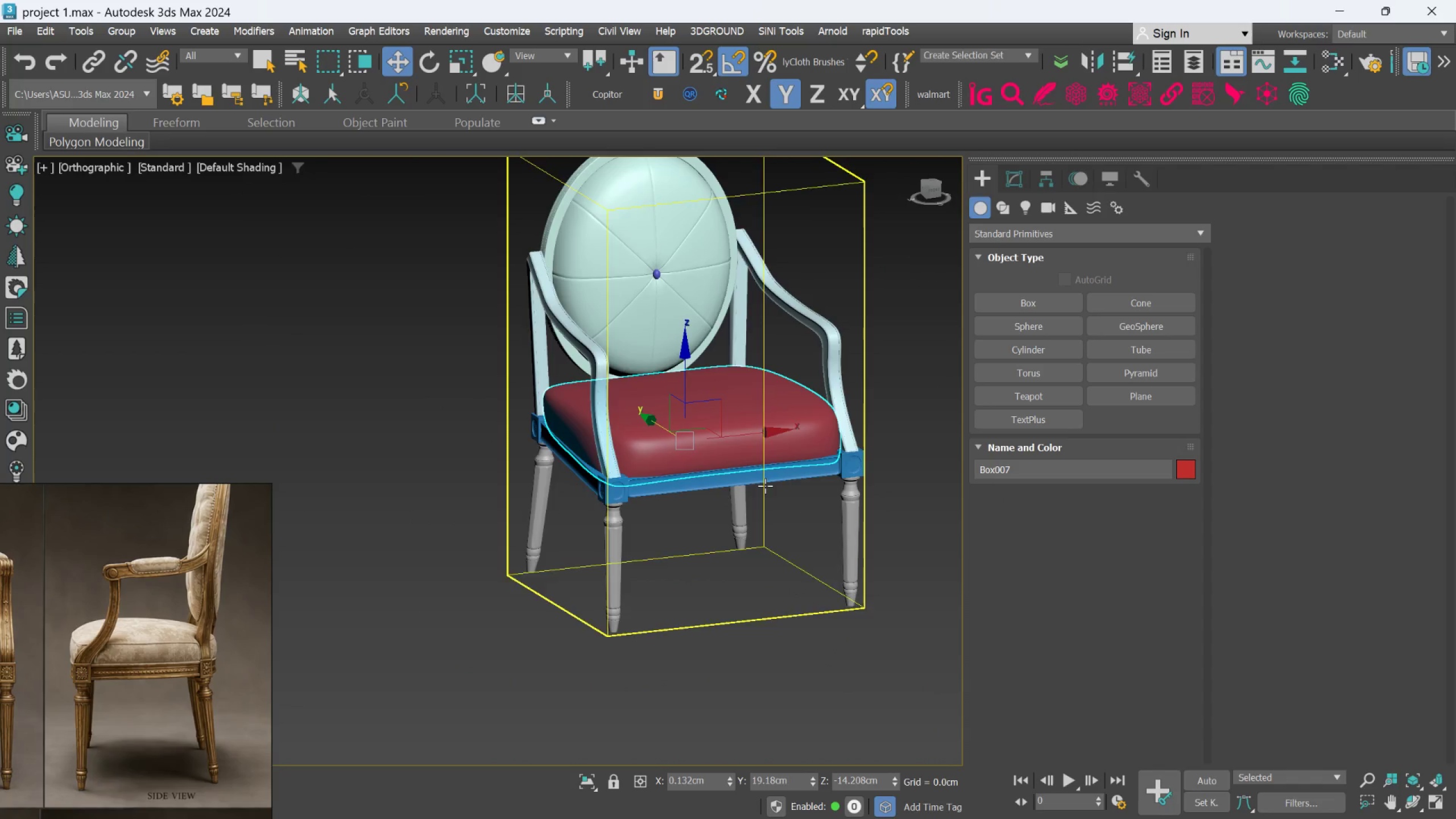 
hold_key(key=AltLeft, duration=1.5)
 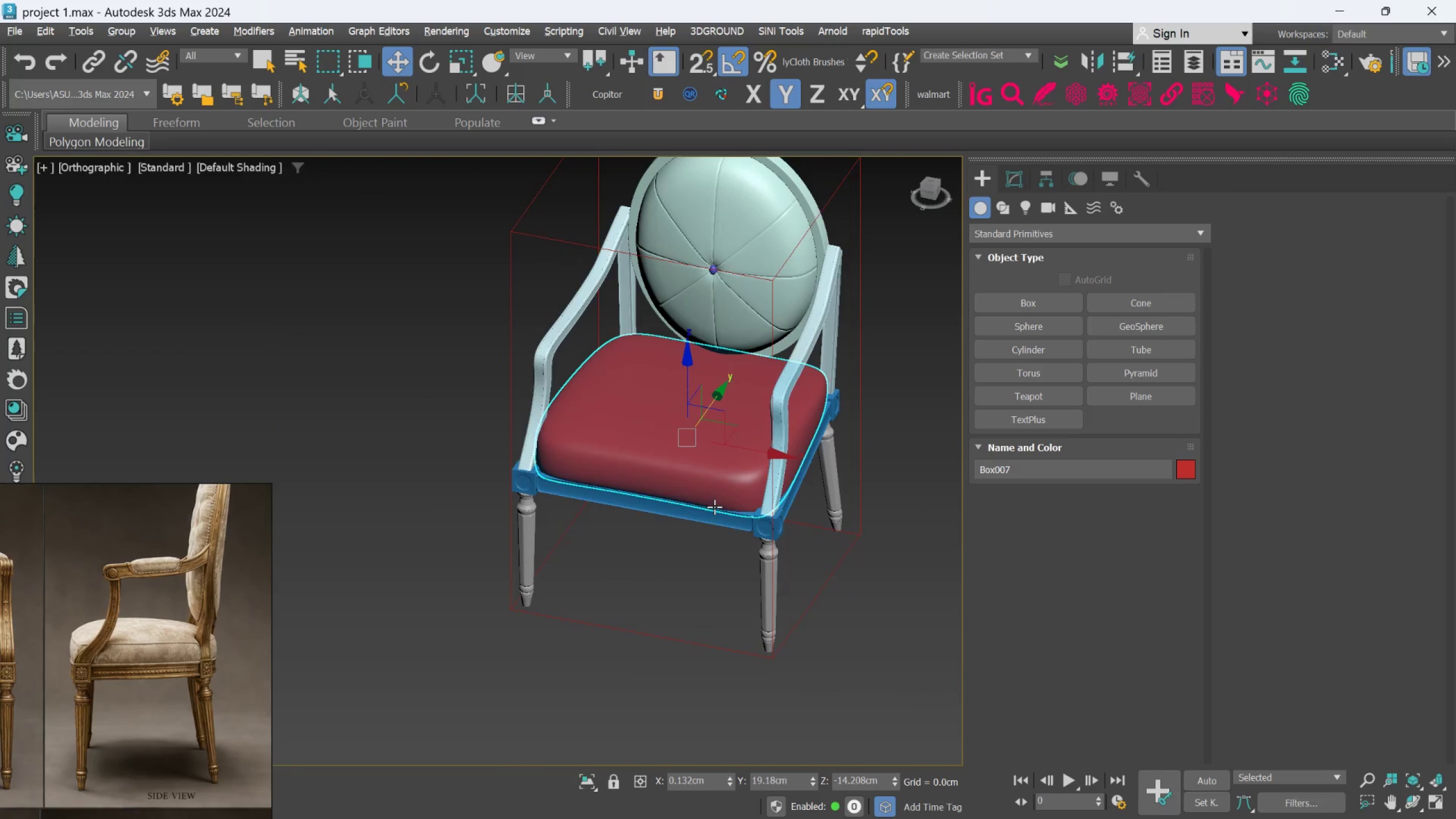 
hold_key(key=AltLeft, duration=0.58)
 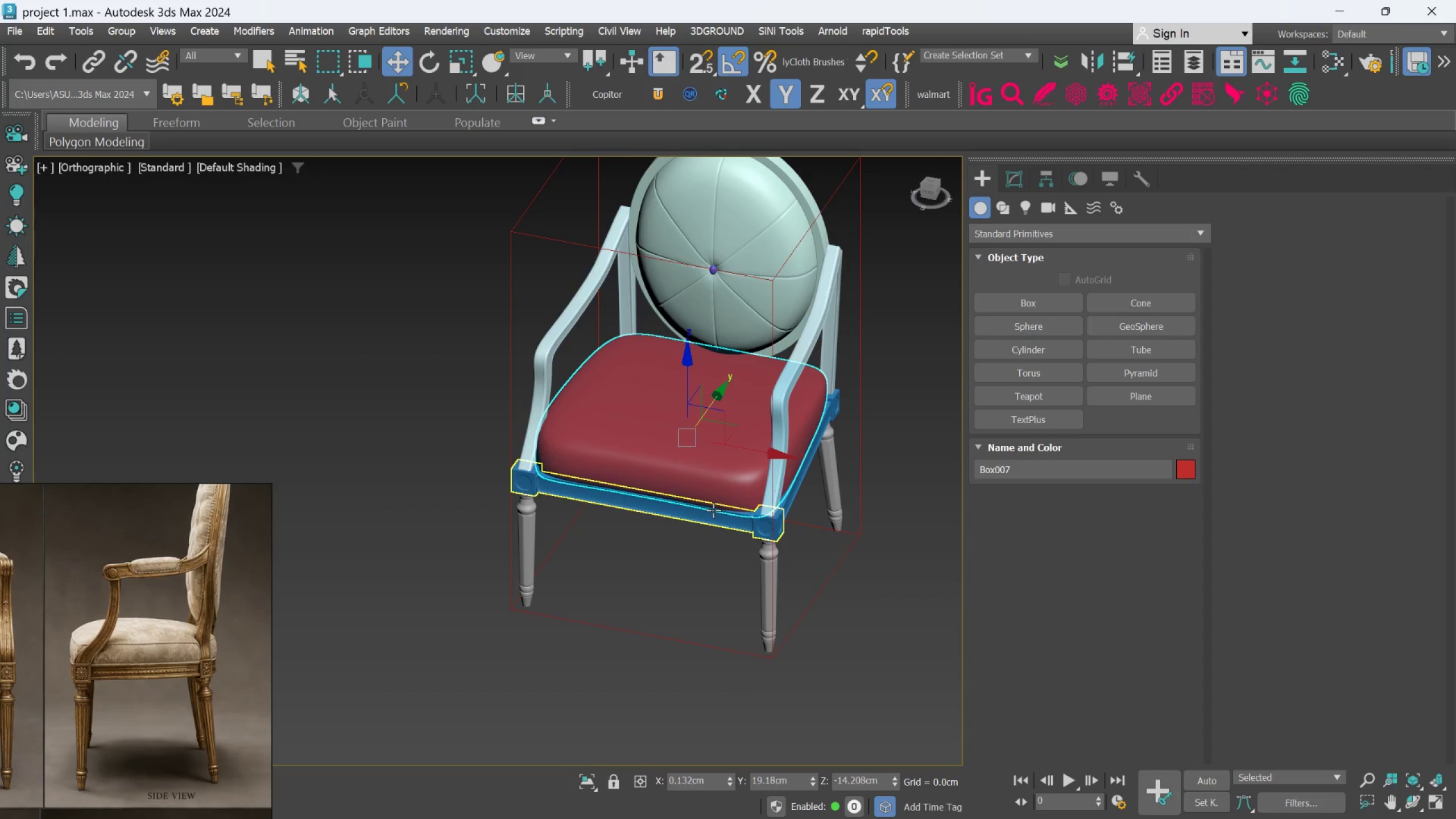 
hold_key(key=AltLeft, duration=1.5)
 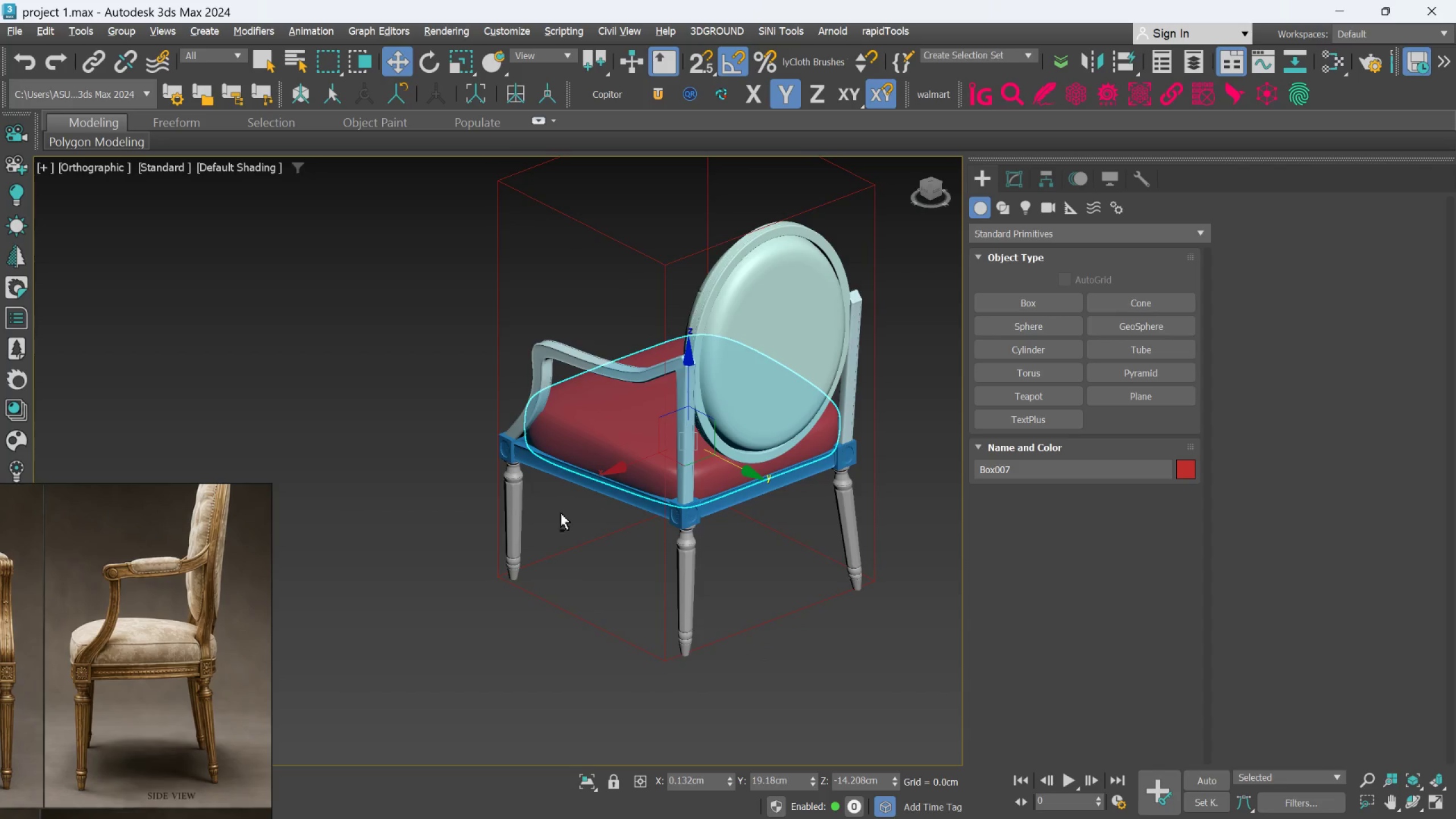 
hold_key(key=AltLeft, duration=1.06)
 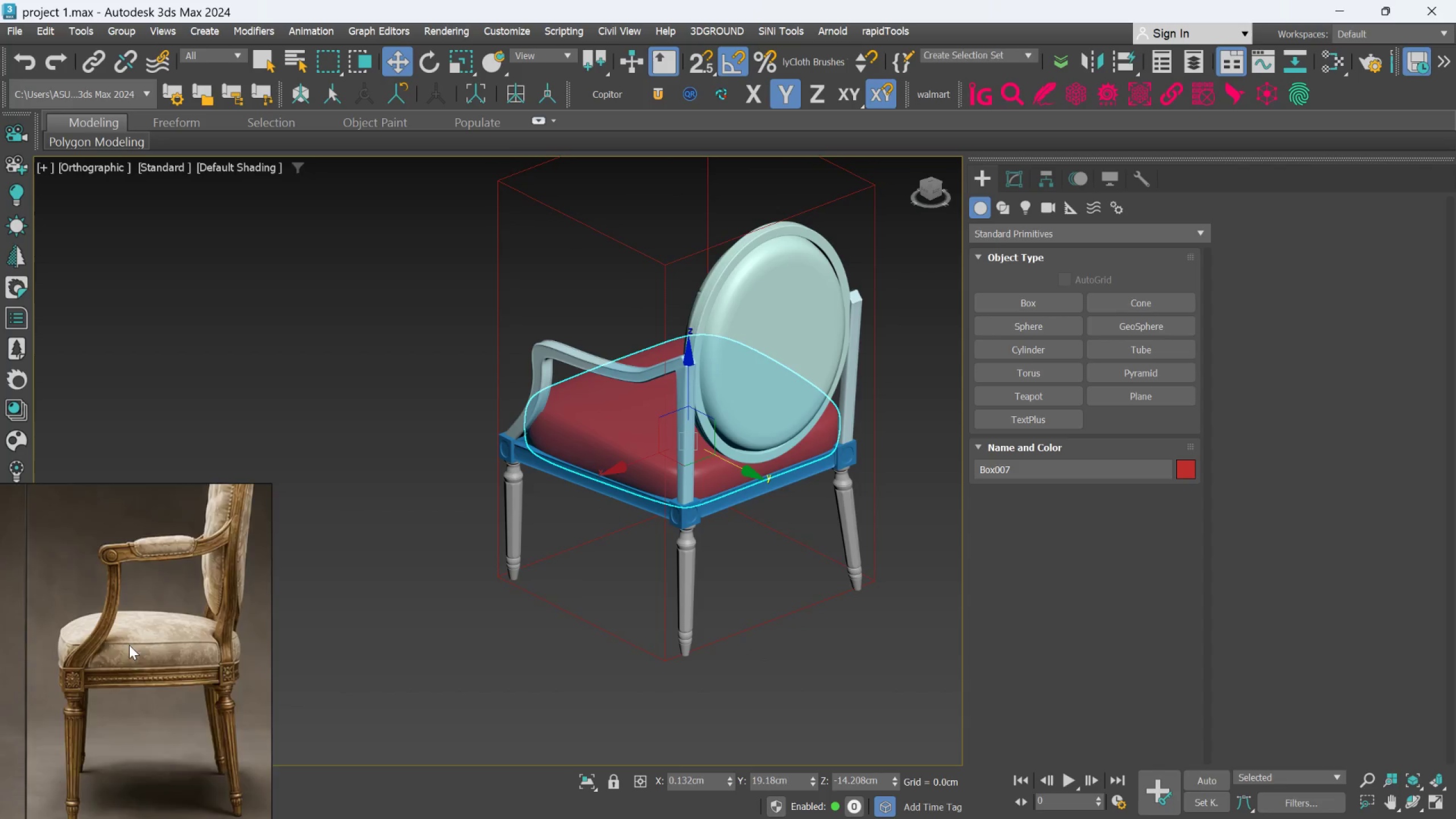 
scroll: coordinate [168, 658], scroll_direction: up, amount: 7.0
 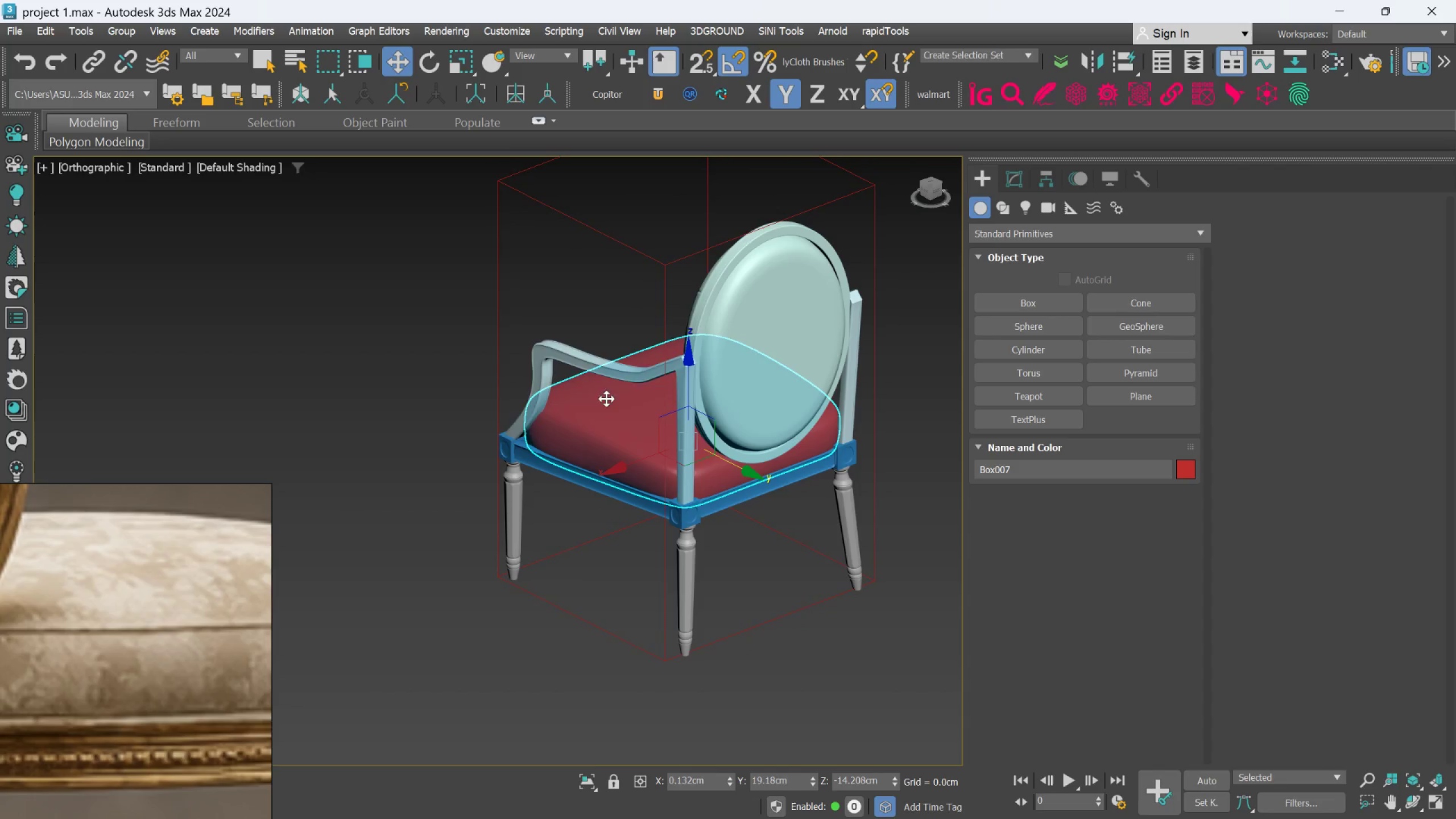 
hold_key(key=AltLeft, duration=0.83)
 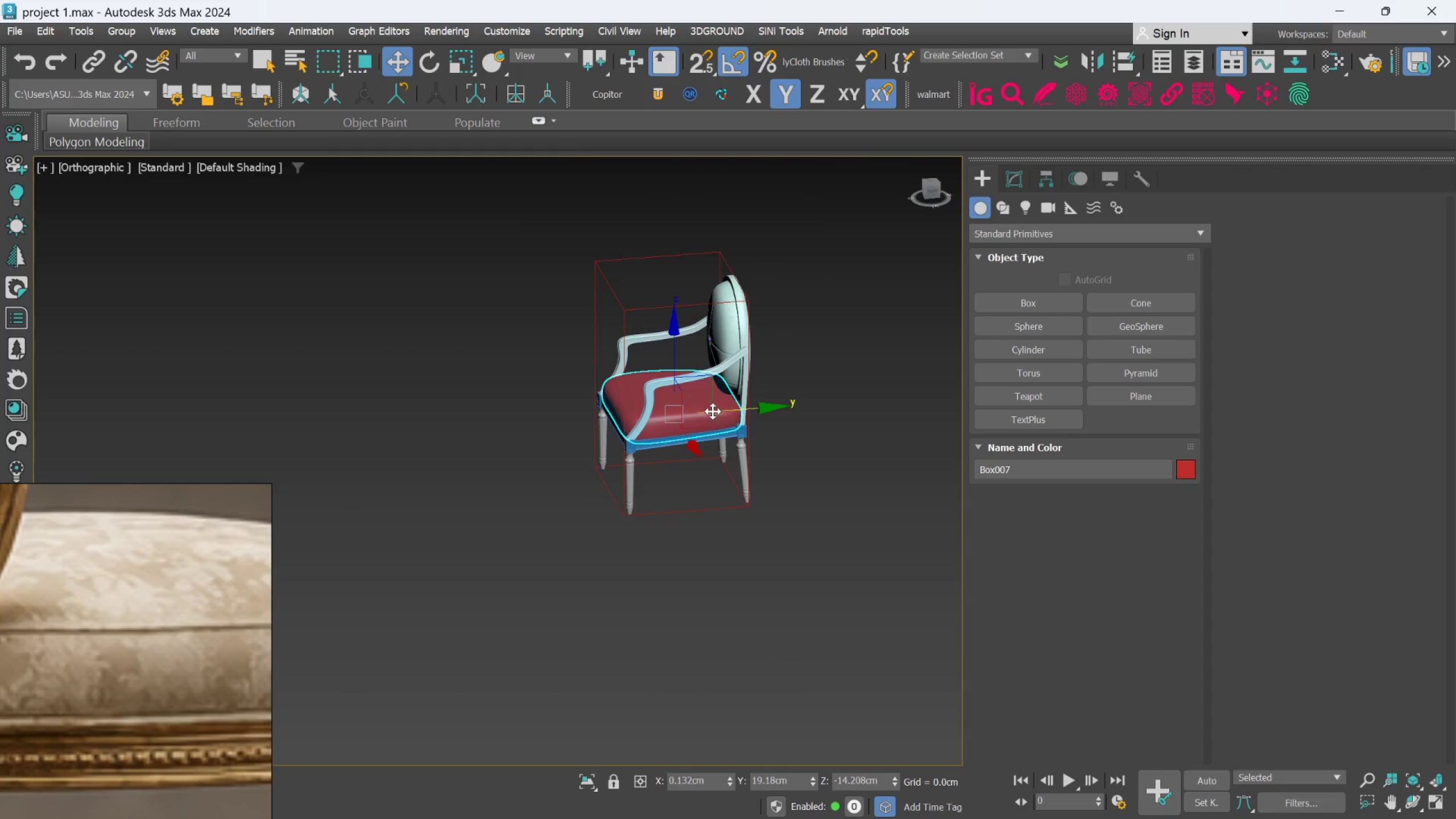 
scroll: coordinate [659, 391], scroll_direction: down, amount: 2.0
 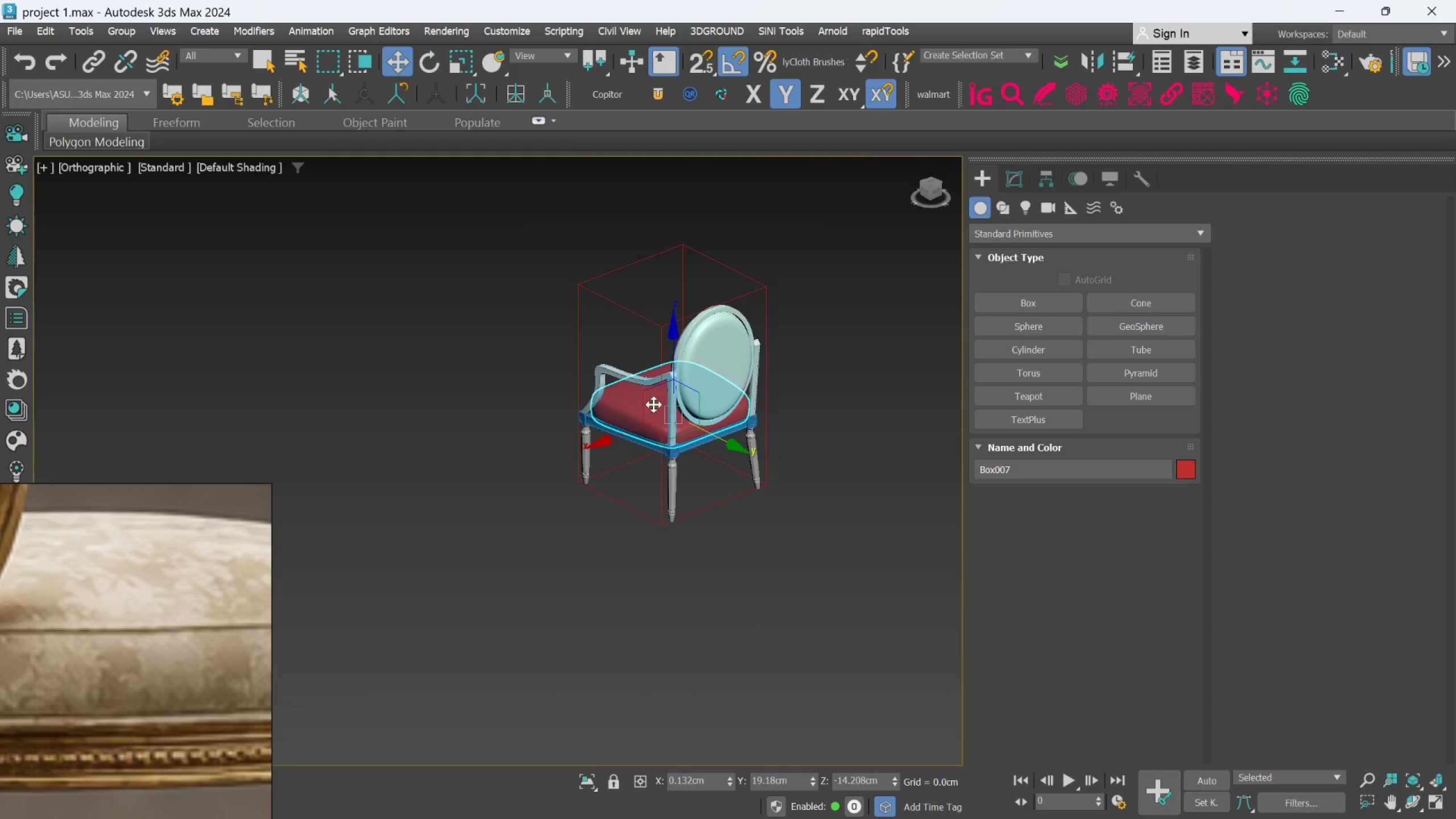 
hold_key(key=AltLeft, duration=0.52)
 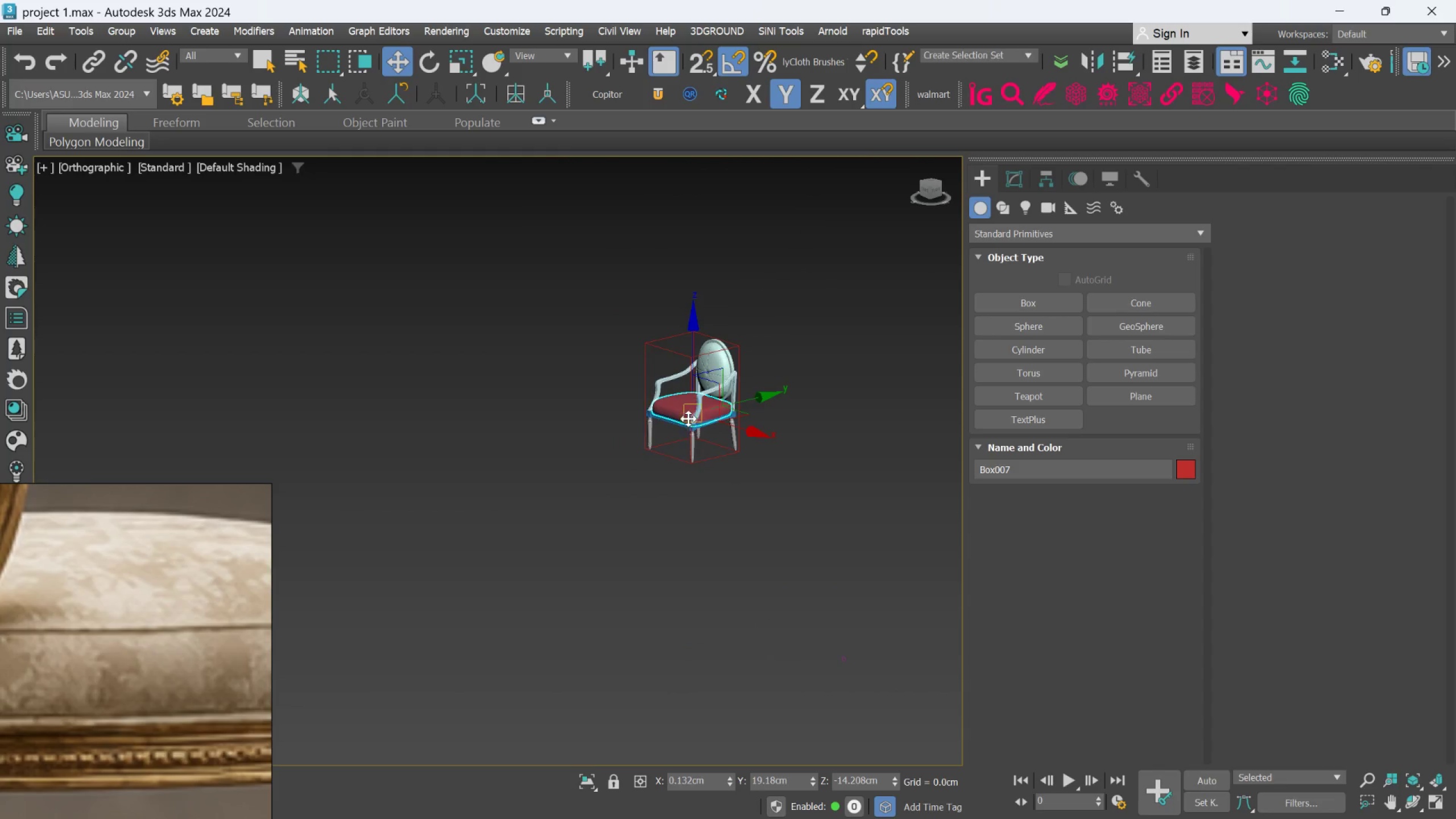 
scroll: coordinate [713, 411], scroll_direction: down, amount: 2.0
 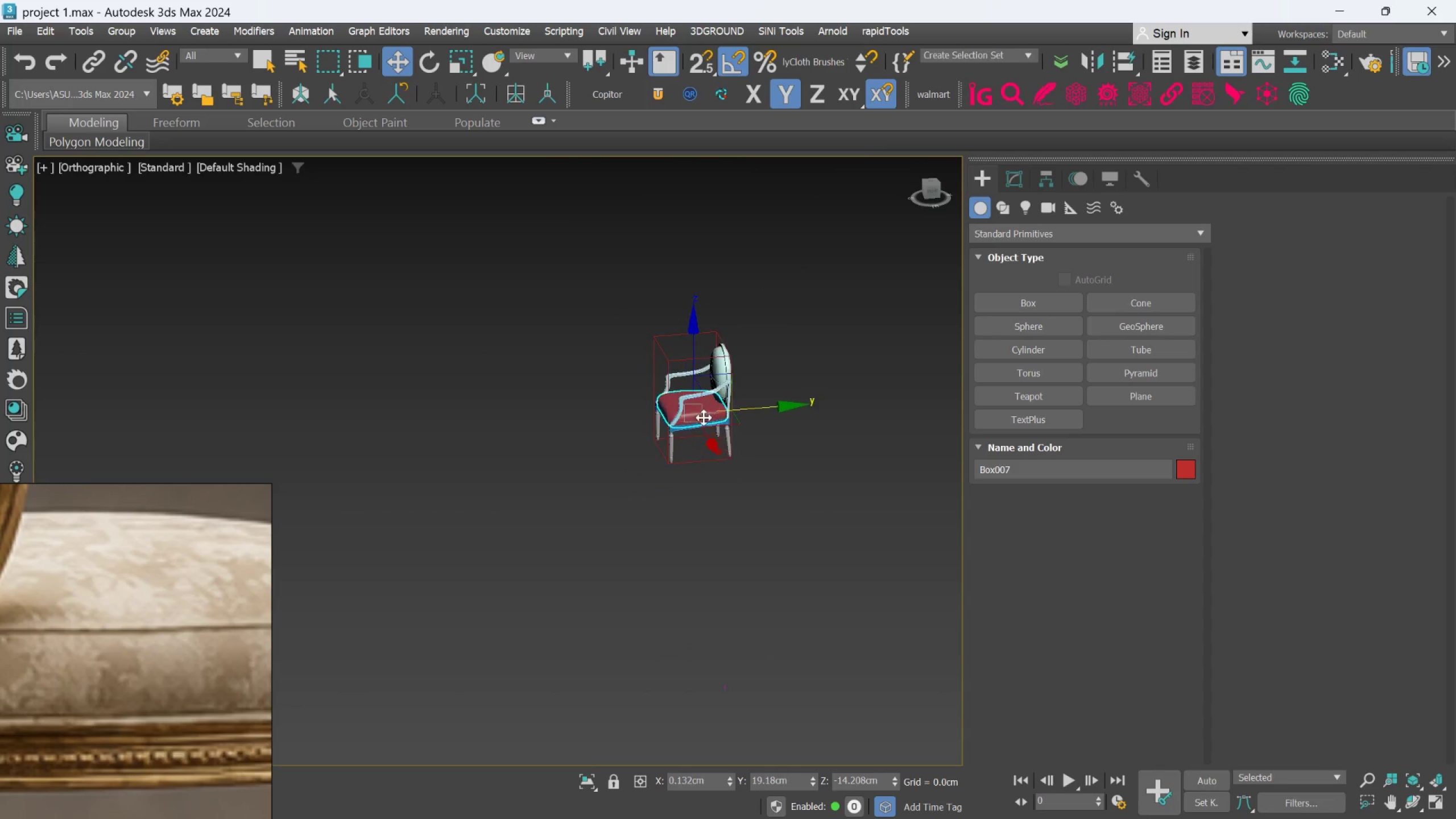 
hold_key(key=AltLeft, duration=0.56)
 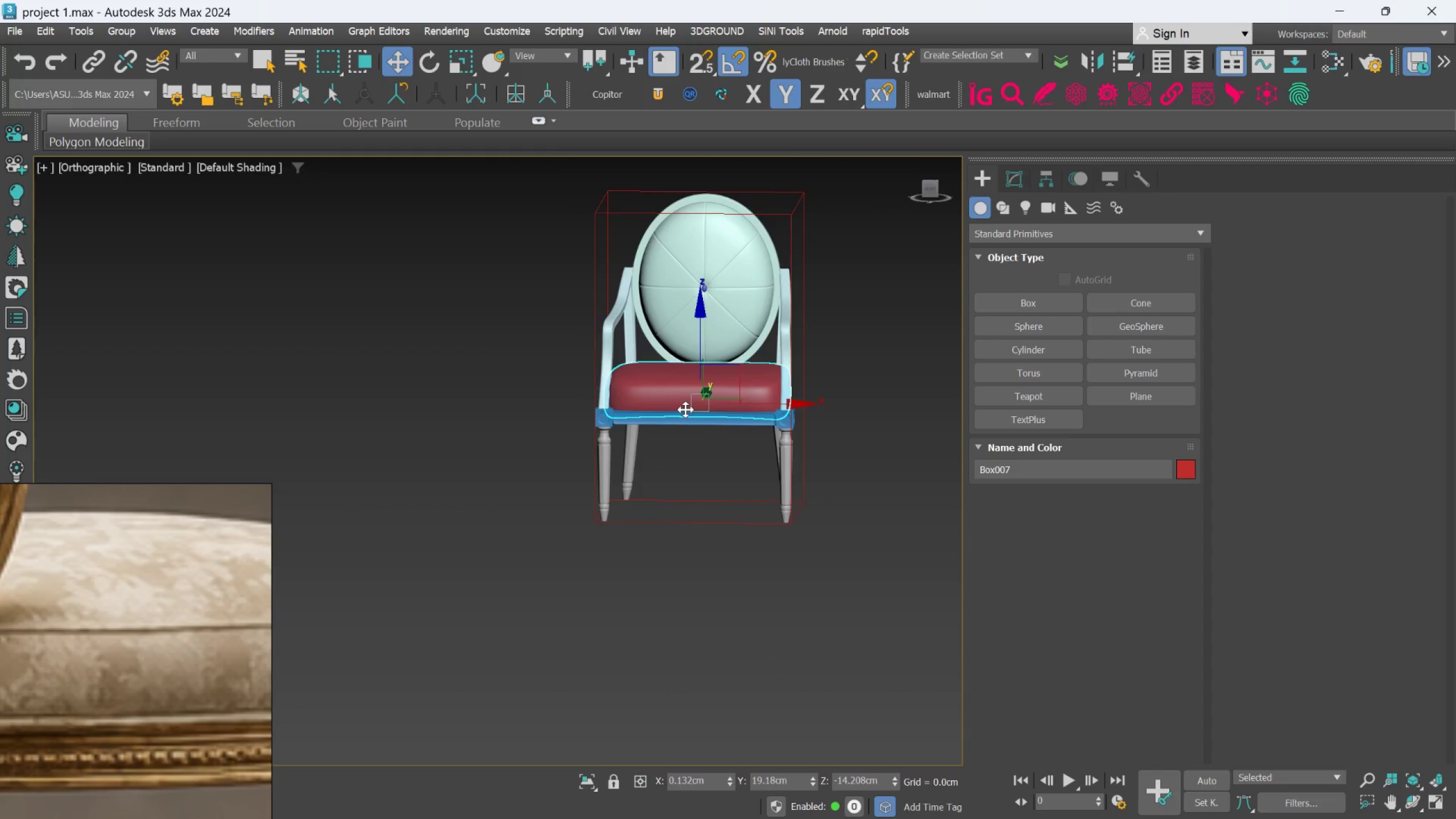 
scroll: coordinate [688, 419], scroll_direction: up, amount: 3.0
 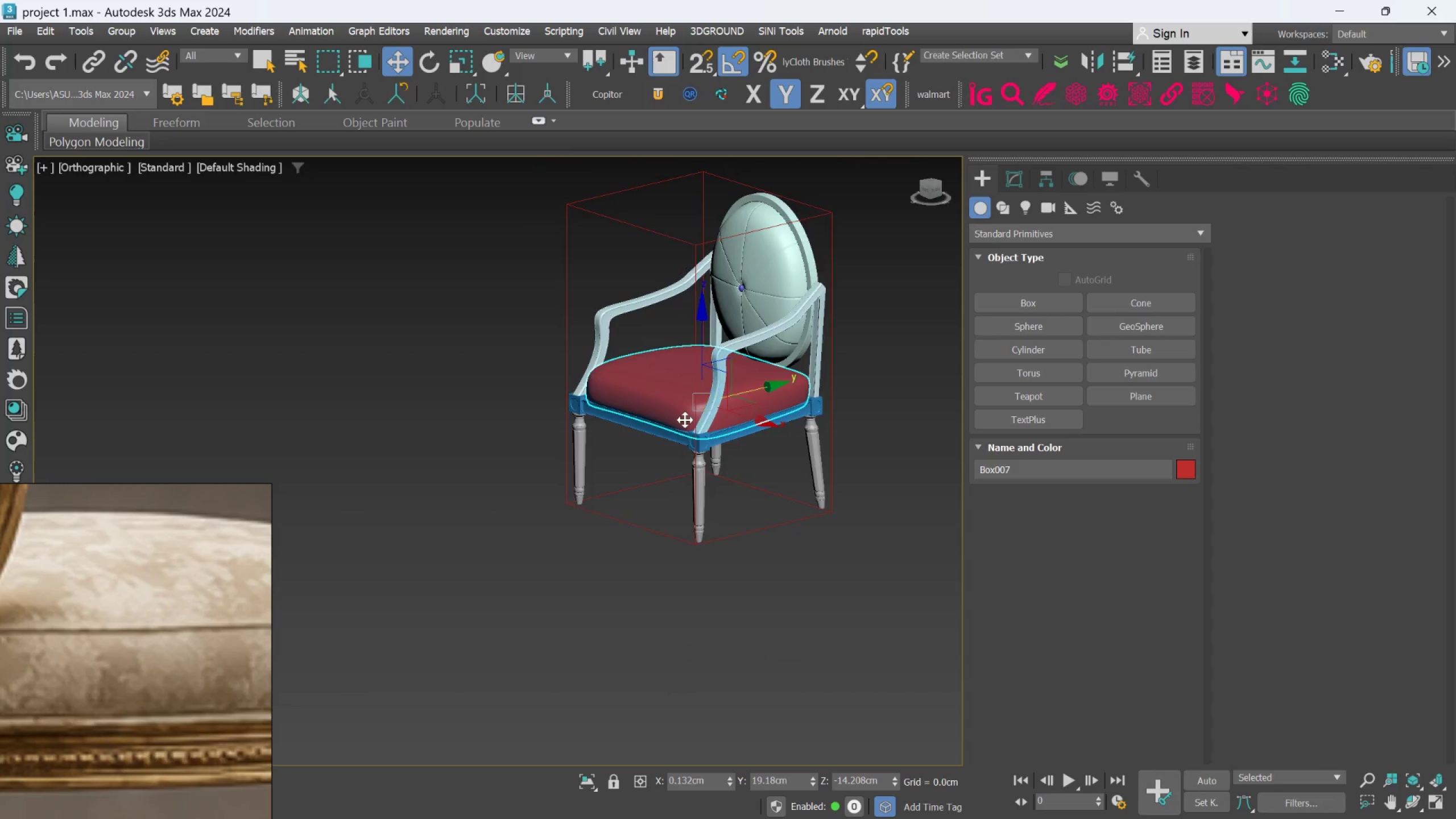 
hold_key(key=AltLeft, duration=0.52)
 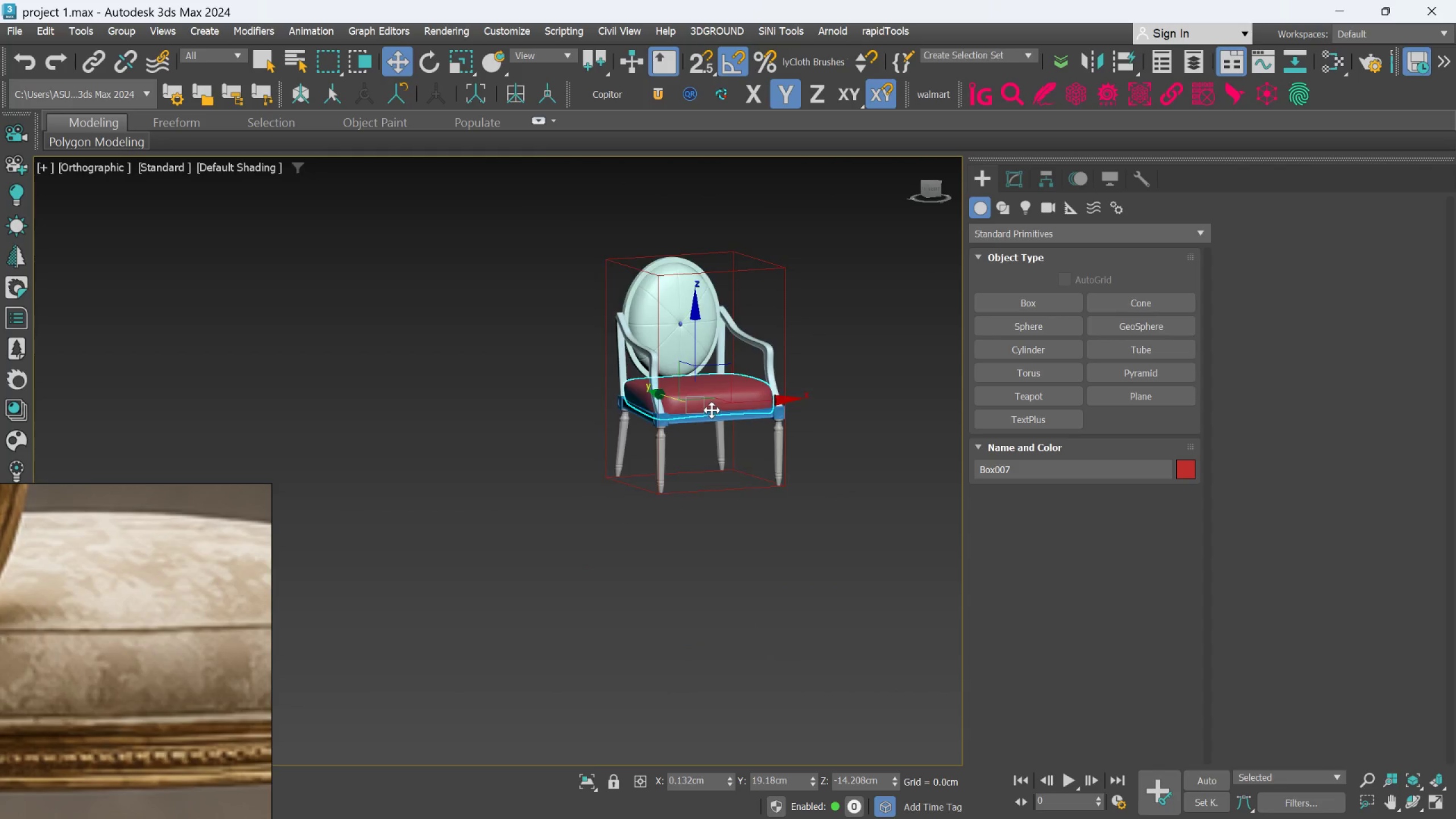 
scroll: coordinate [685, 410], scroll_direction: down, amount: 1.0
 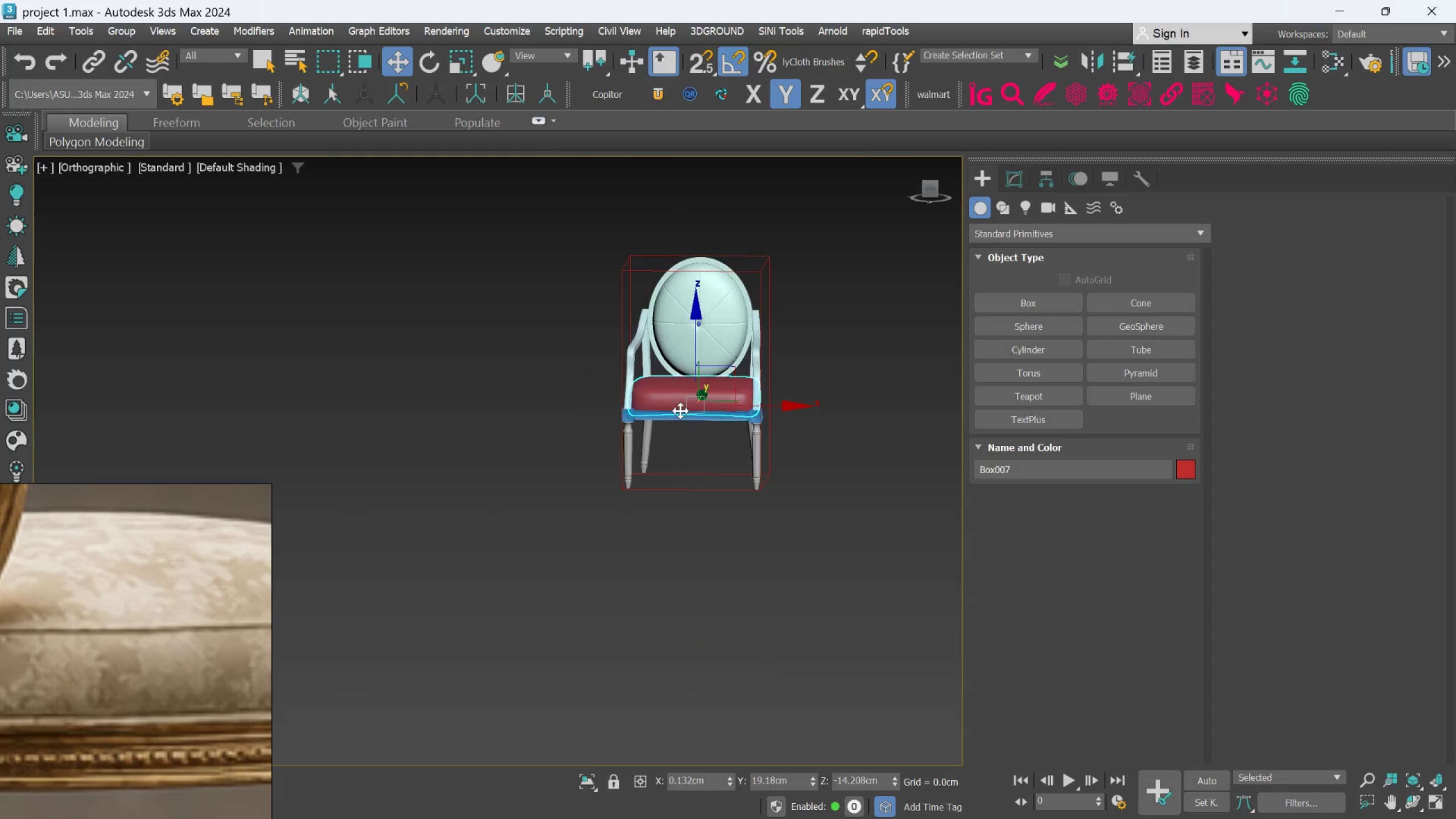 
hold_key(key=AltLeft, duration=1.55)
 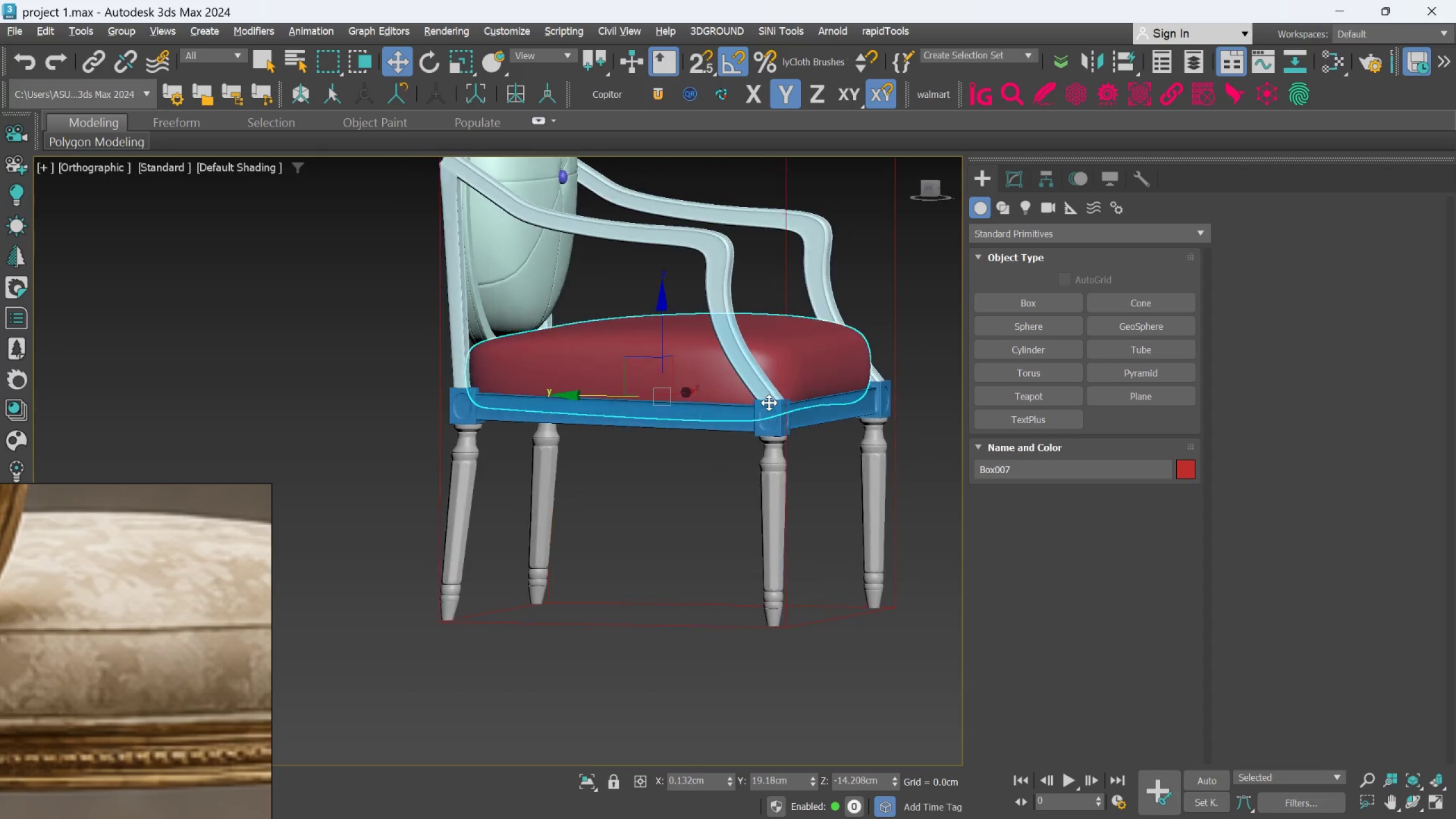 
scroll: coordinate [712, 409], scroll_direction: up, amount: 3.0
 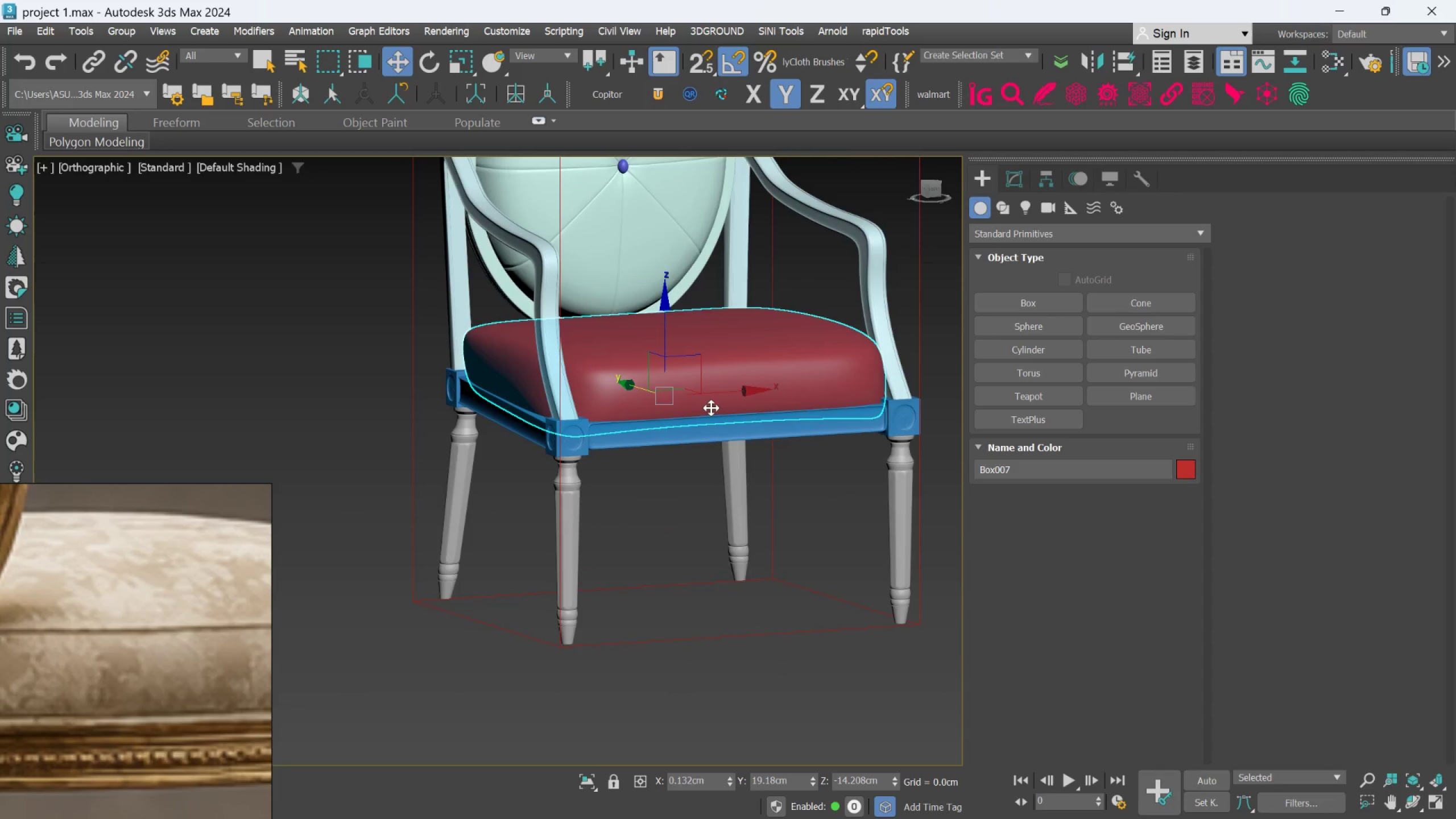 
hold_key(key=AltLeft, duration=1.2)
 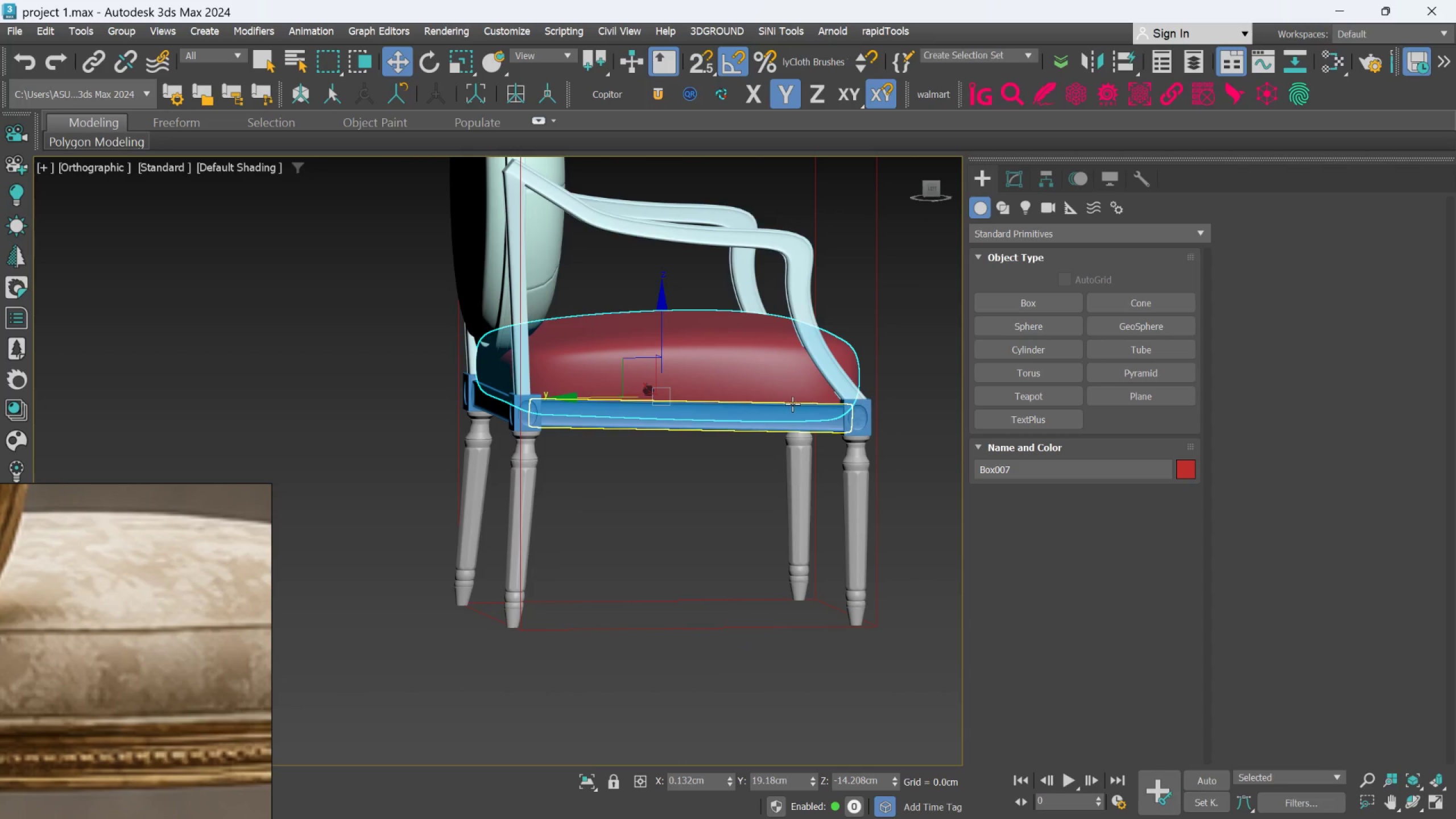 
key(L)
 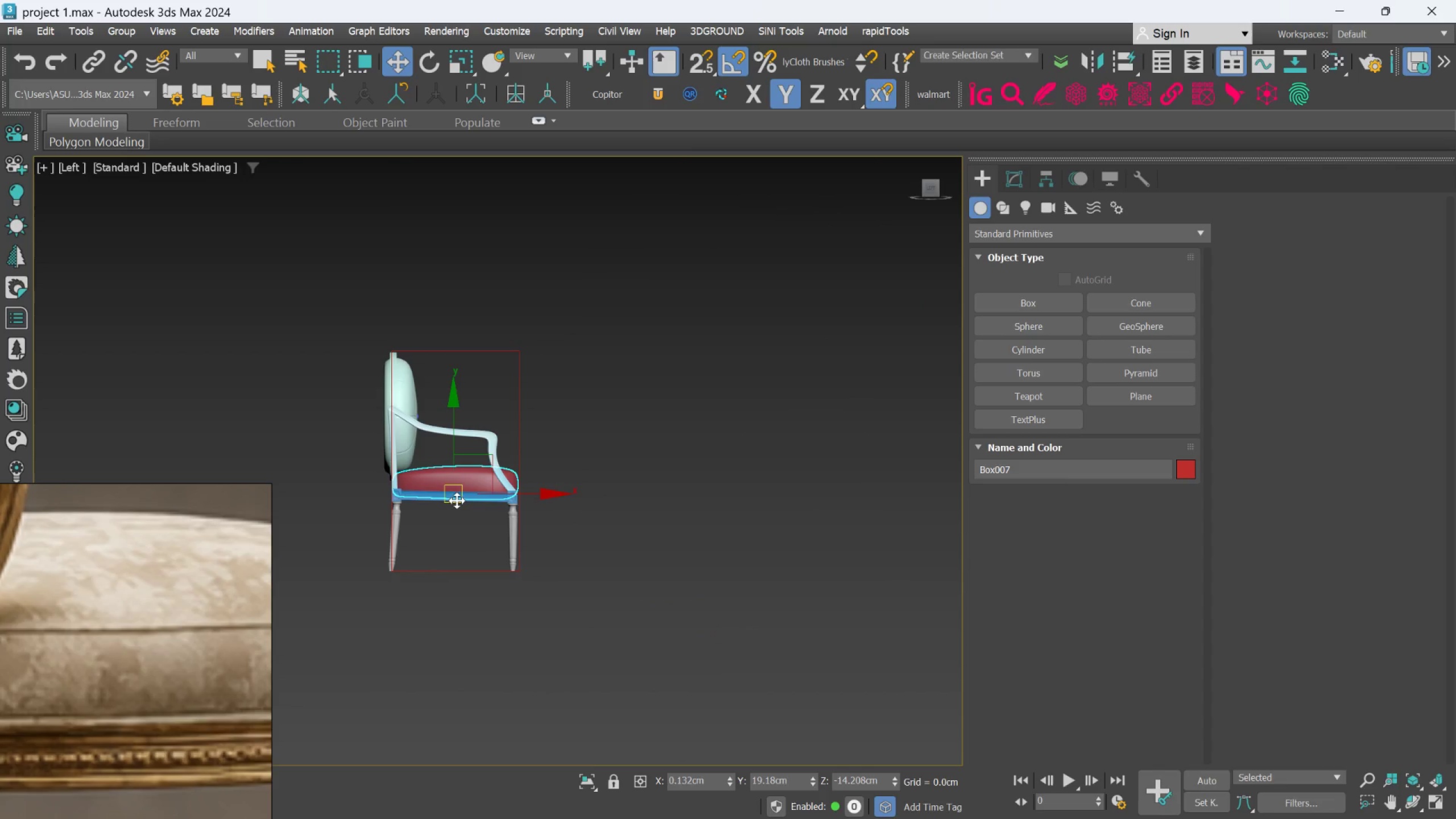 
scroll: coordinate [483, 497], scroll_direction: up, amount: 4.0
 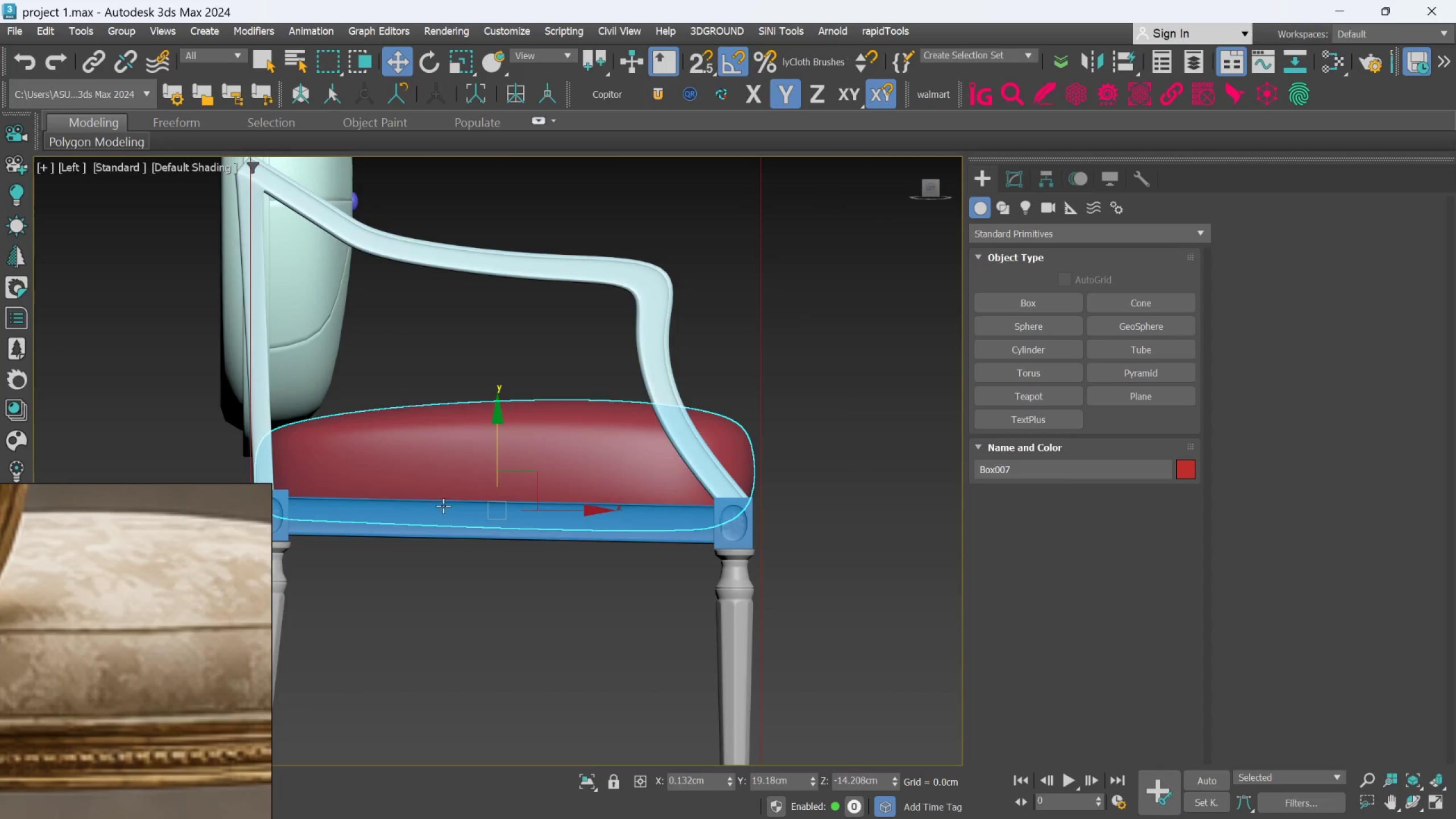 
scroll: coordinate [491, 453], scroll_direction: down, amount: 8.0
 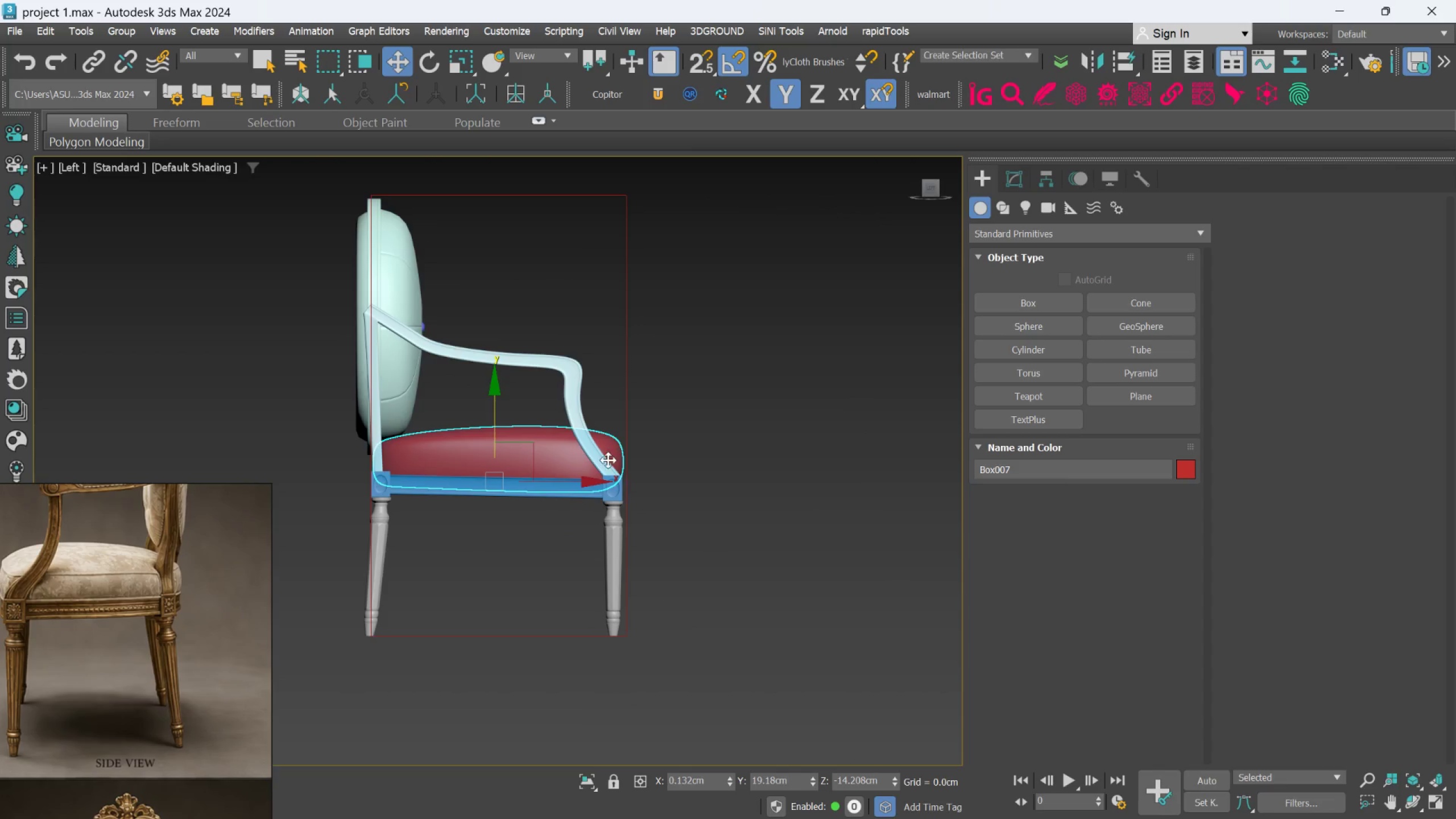 
hold_key(key=AltLeft, duration=0.55)
 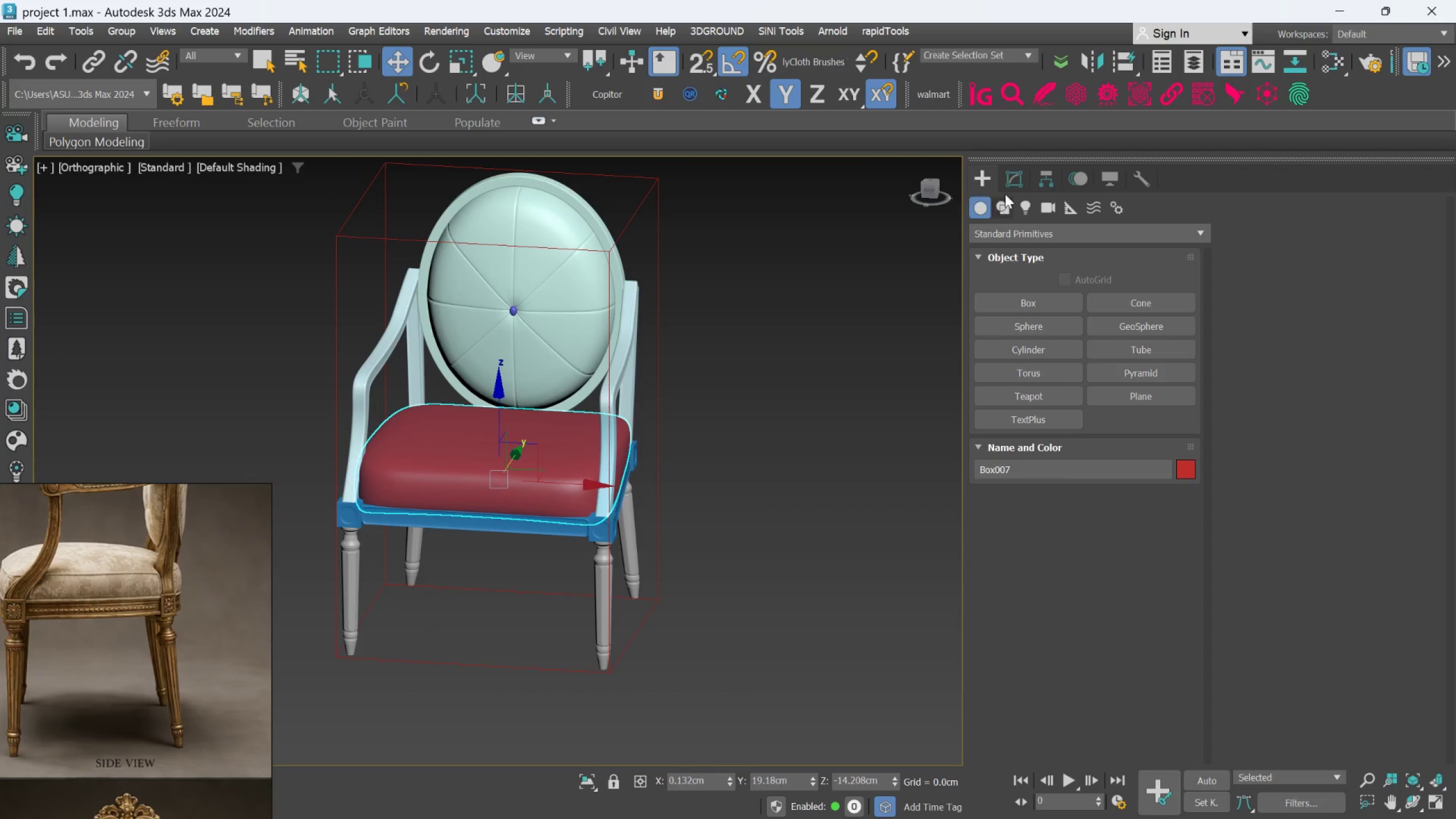 
left_click([1011, 181])
 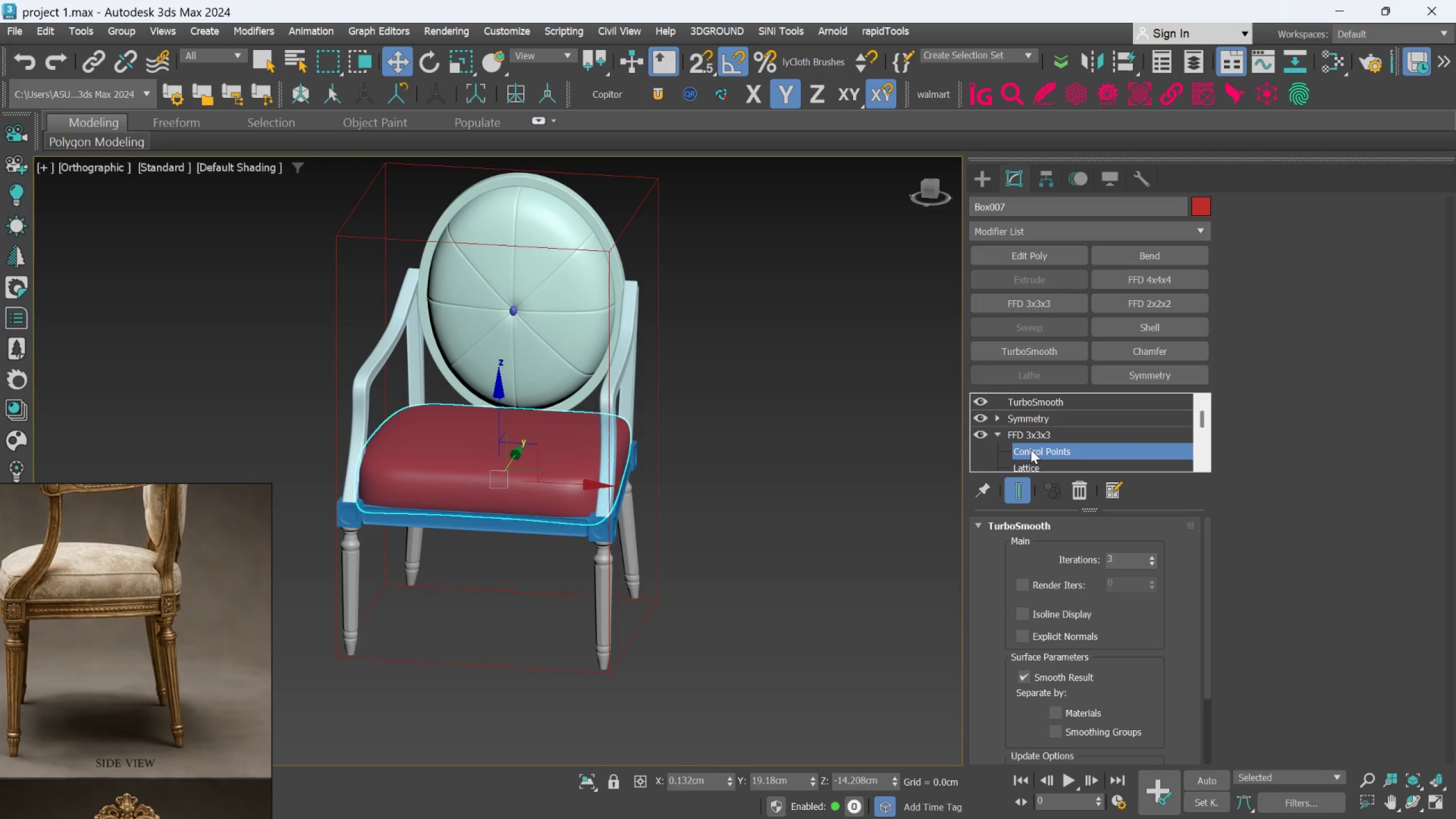 
hold_key(key=AltLeft, duration=0.52)
 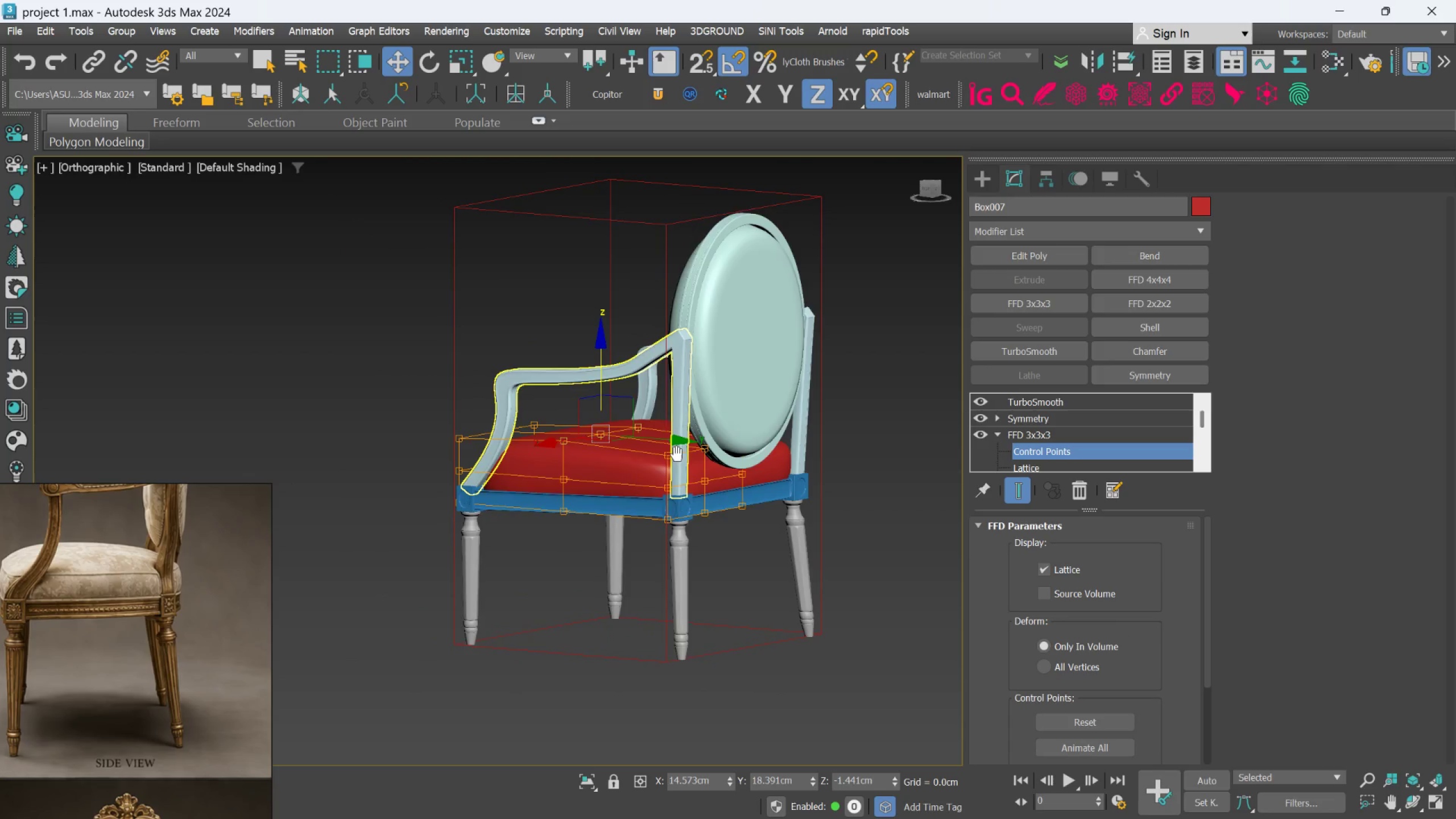 
hold_key(key=AltLeft, duration=0.59)
 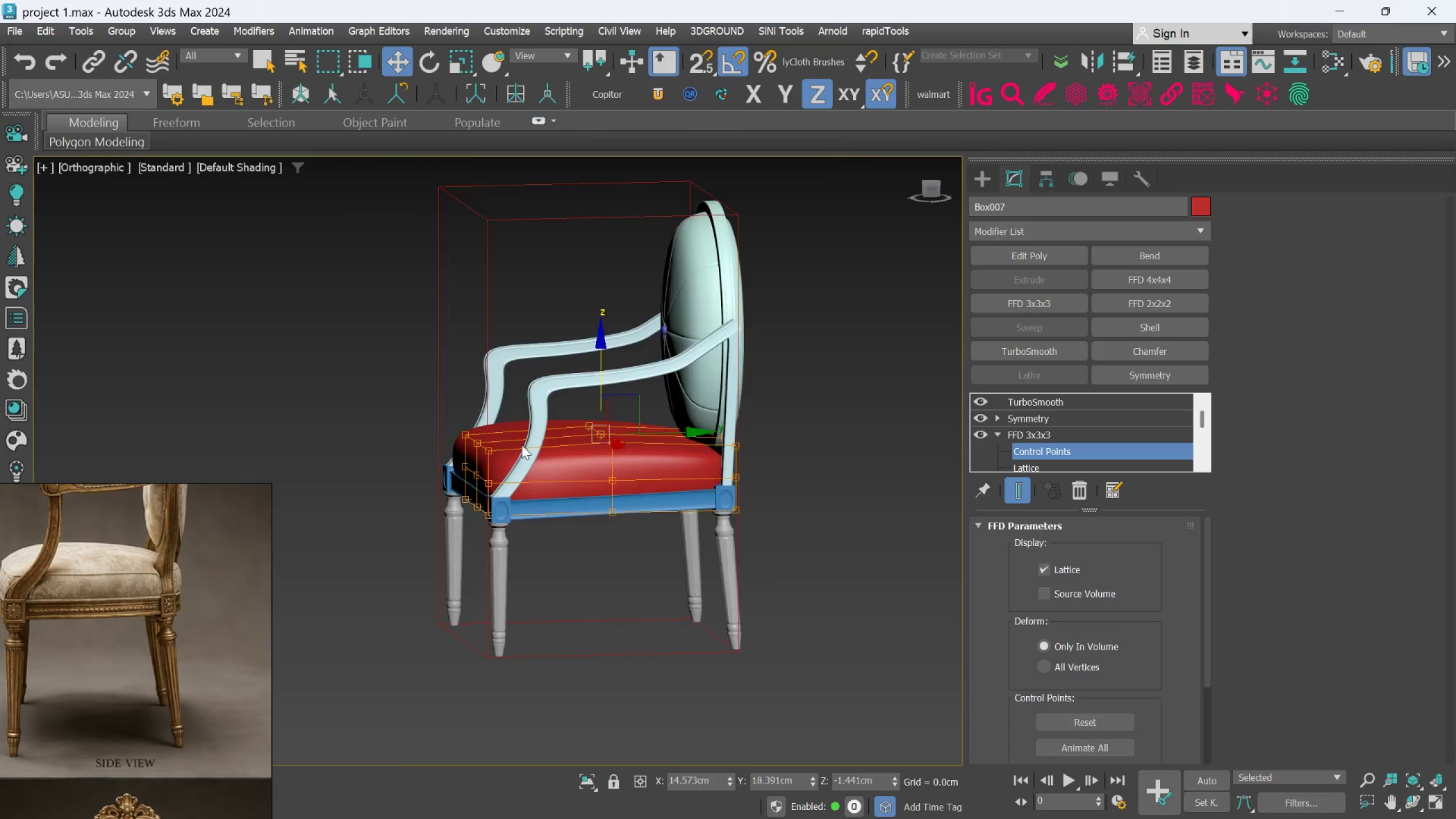 
left_click_drag(start_coordinate=[377, 389], to_coordinate=[452, 459])
 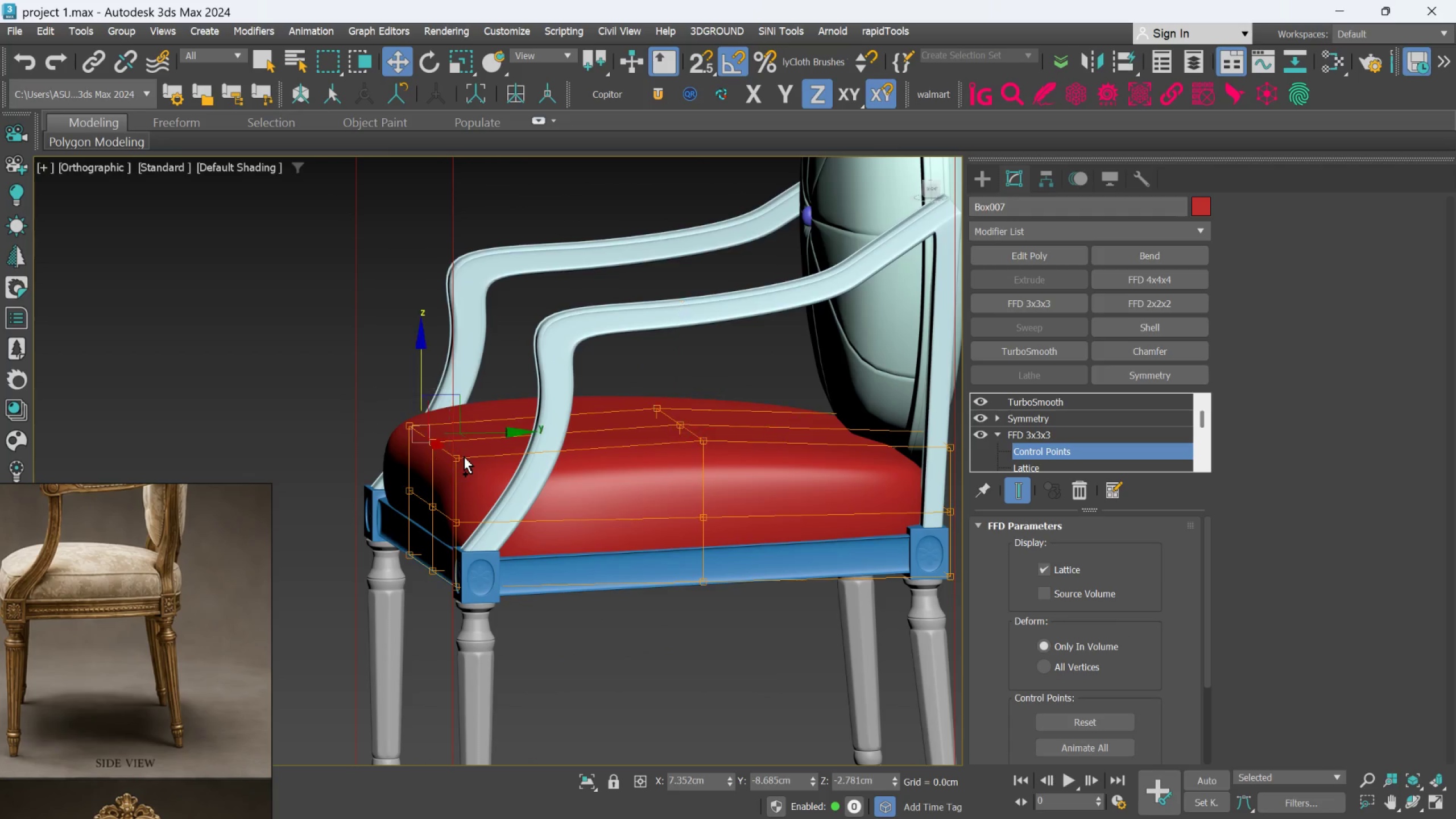 
scroll: coordinate [521, 441], scroll_direction: up, amount: 2.0
 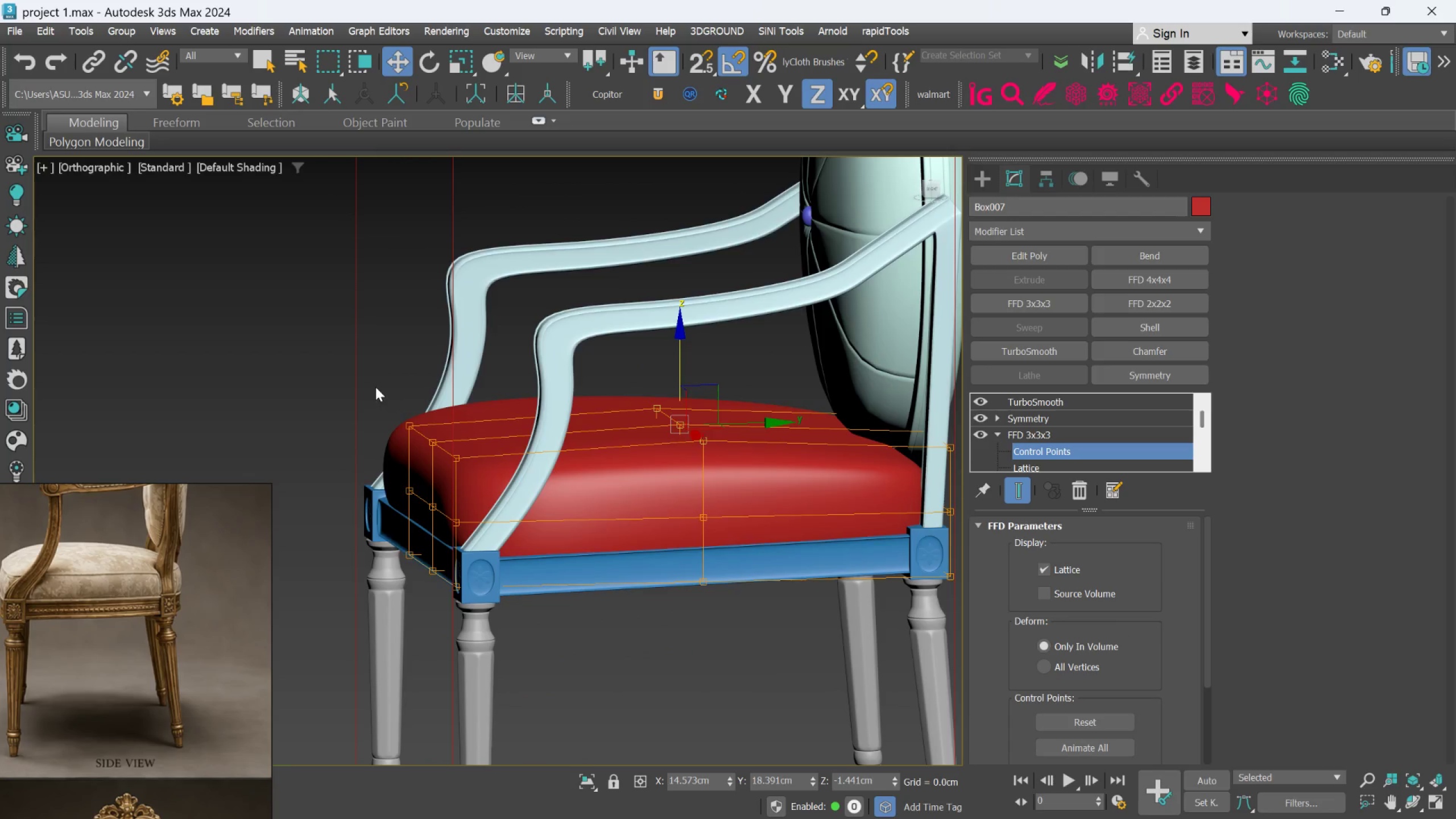 
hold_key(key=ControlLeft, duration=1.5)
left_click_drag(start_coordinate=[483, 468], to_coordinate=[424, 417])
 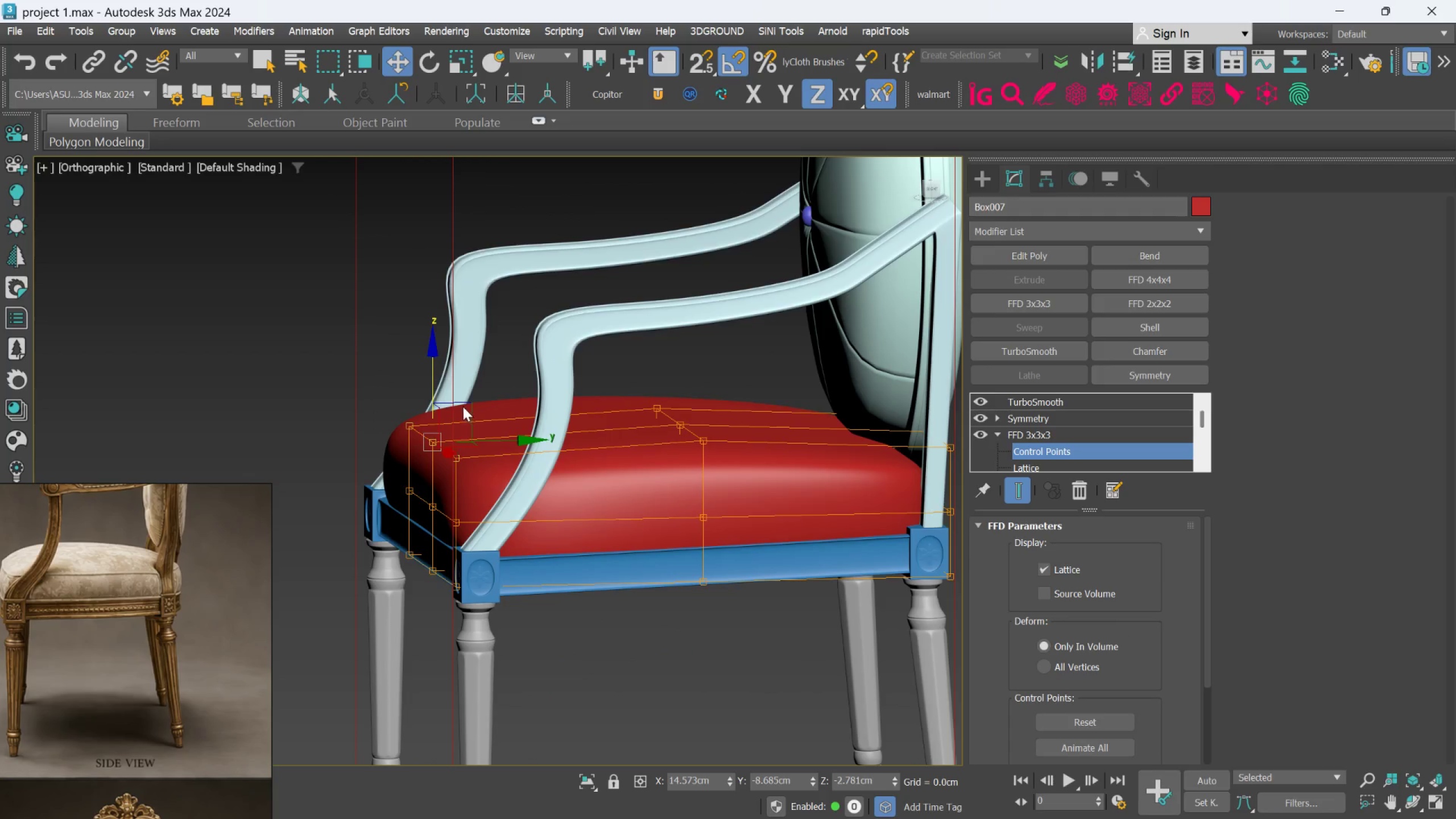 
hold_key(key=ControlLeft, duration=0.42)
 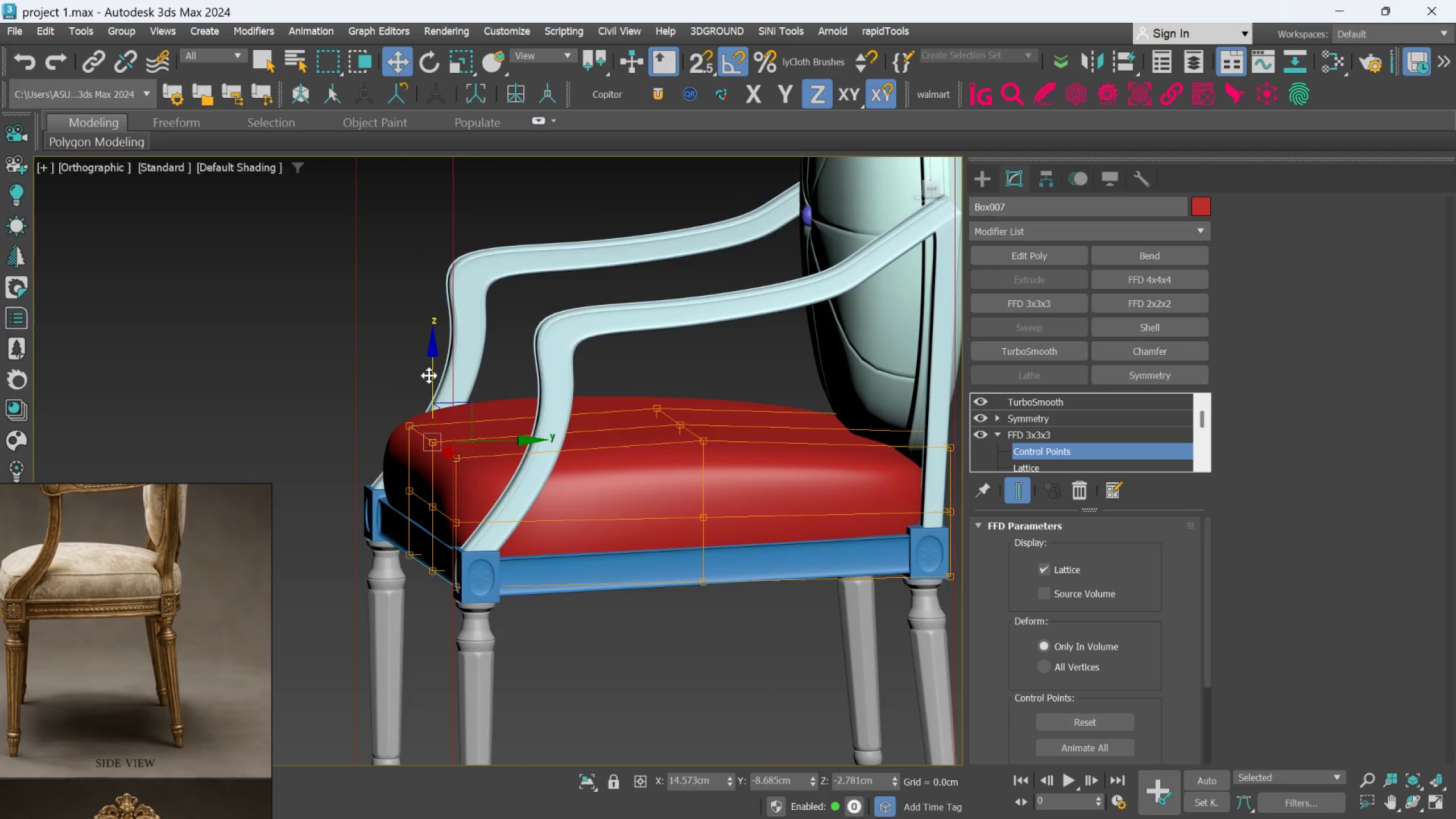 
left_click_drag(start_coordinate=[431, 370], to_coordinate=[431, 363])
 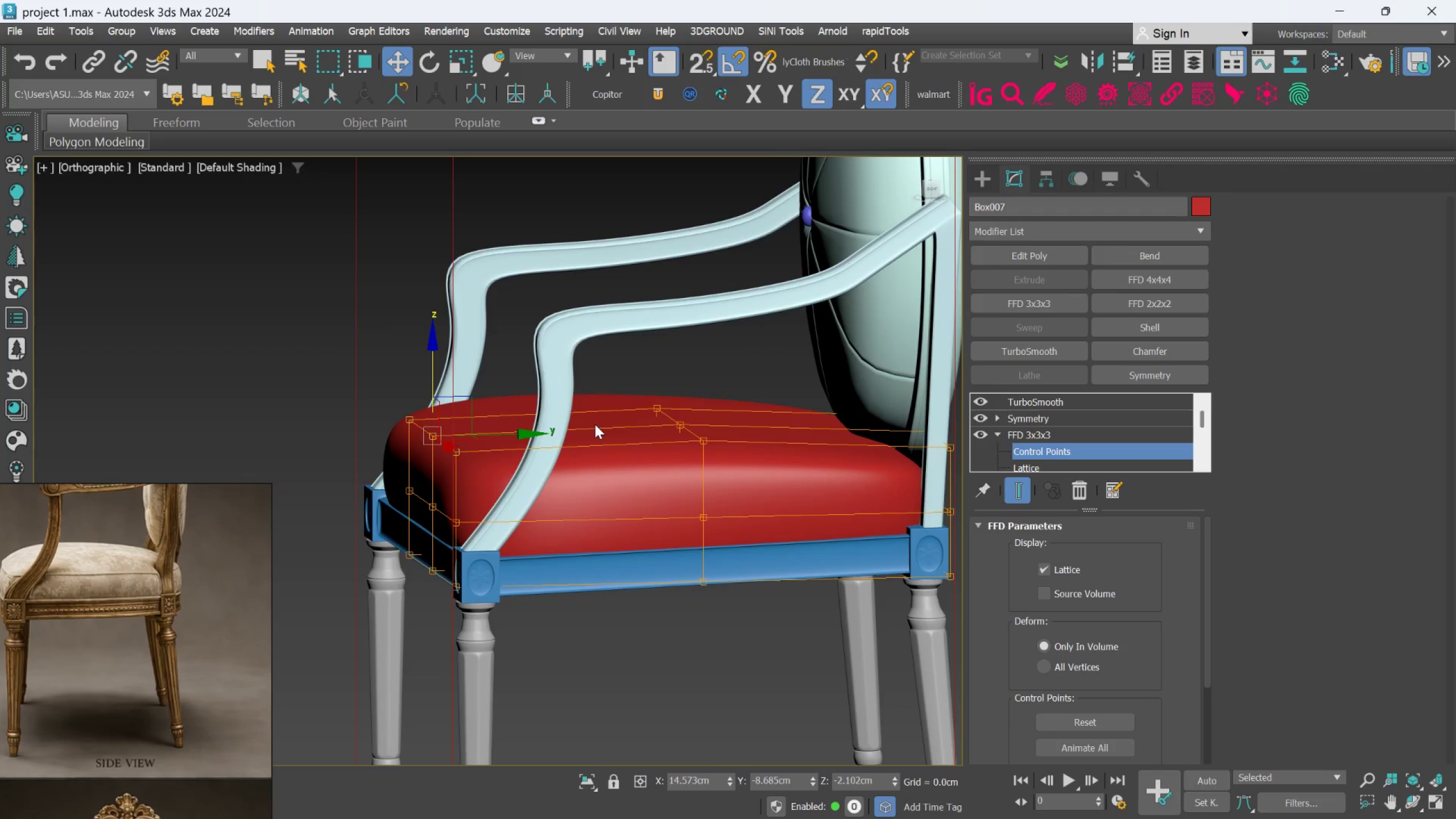 
hold_key(key=AltLeft, duration=0.81)
 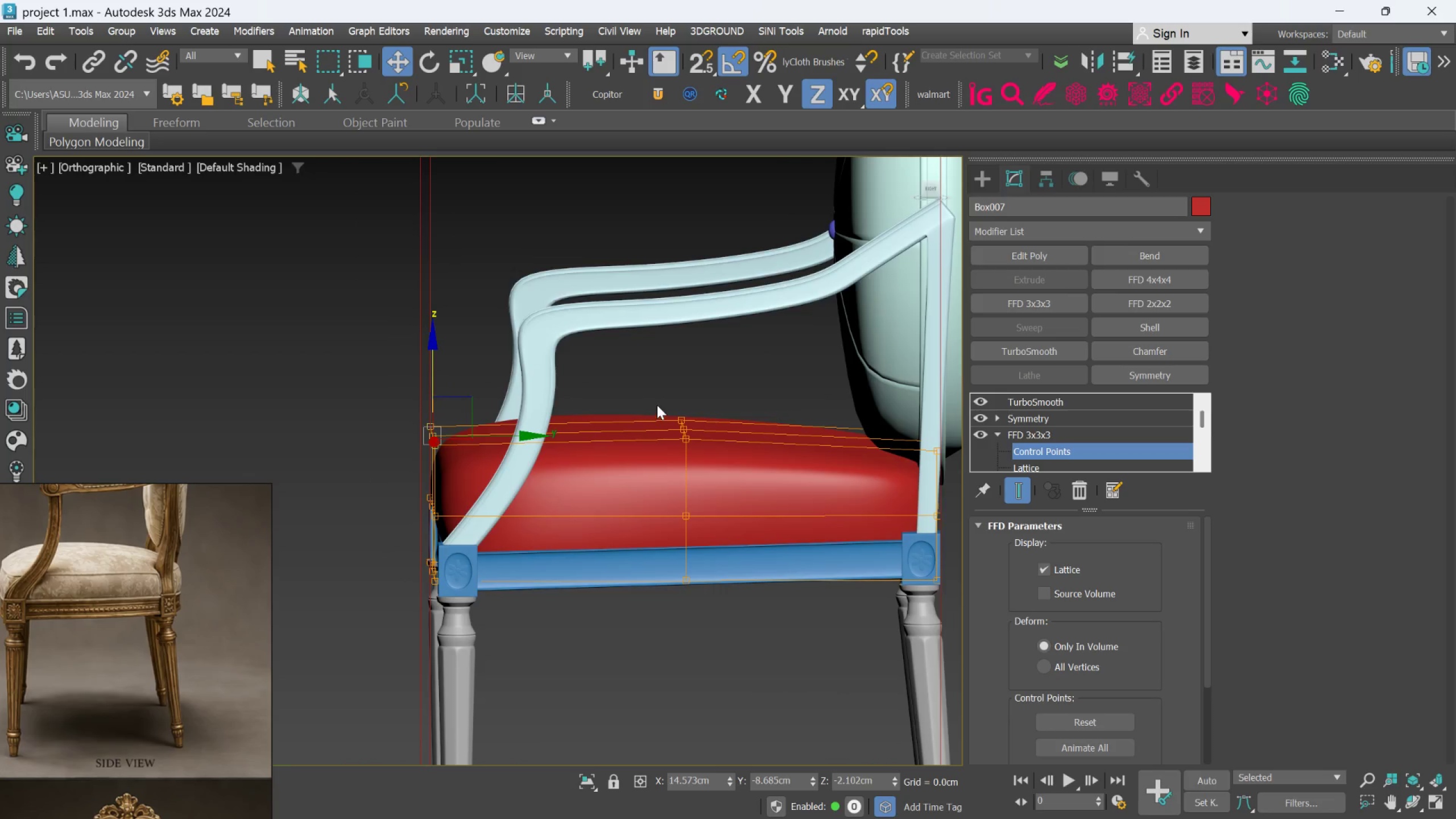 
left_click_drag(start_coordinate=[657, 386], to_coordinate=[736, 494])
 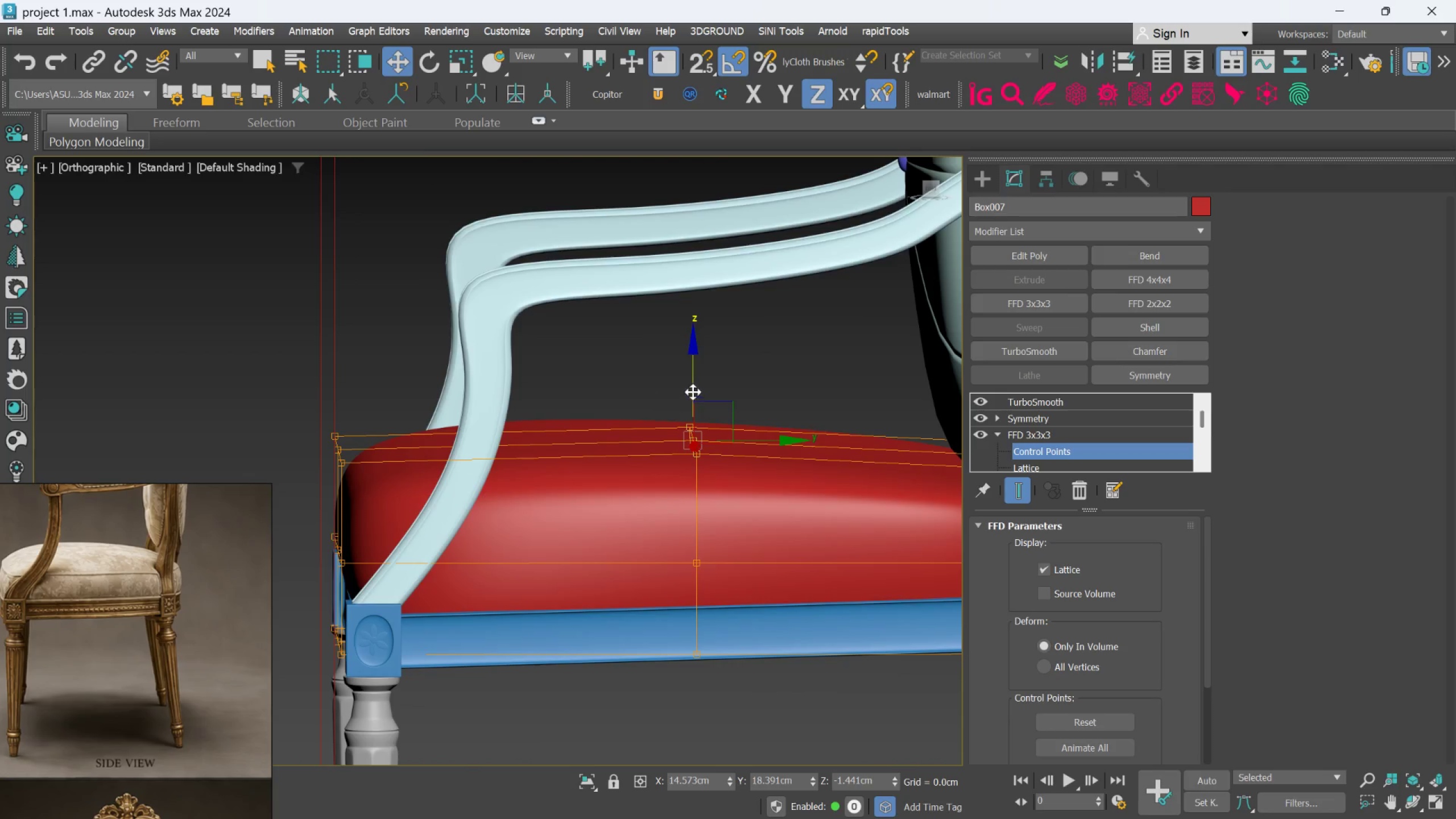 
scroll: coordinate [661, 403], scroll_direction: up, amount: 1.0
 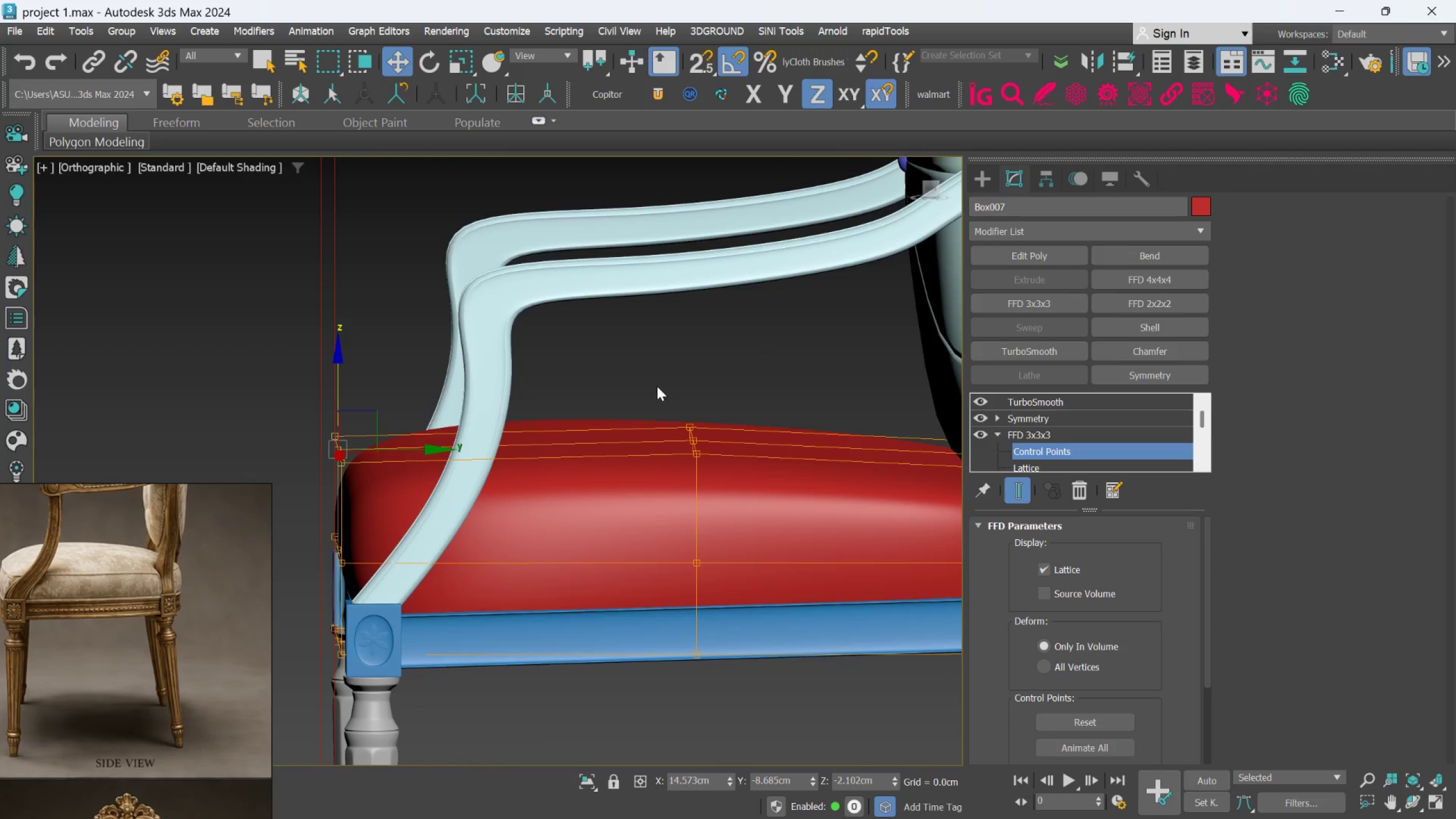 
left_click_drag(start_coordinate=[690, 388], to_coordinate=[690, 382])
 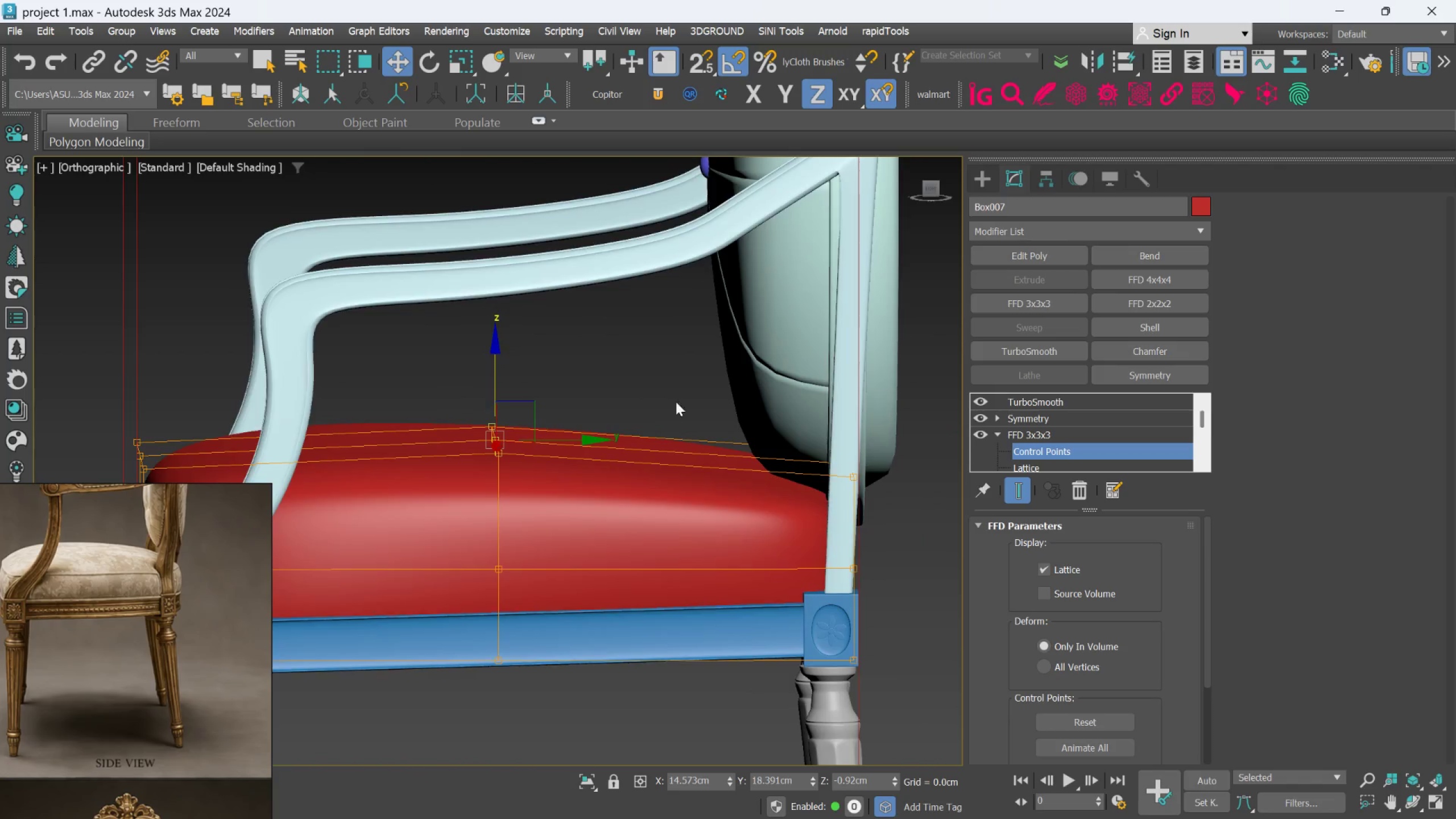 
key(Alt+AltLeft)
 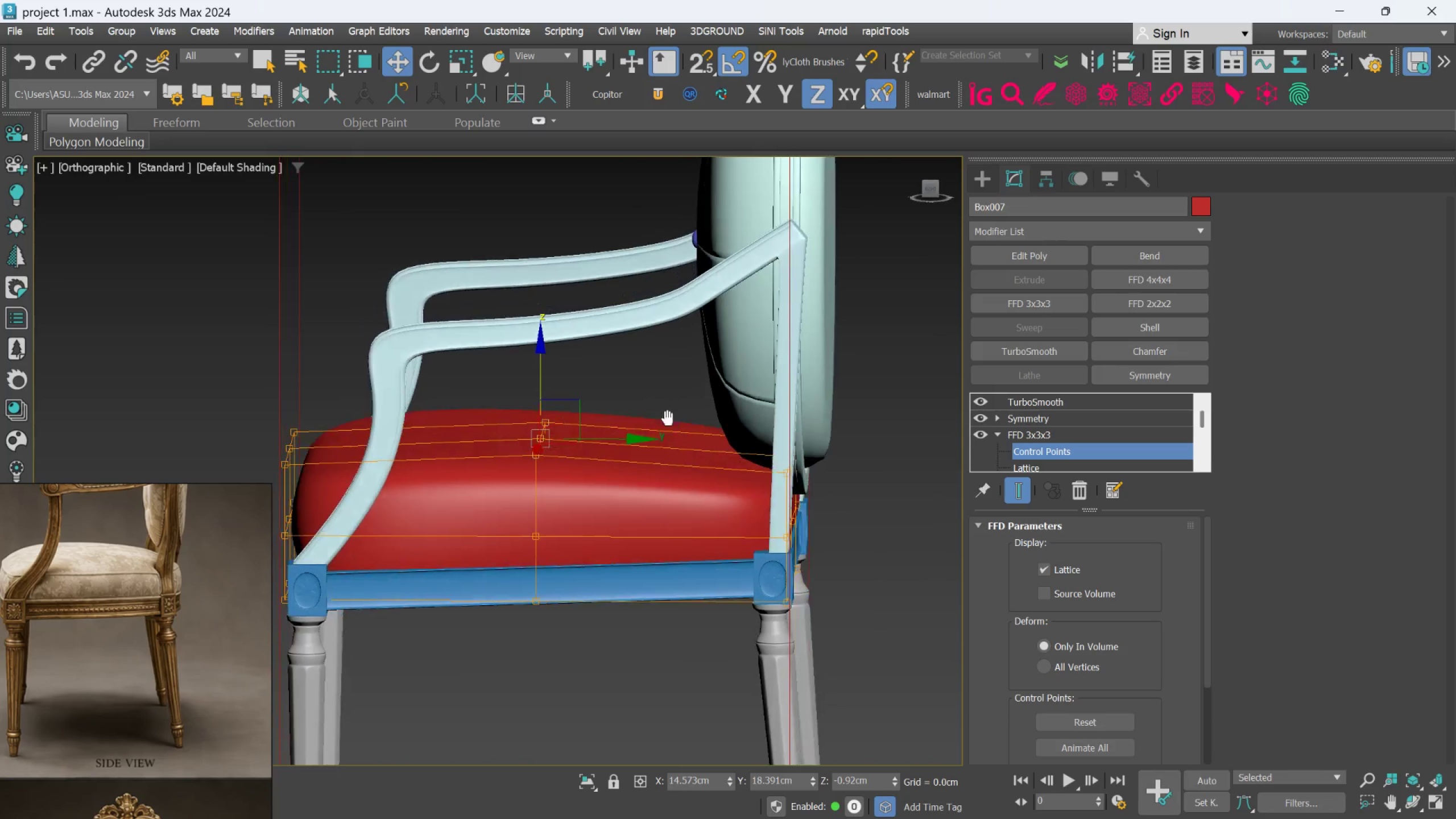 
key(Alt+AltLeft)
 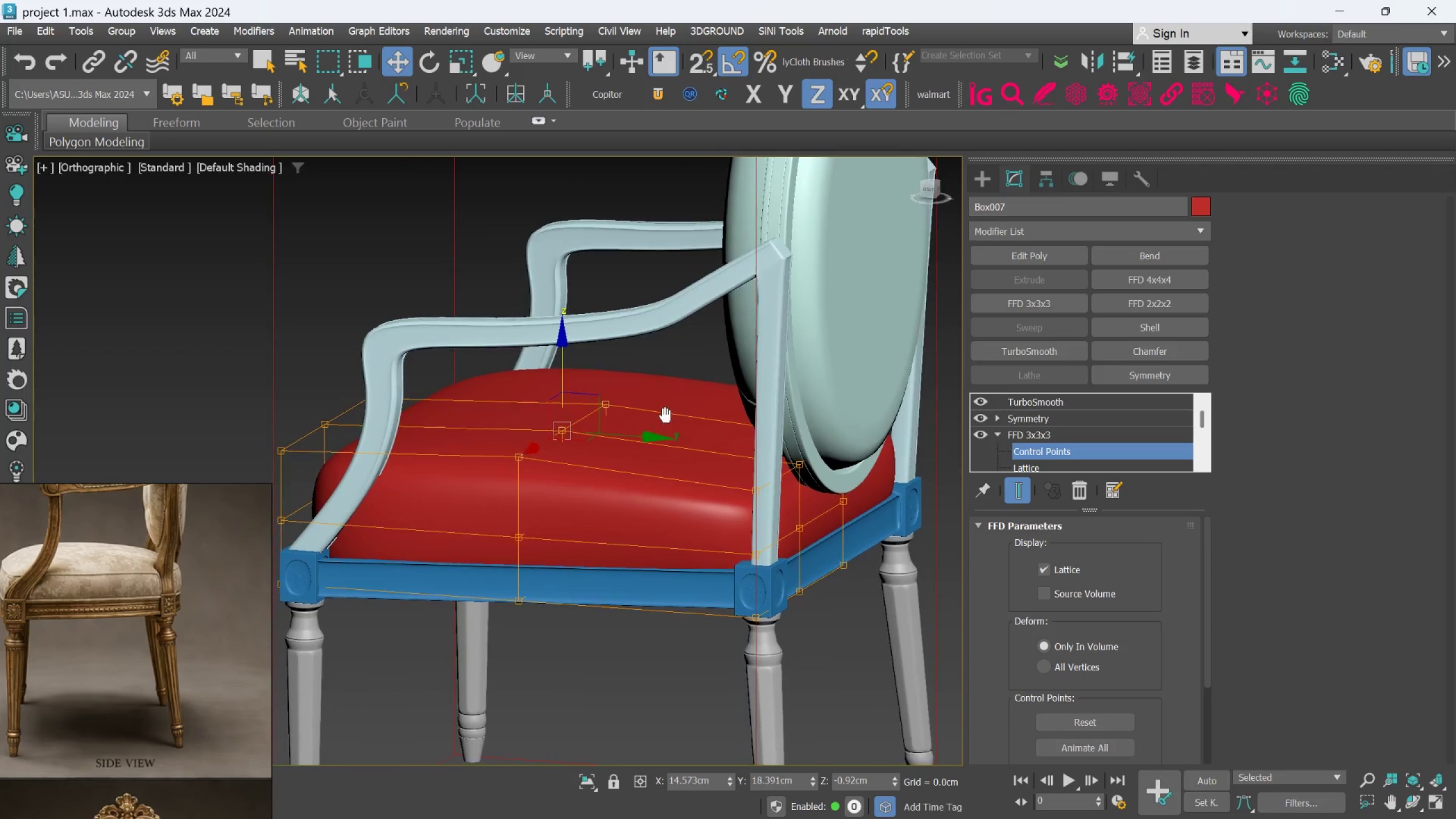 
scroll: coordinate [686, 400], scroll_direction: down, amount: 1.0
 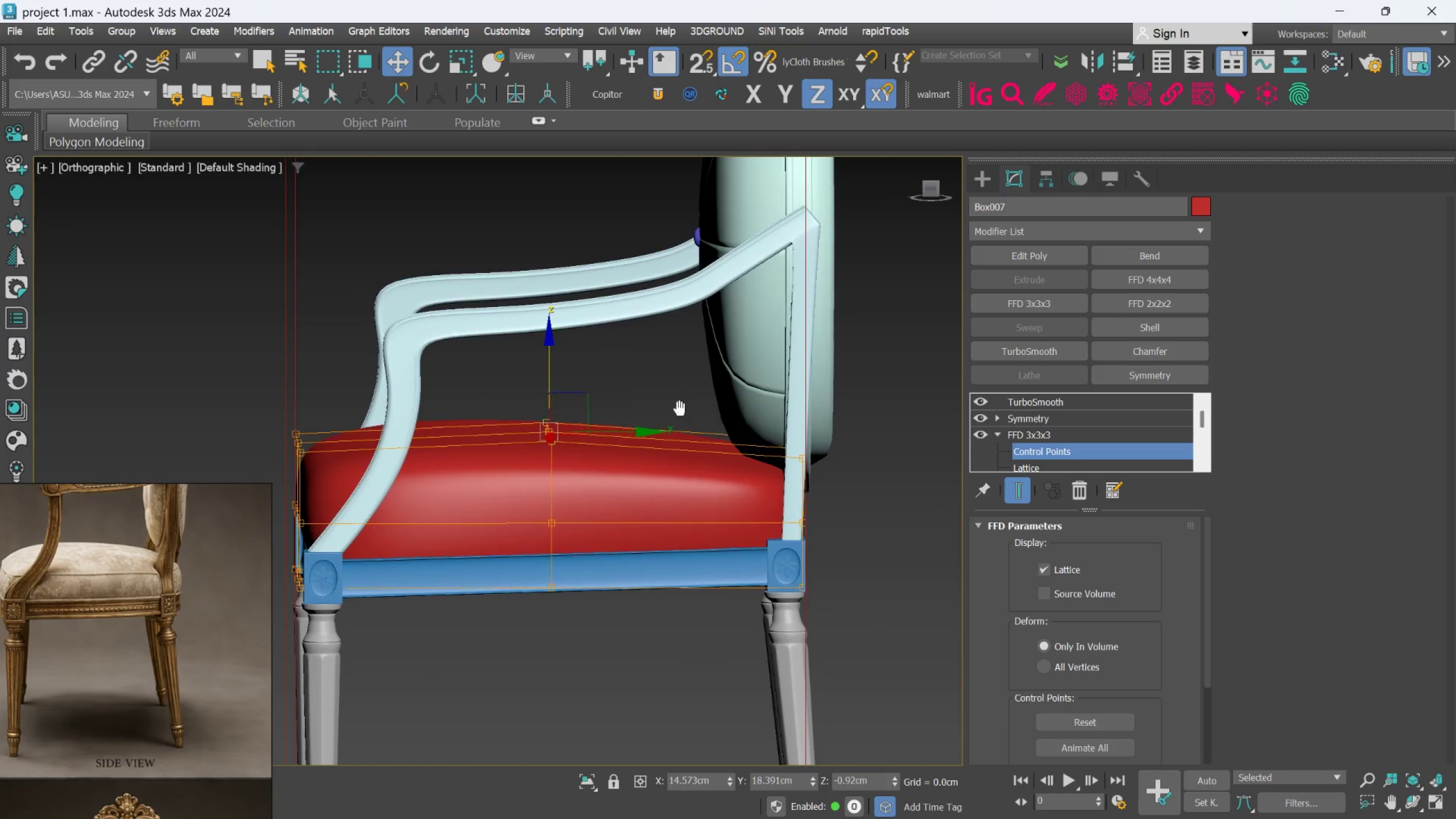 
hold_key(key=AltLeft, duration=1.14)
 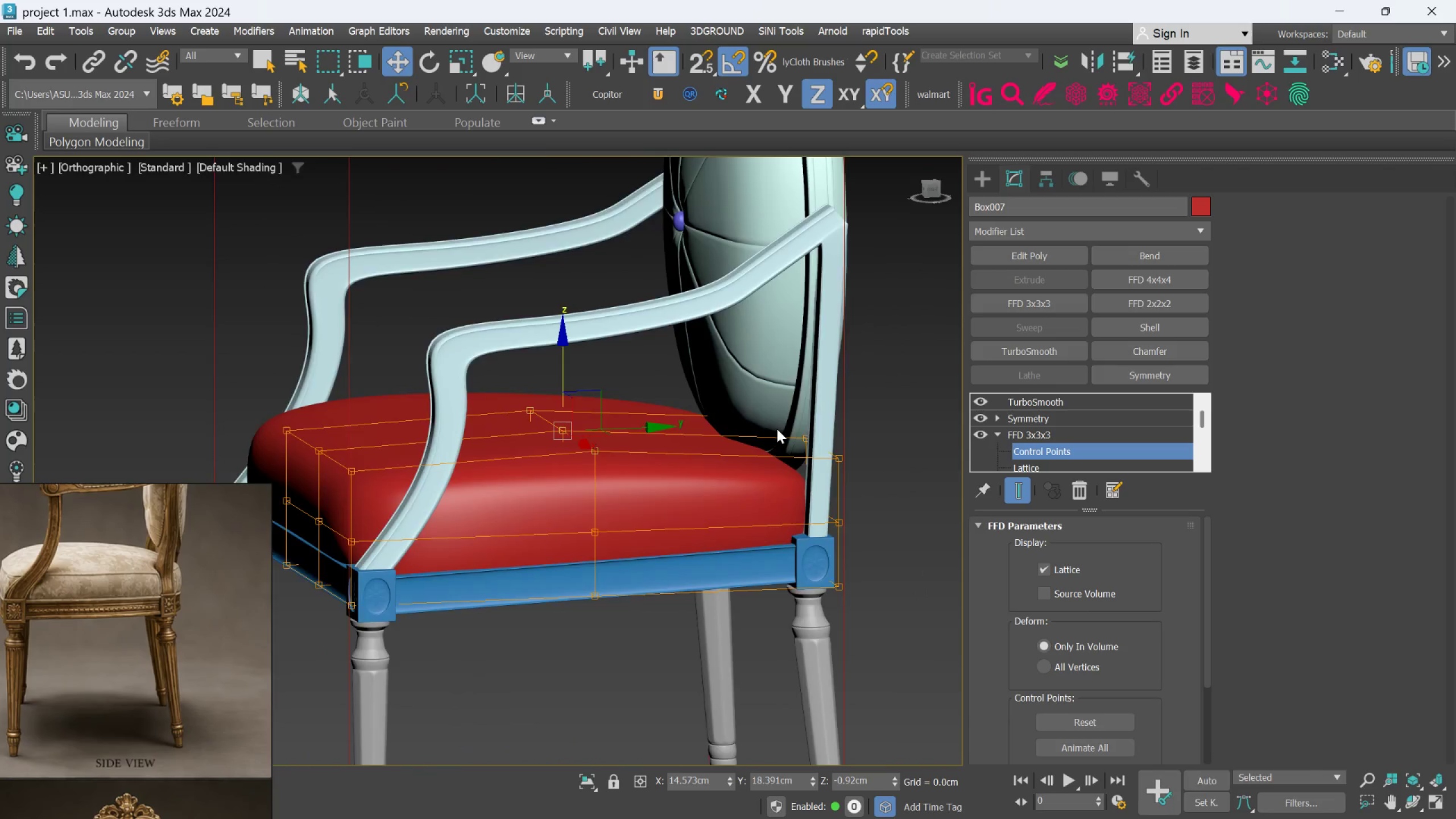 
hold_key(key=AltLeft, duration=1.27)
 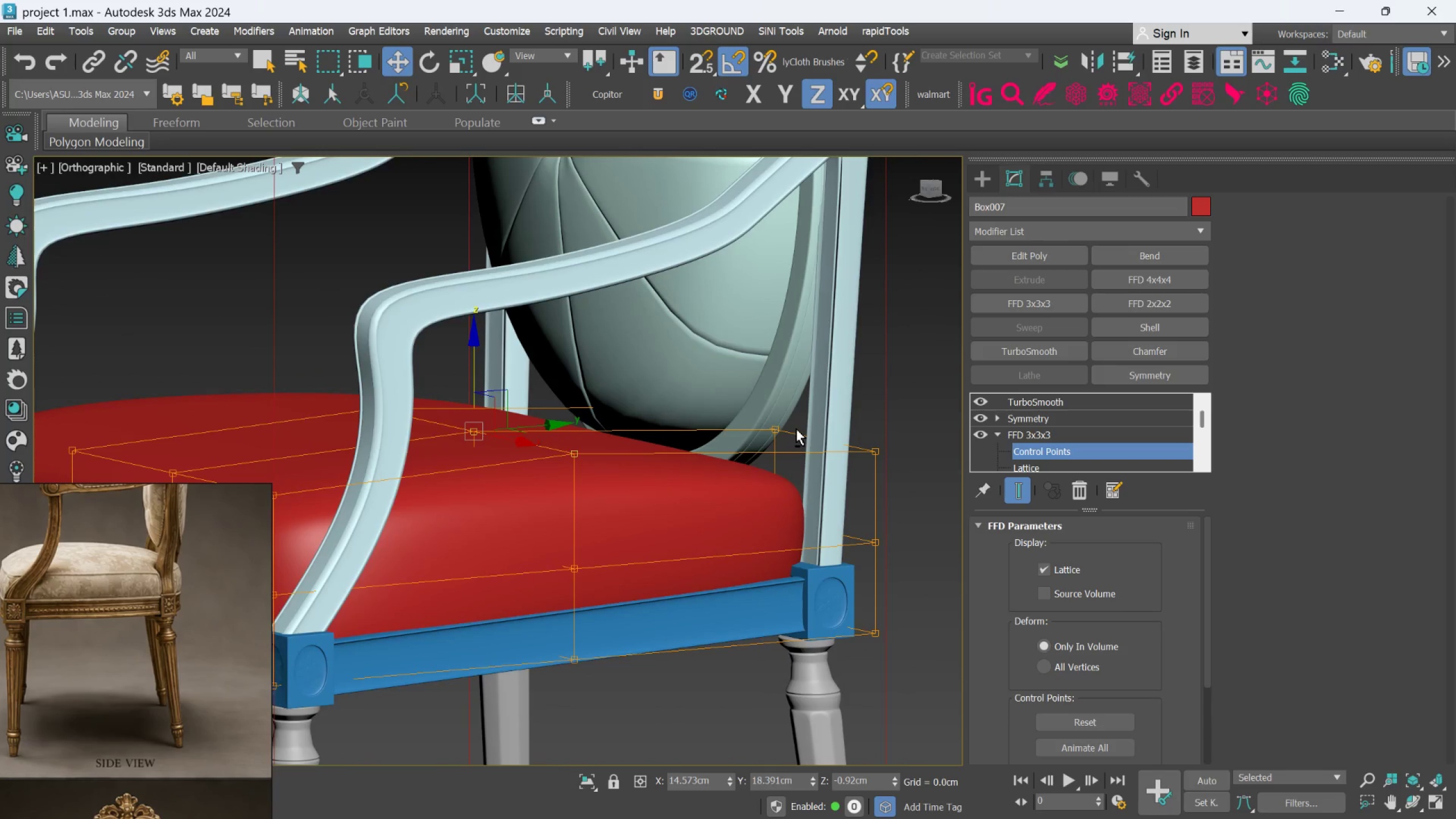 
scroll: coordinate [777, 429], scroll_direction: up, amount: 1.0
 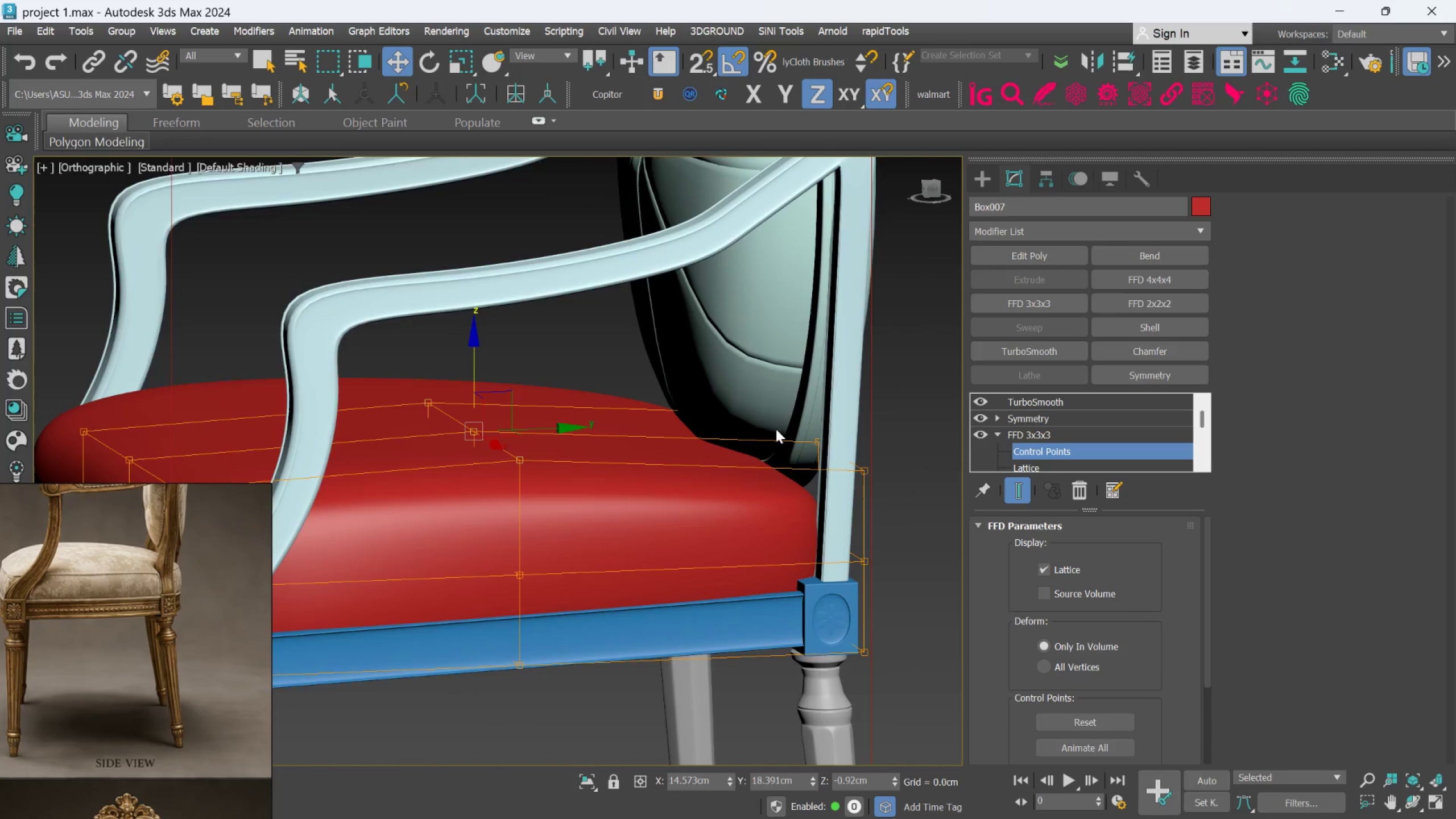 
hold_key(key=AltLeft, duration=0.47)
 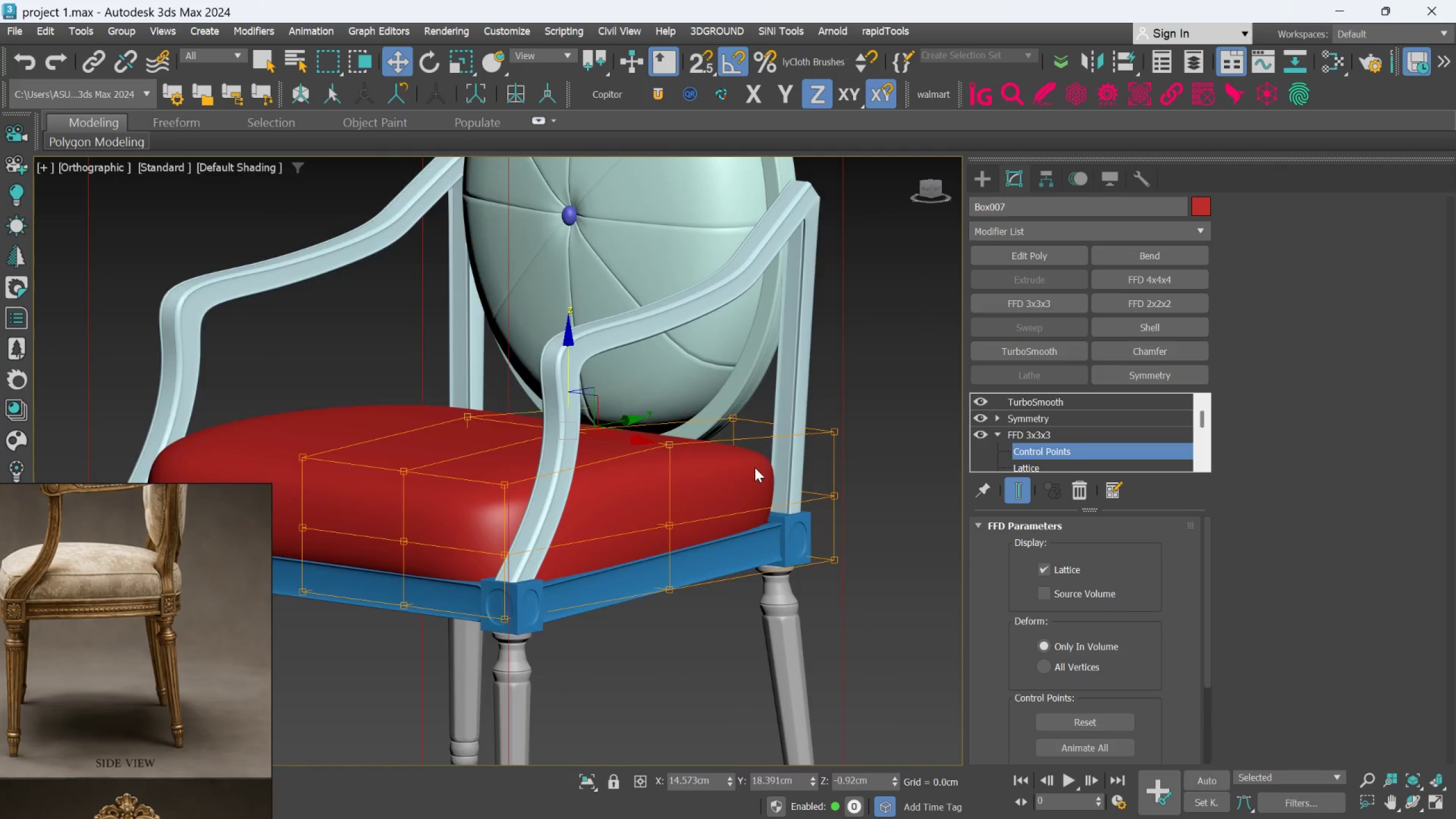 
scroll: coordinate [796, 429], scroll_direction: down, amount: 1.0
 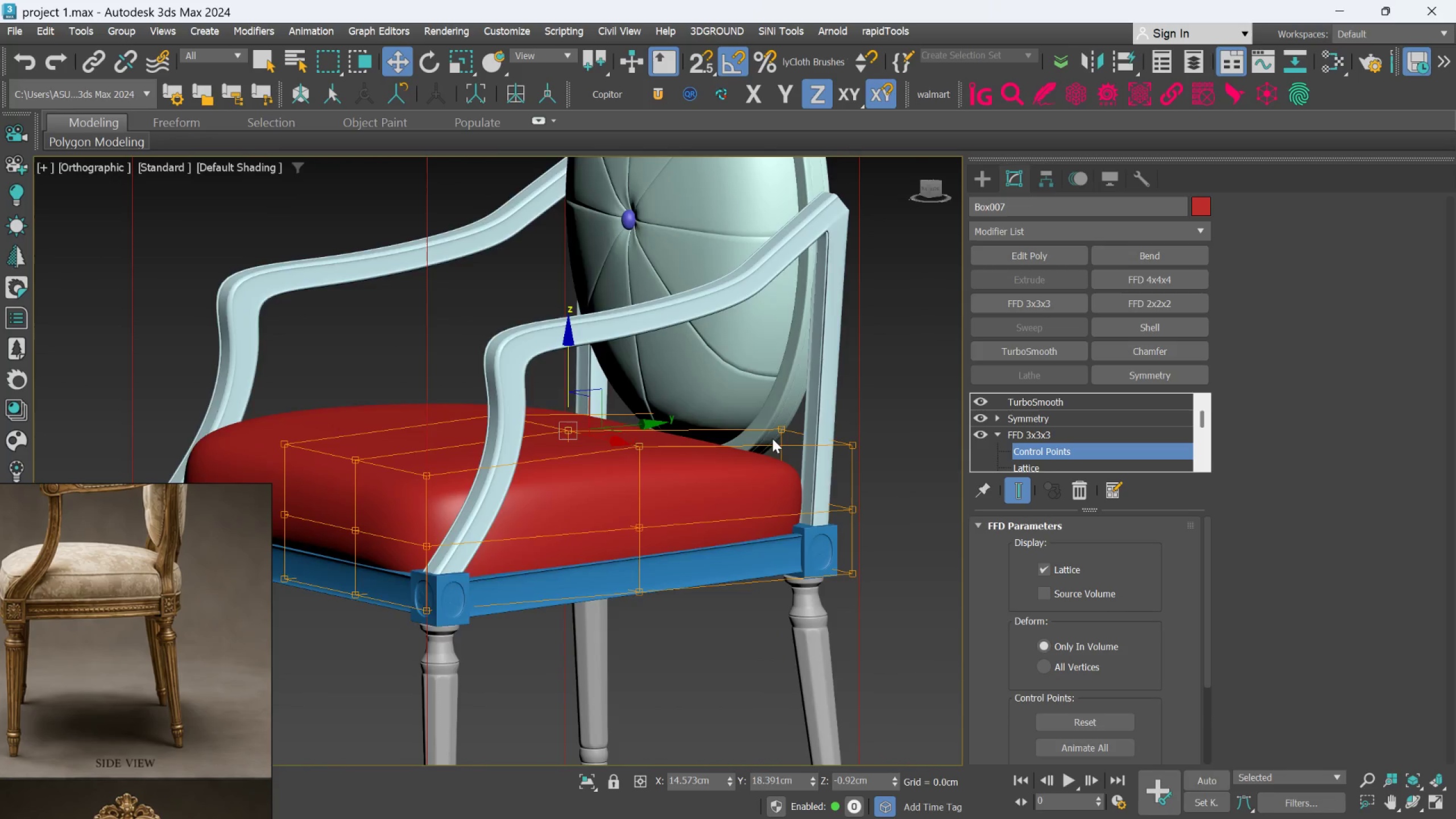 
hold_key(key=AltLeft, duration=0.98)
 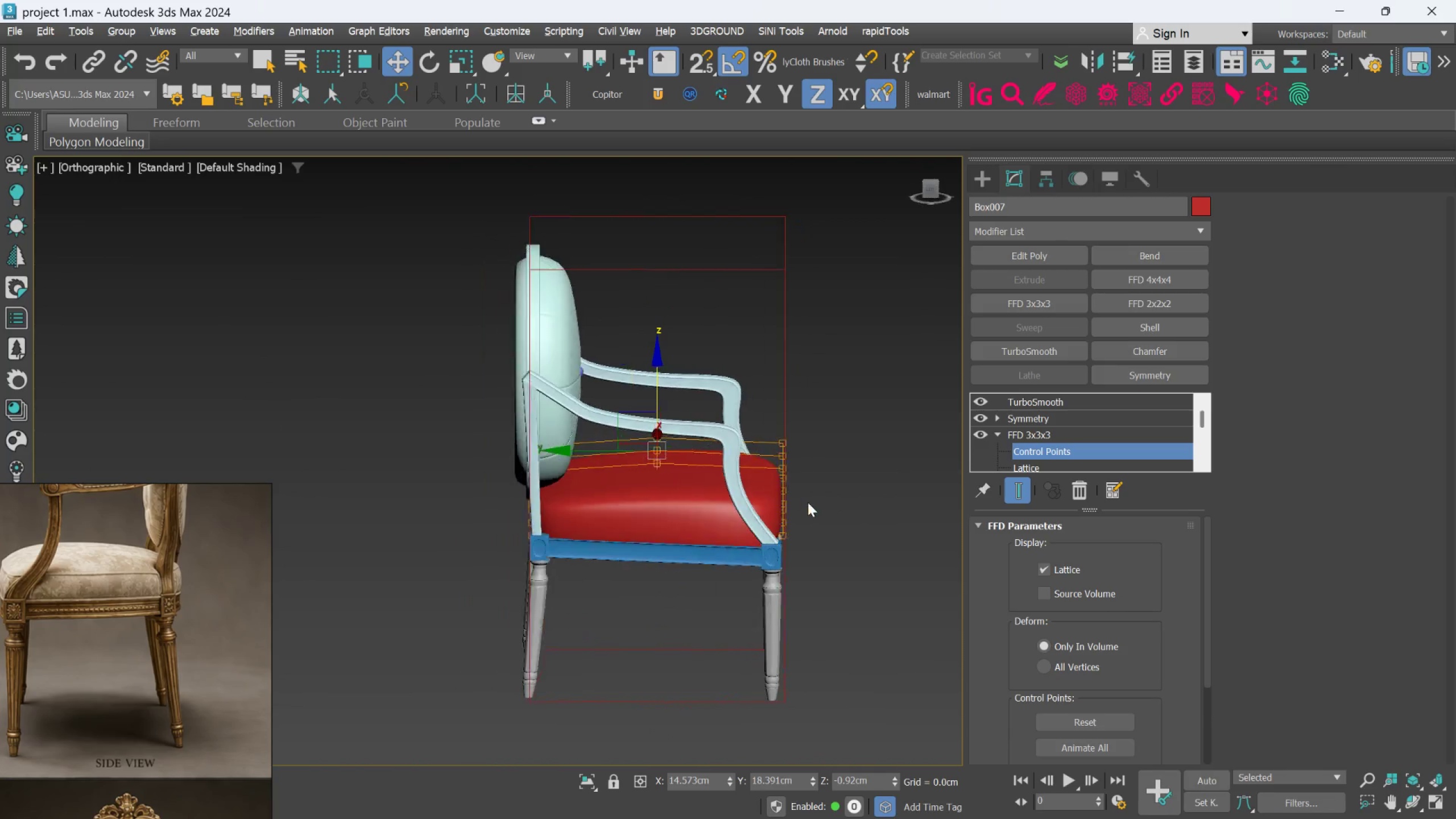 
scroll: coordinate [746, 470], scroll_direction: down, amount: 2.0
 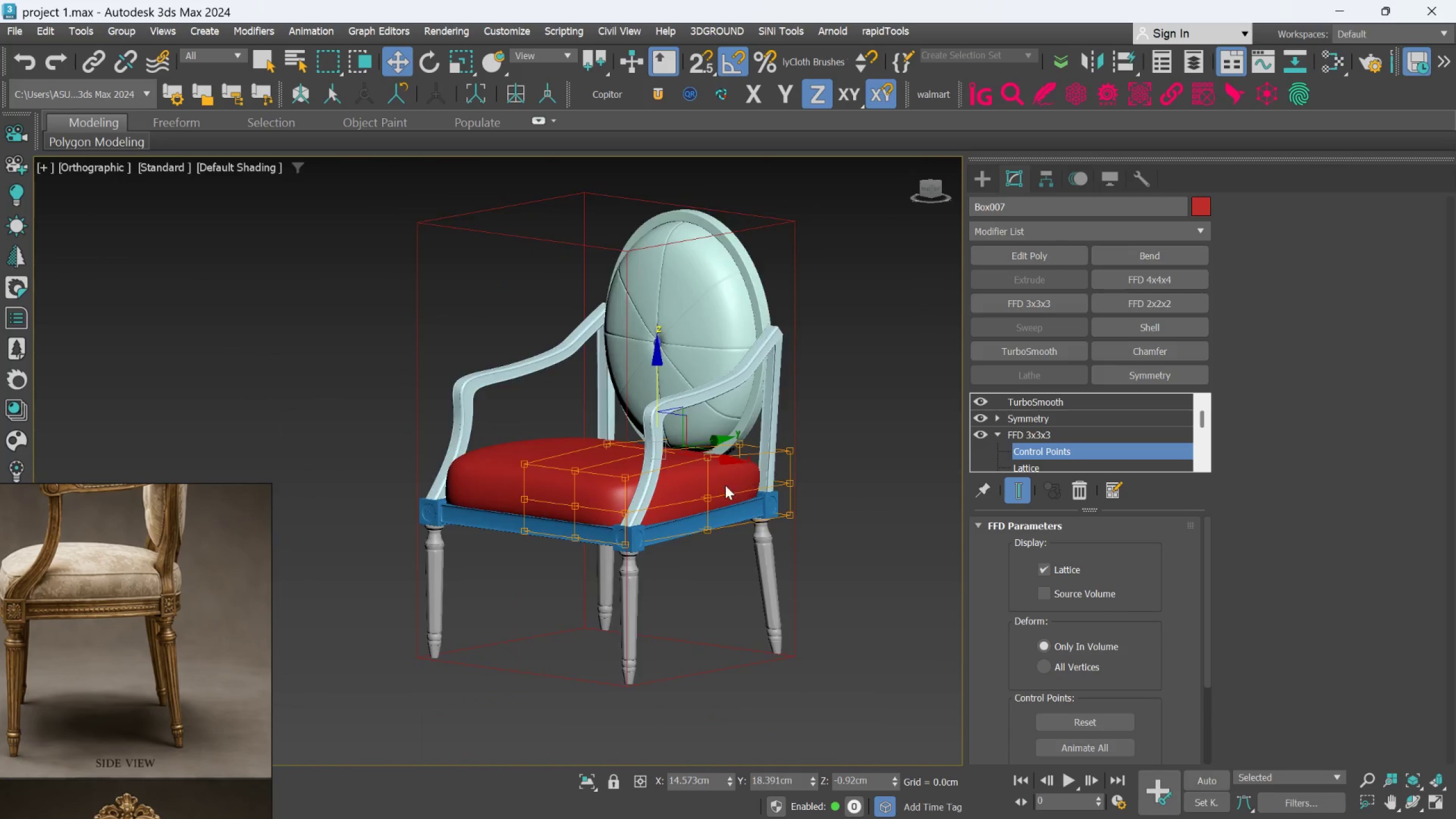 
hold_key(key=AltLeft, duration=1.5)
 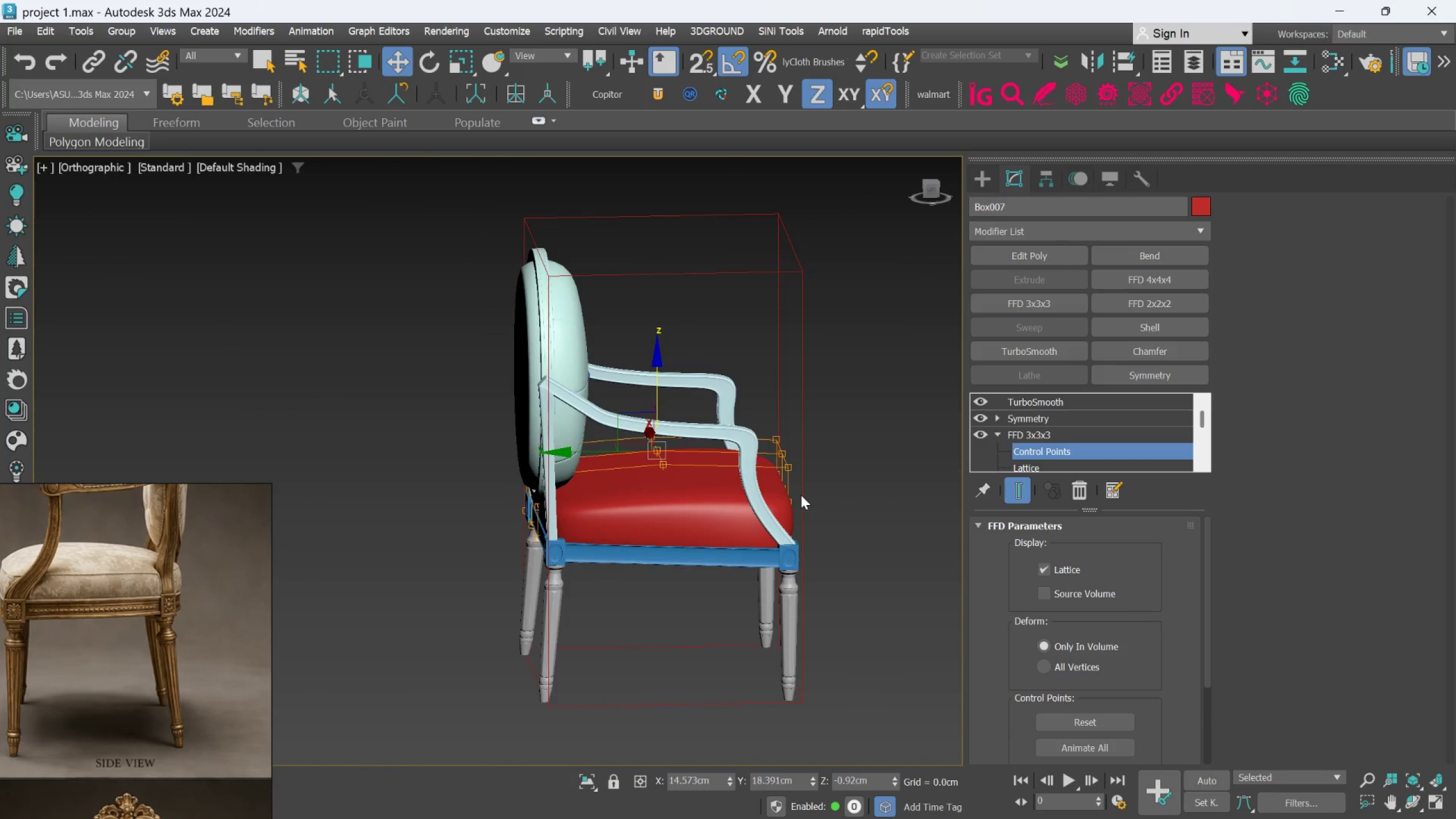 
hold_key(key=AltLeft, duration=0.5)
 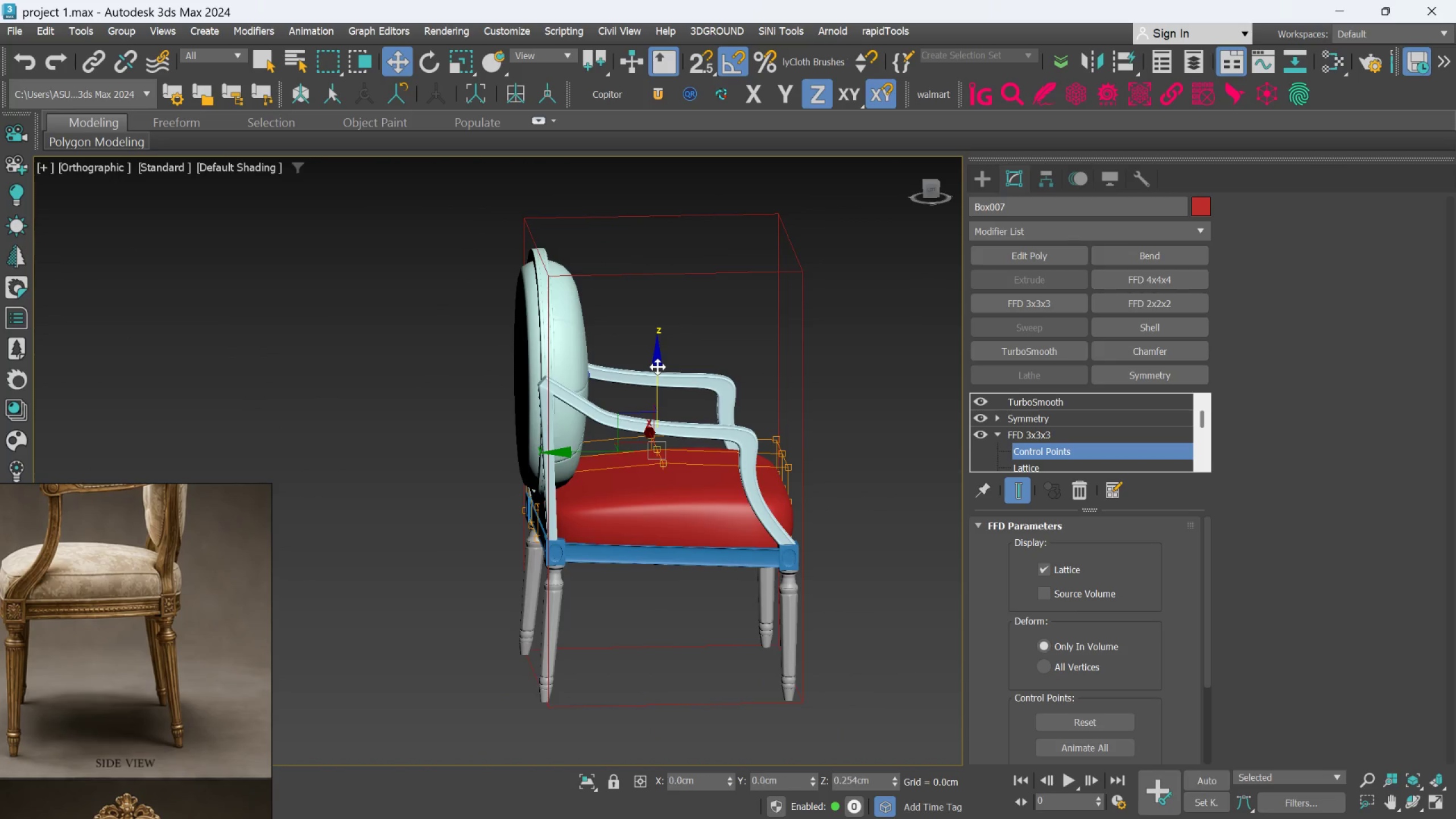 
hold_key(key=AltLeft, duration=0.88)
 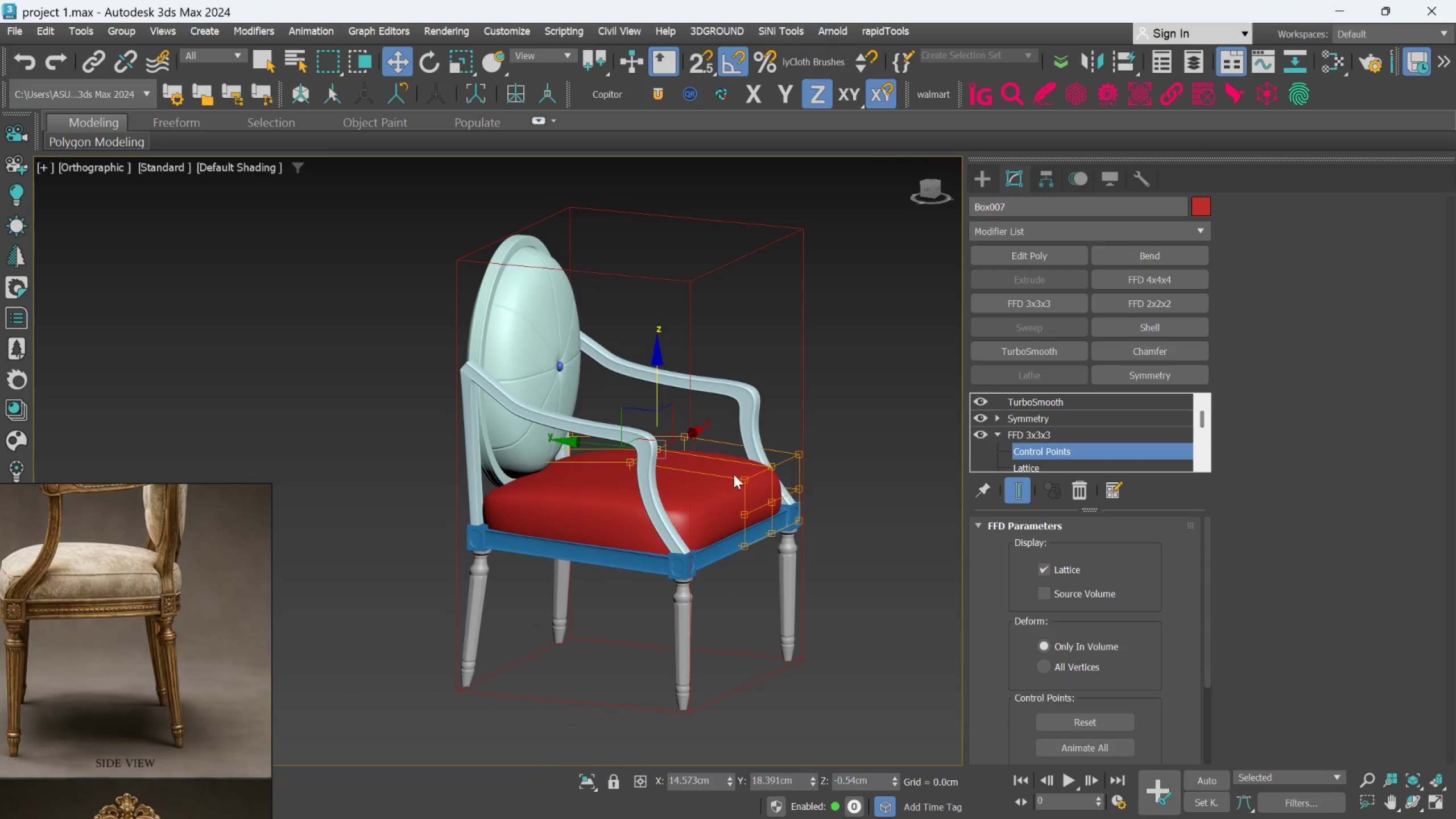 
hold_key(key=AltLeft, duration=1.26)
 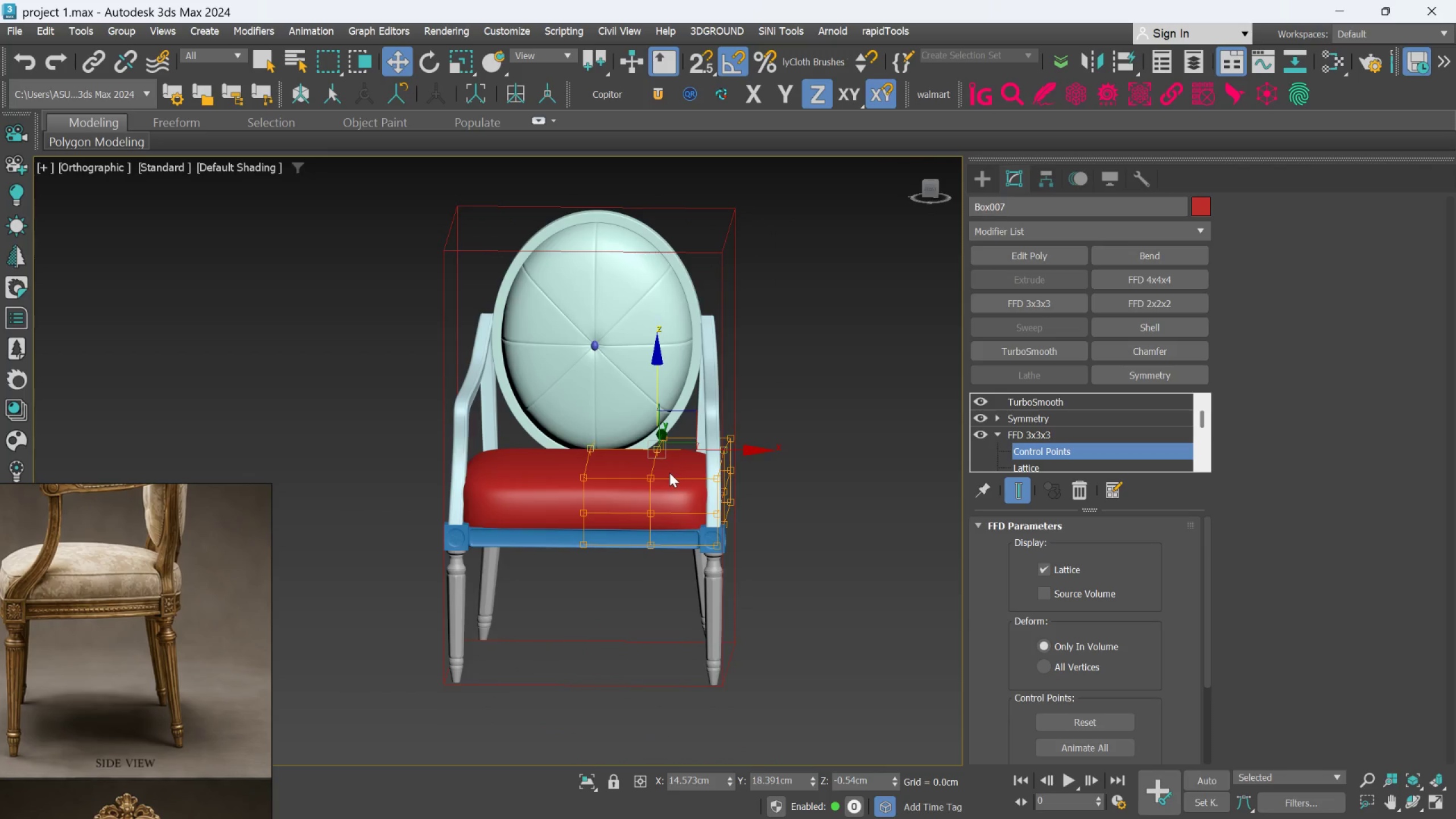 
hold_key(key=AltLeft, duration=0.7)
 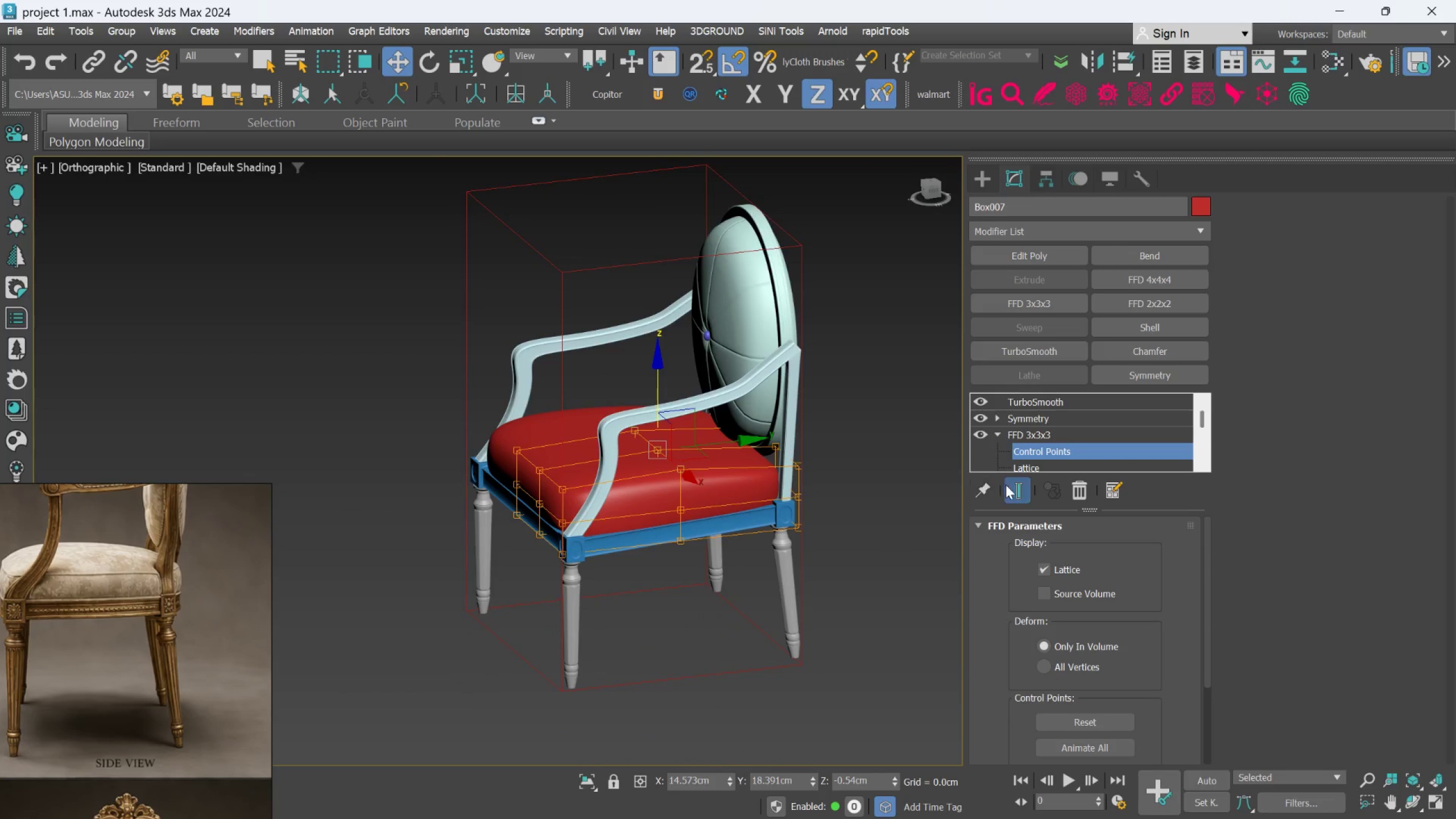 
left_click([1014, 487])
 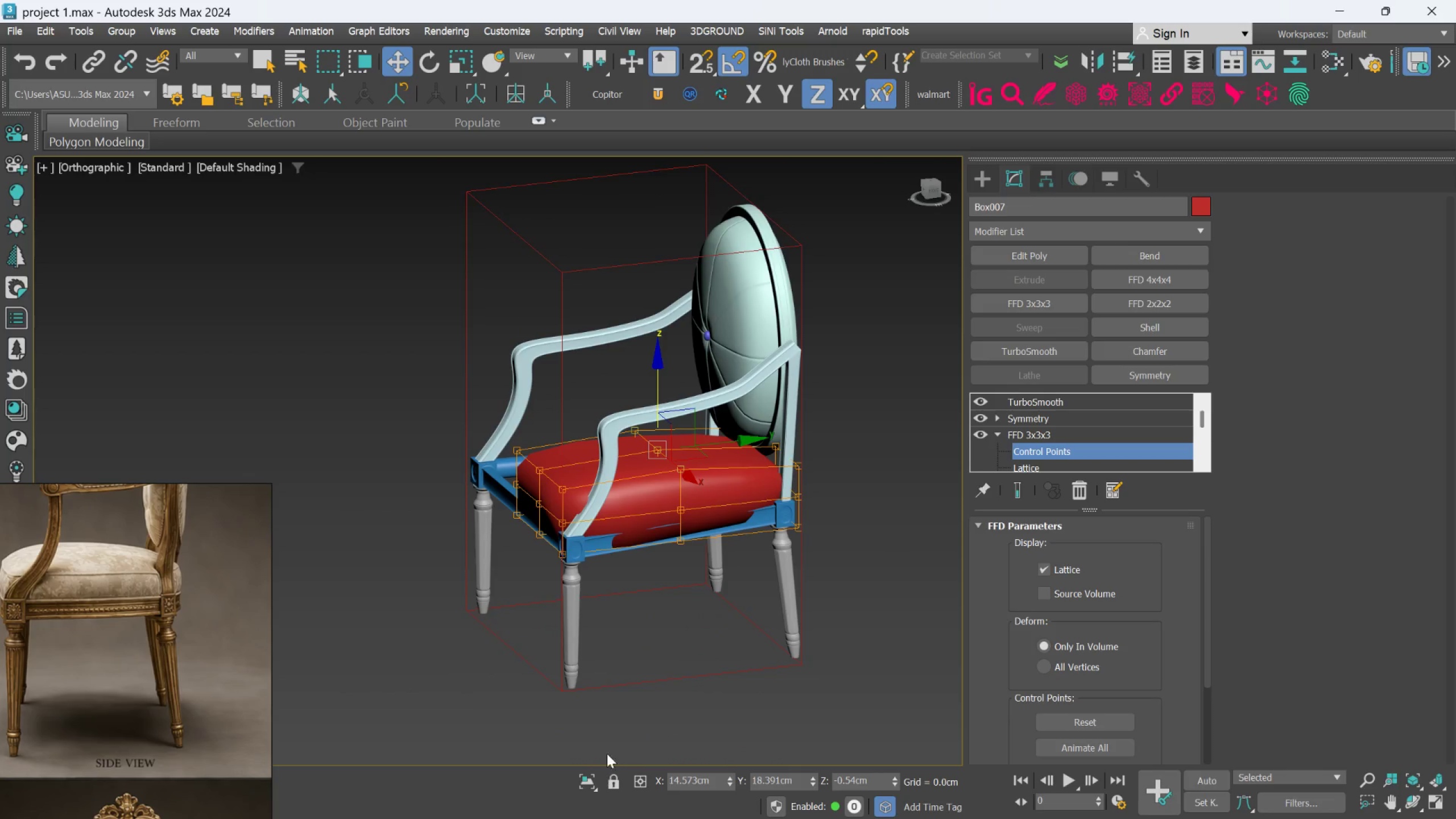 
key(F4)
 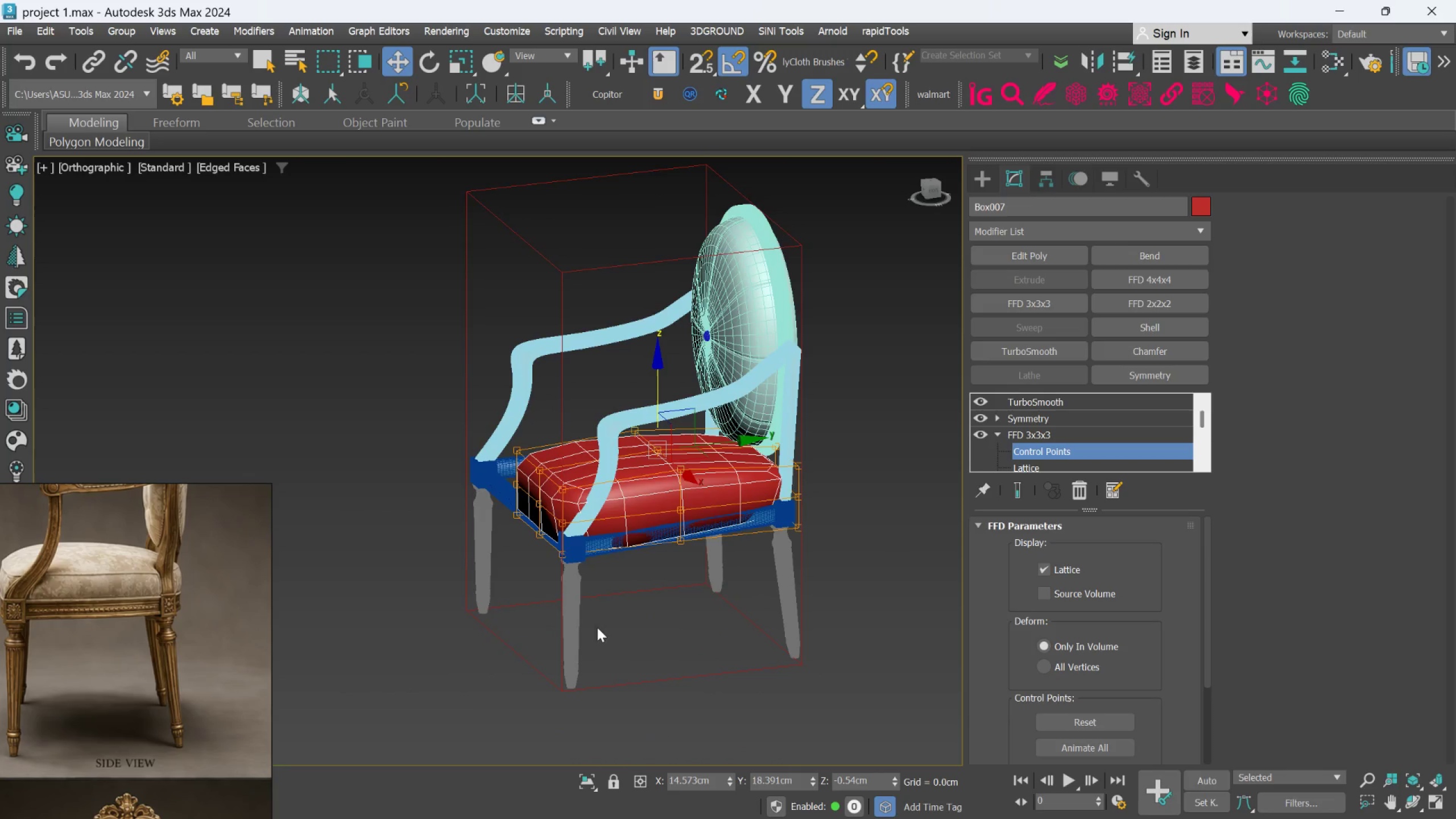 
scroll: coordinate [592, 551], scroll_direction: up, amount: 1.0
 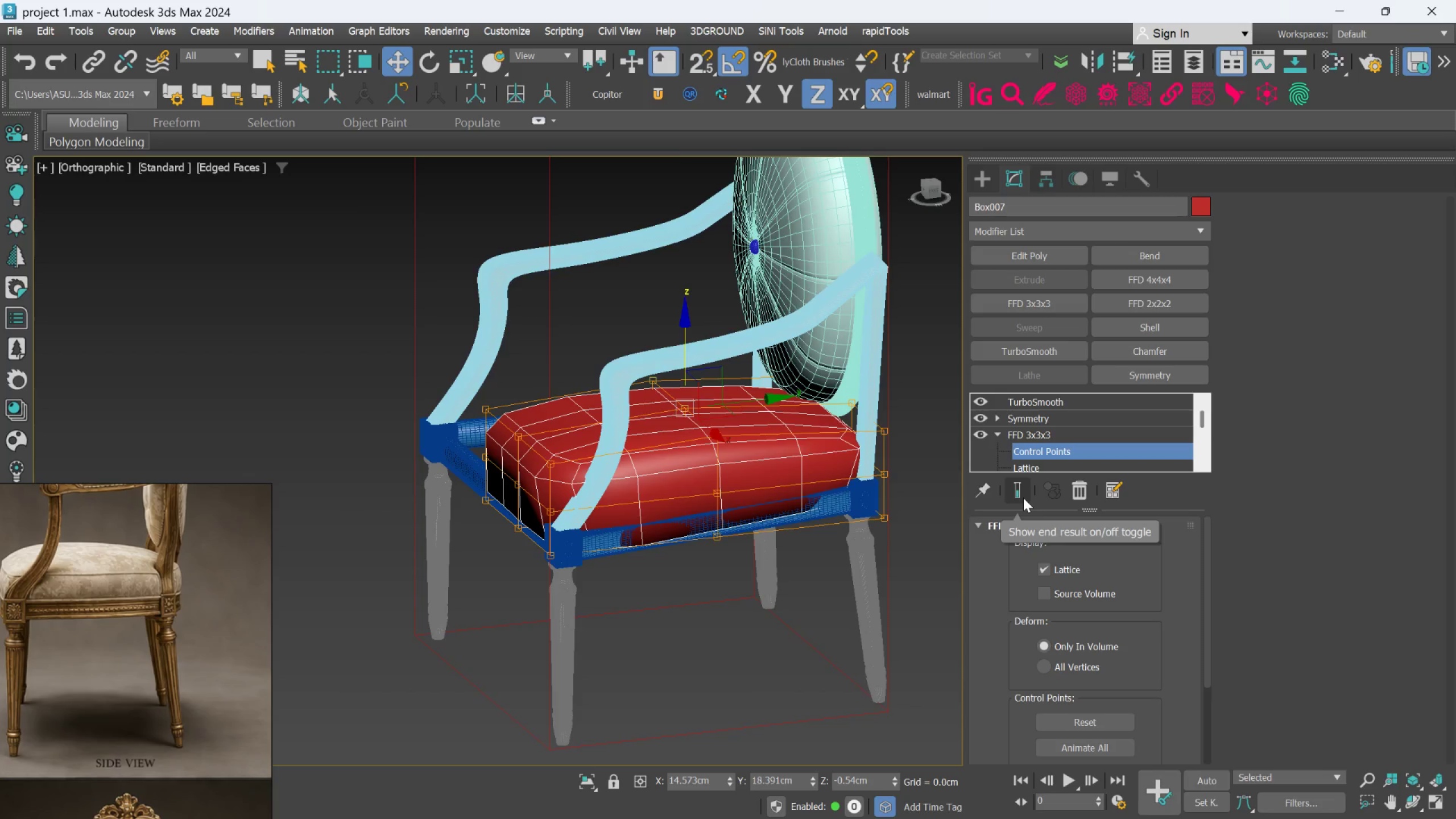 
left_click([1041, 434])
 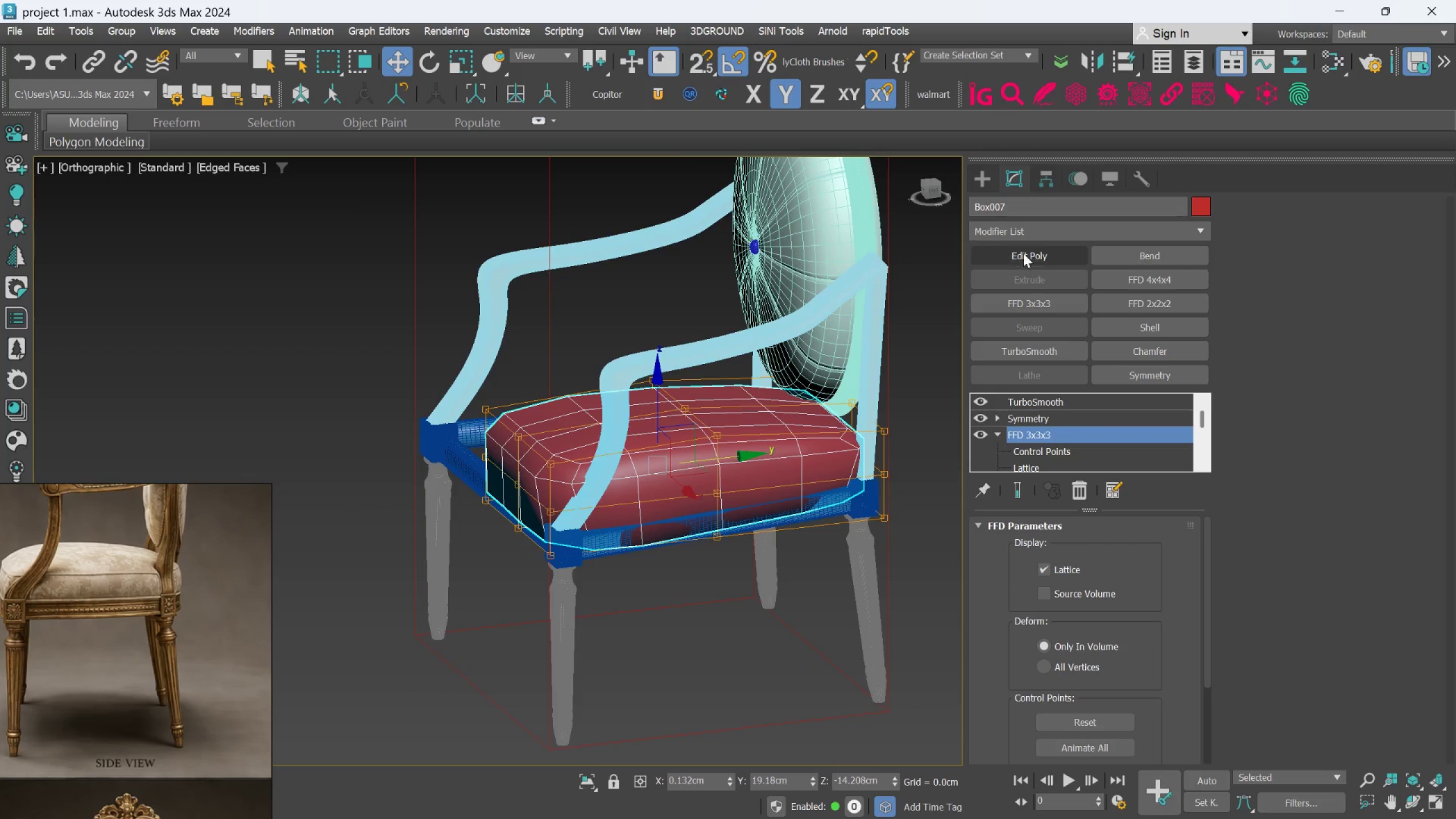 
left_click([1022, 249])
 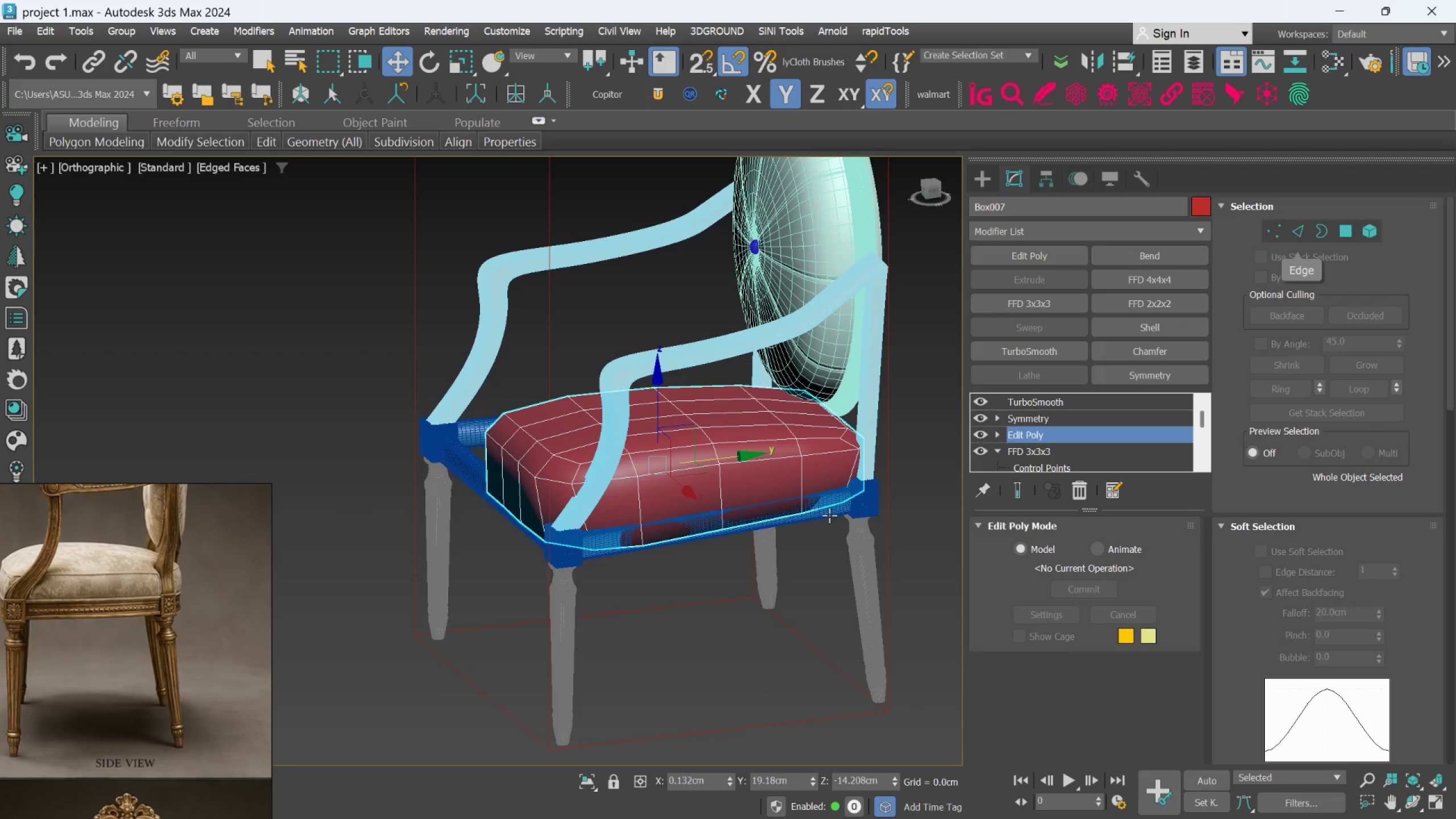 
key(Alt+1)
 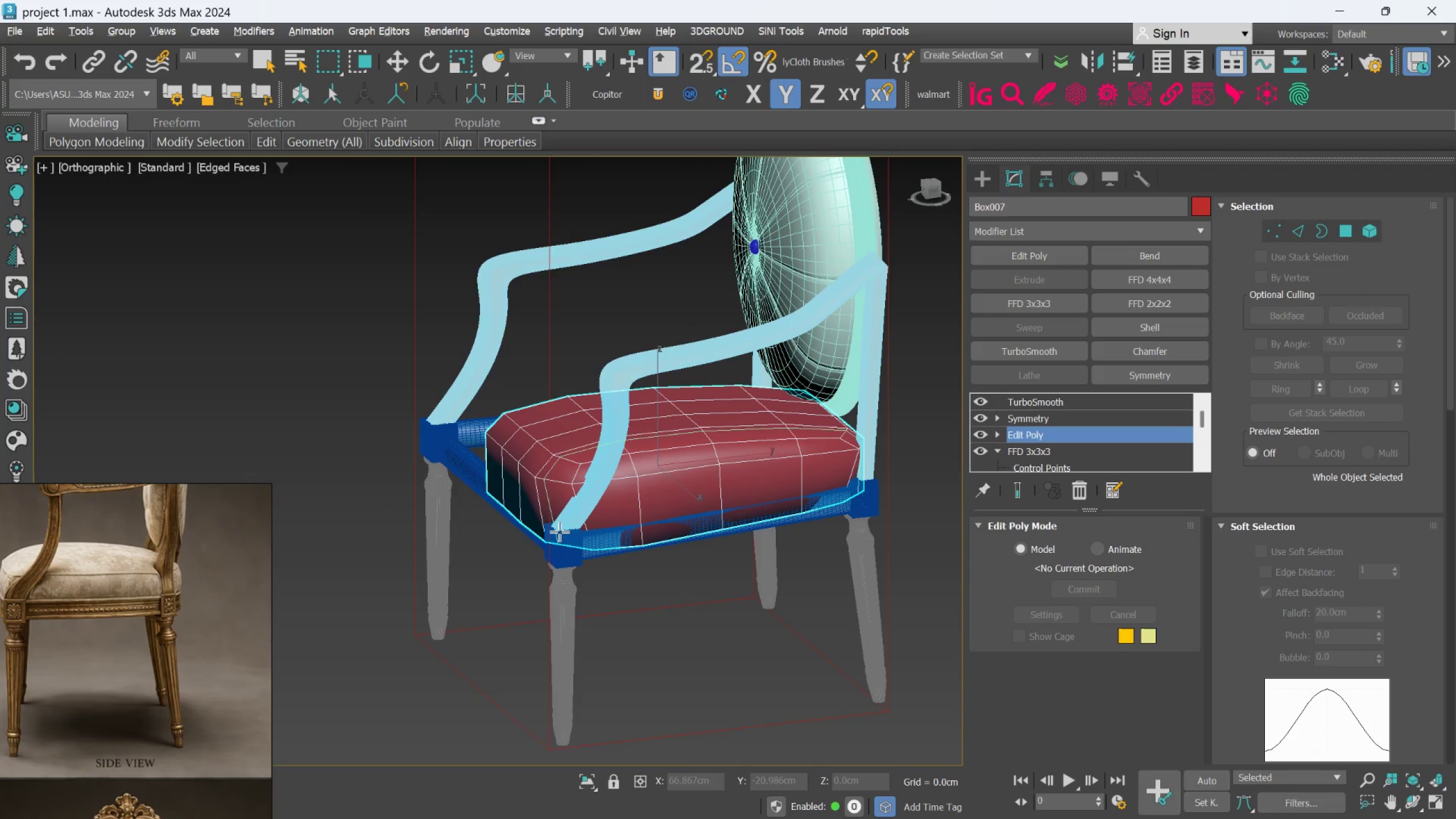 
scroll: coordinate [535, 532], scroll_direction: up, amount: 2.0
 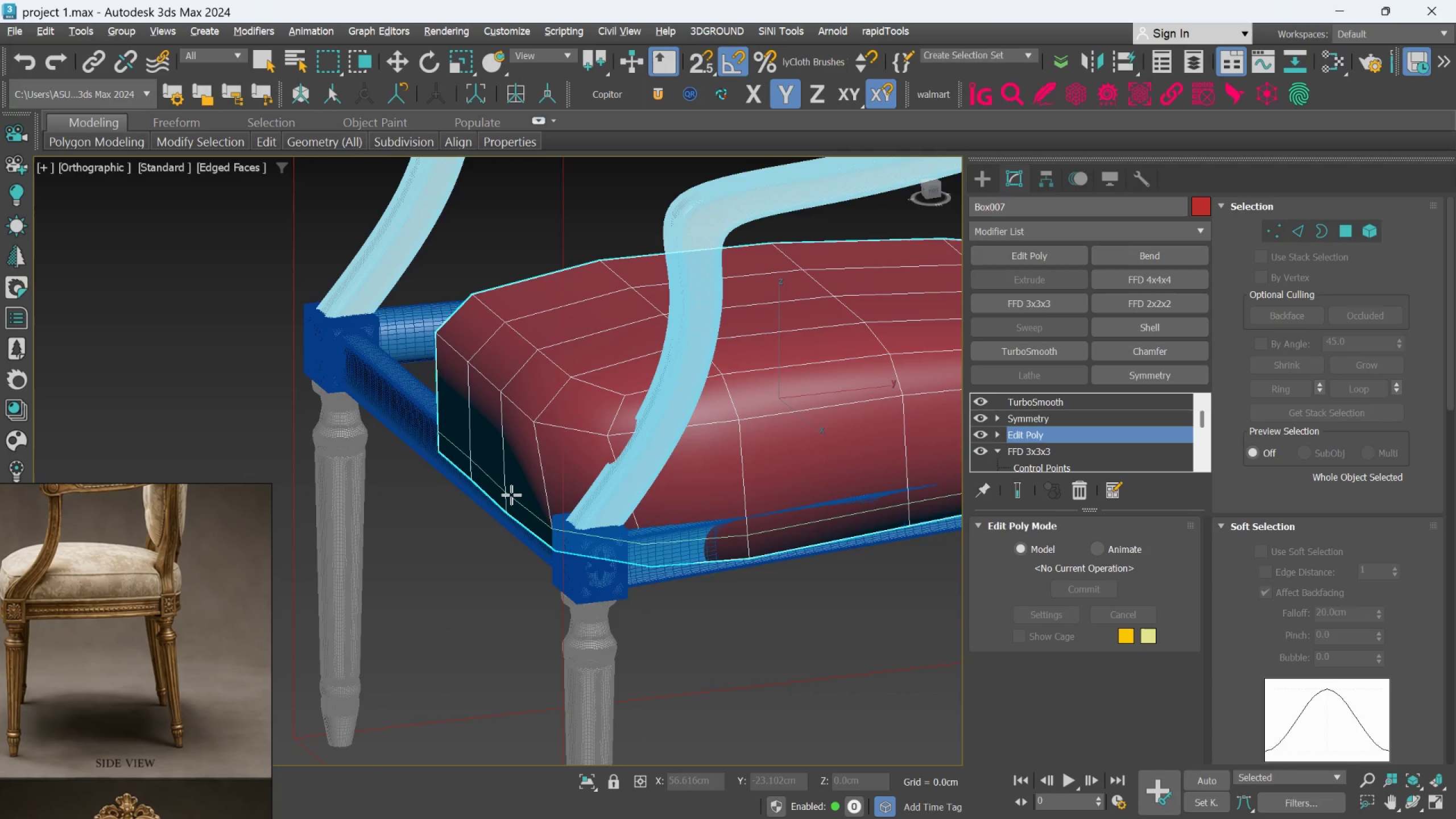 
left_click([512, 494])
 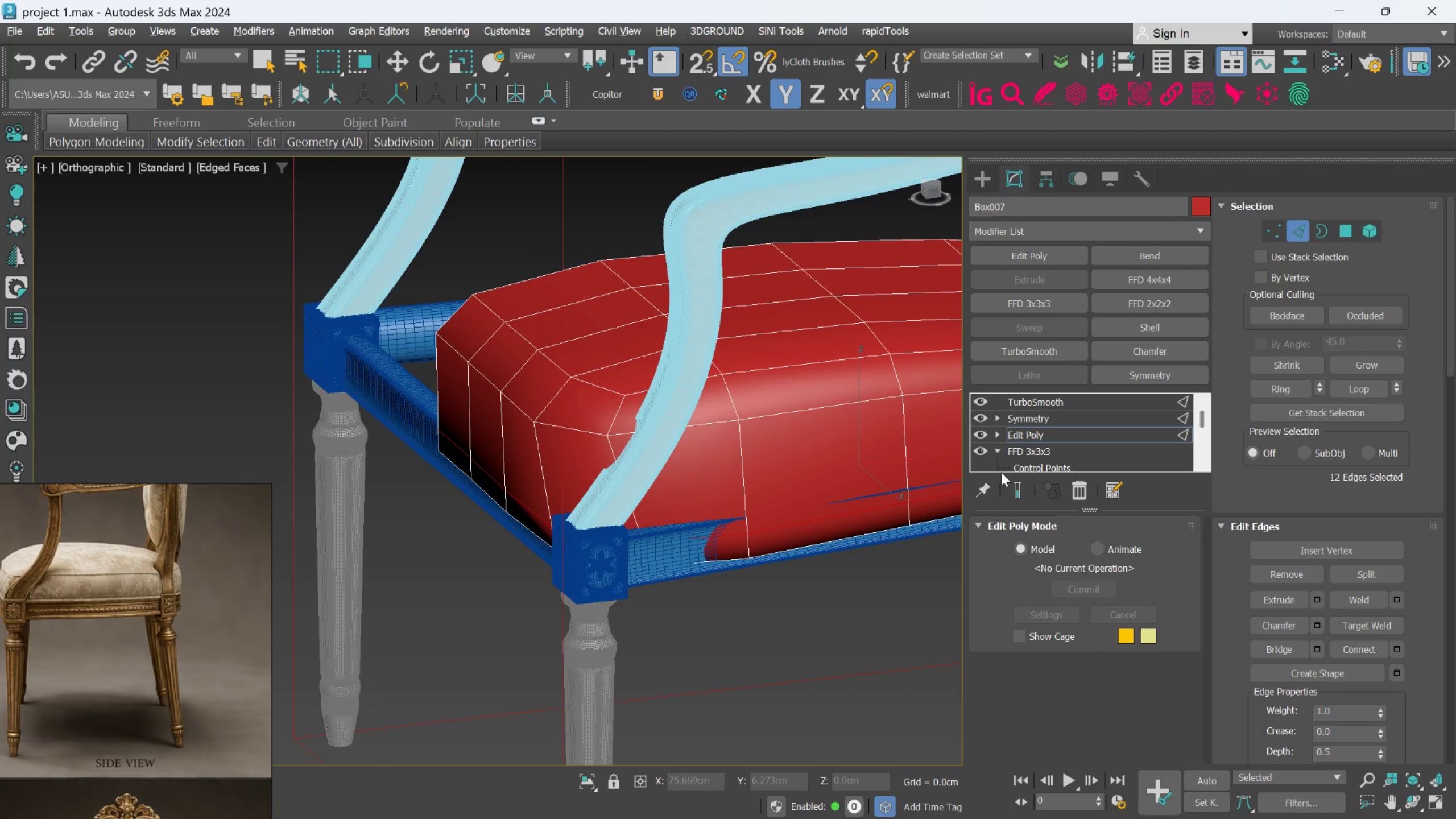 
left_click([1015, 489])
 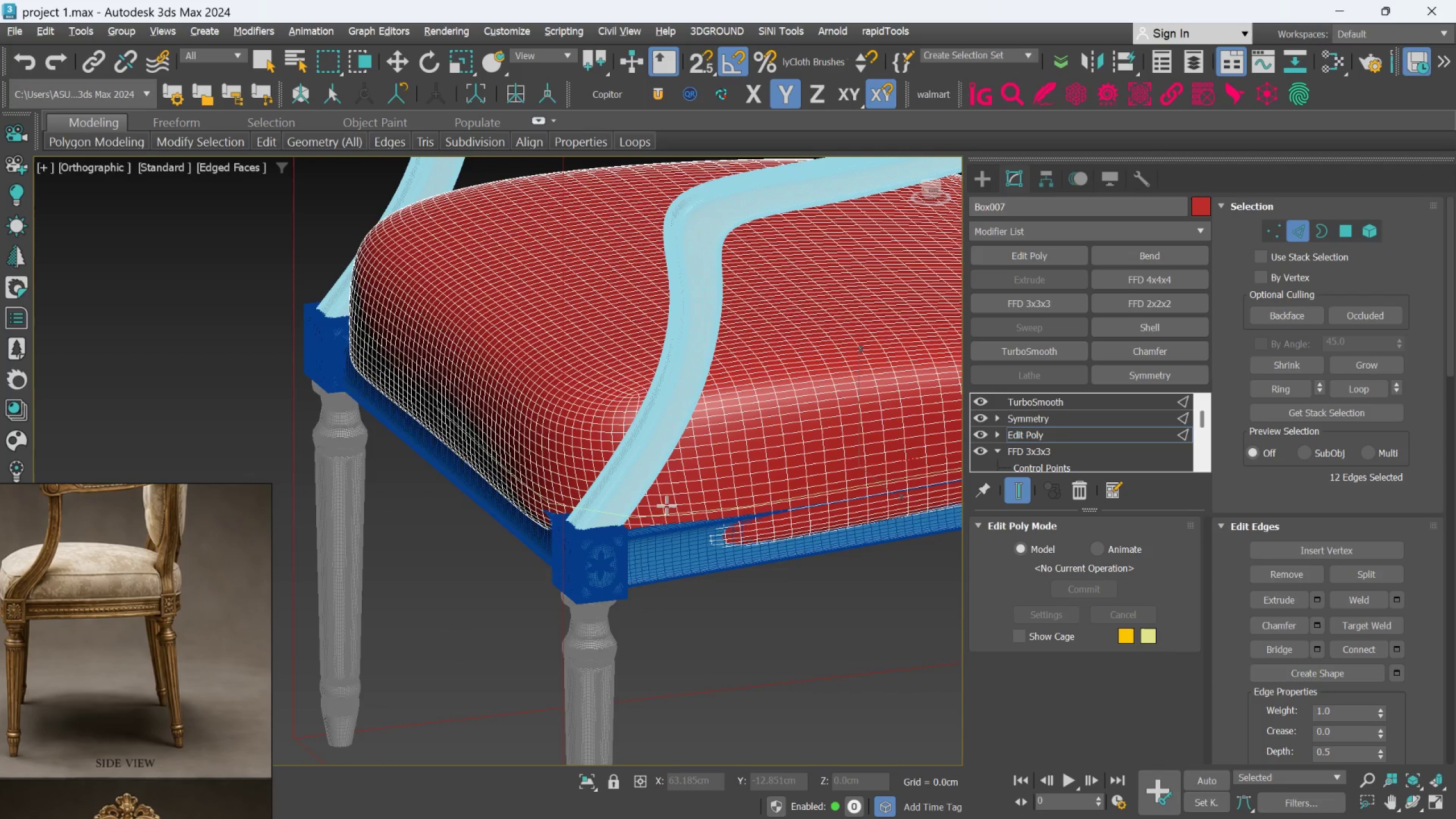 
hold_key(key=AltLeft, duration=0.81)
 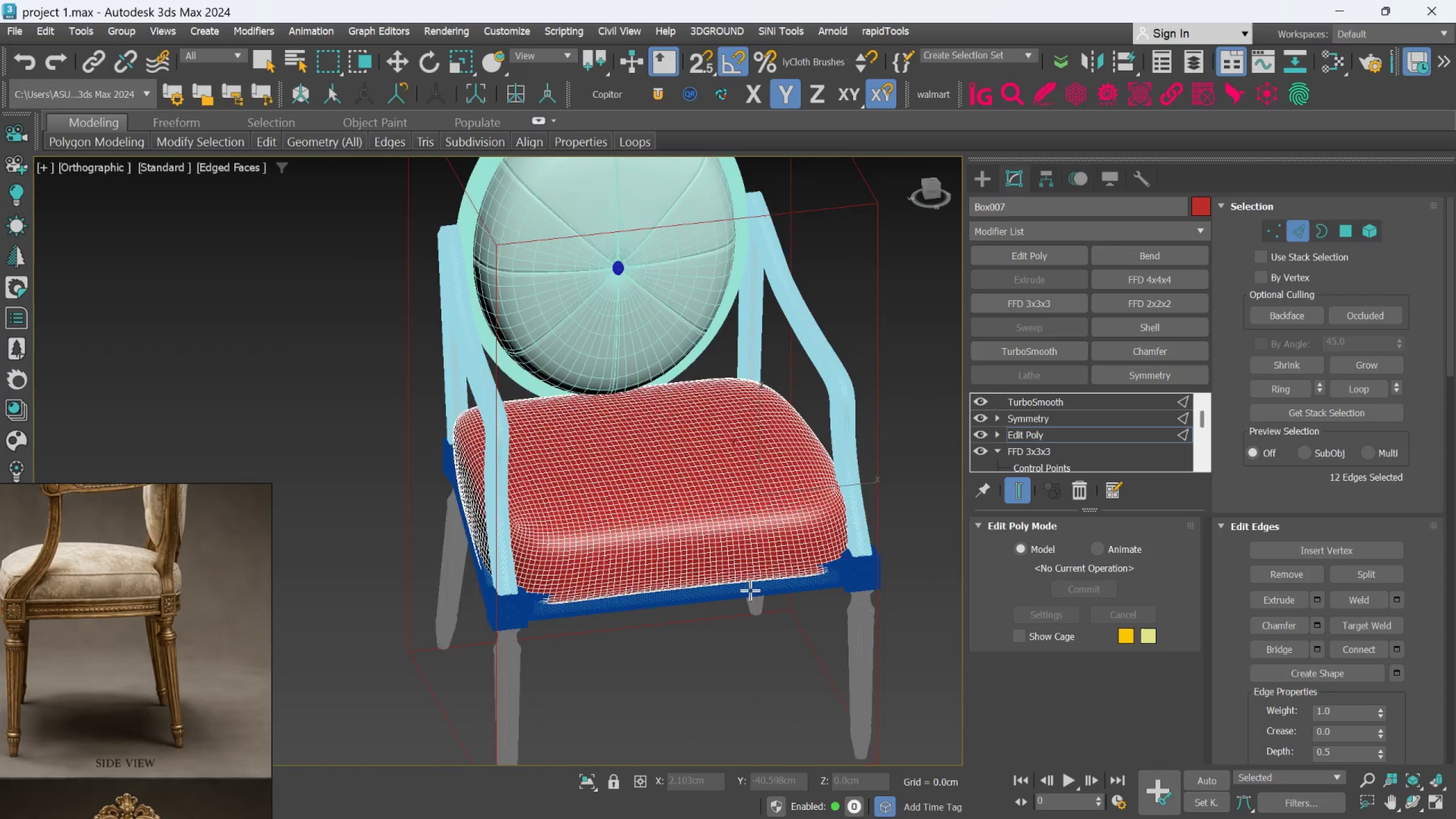 
scroll: coordinate [660, 527], scroll_direction: down, amount: 2.0
 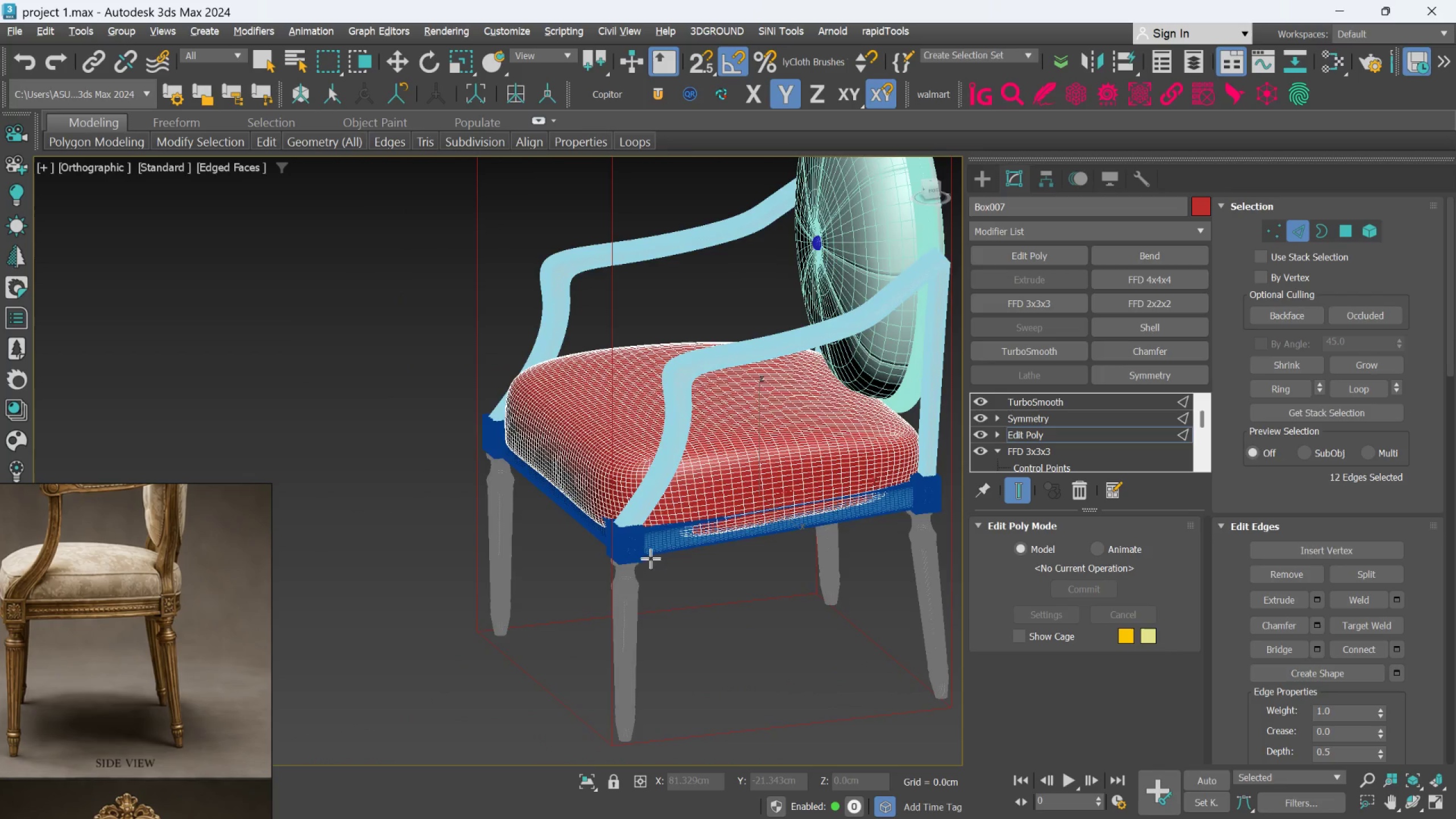 
hold_key(key=AltLeft, duration=0.45)
 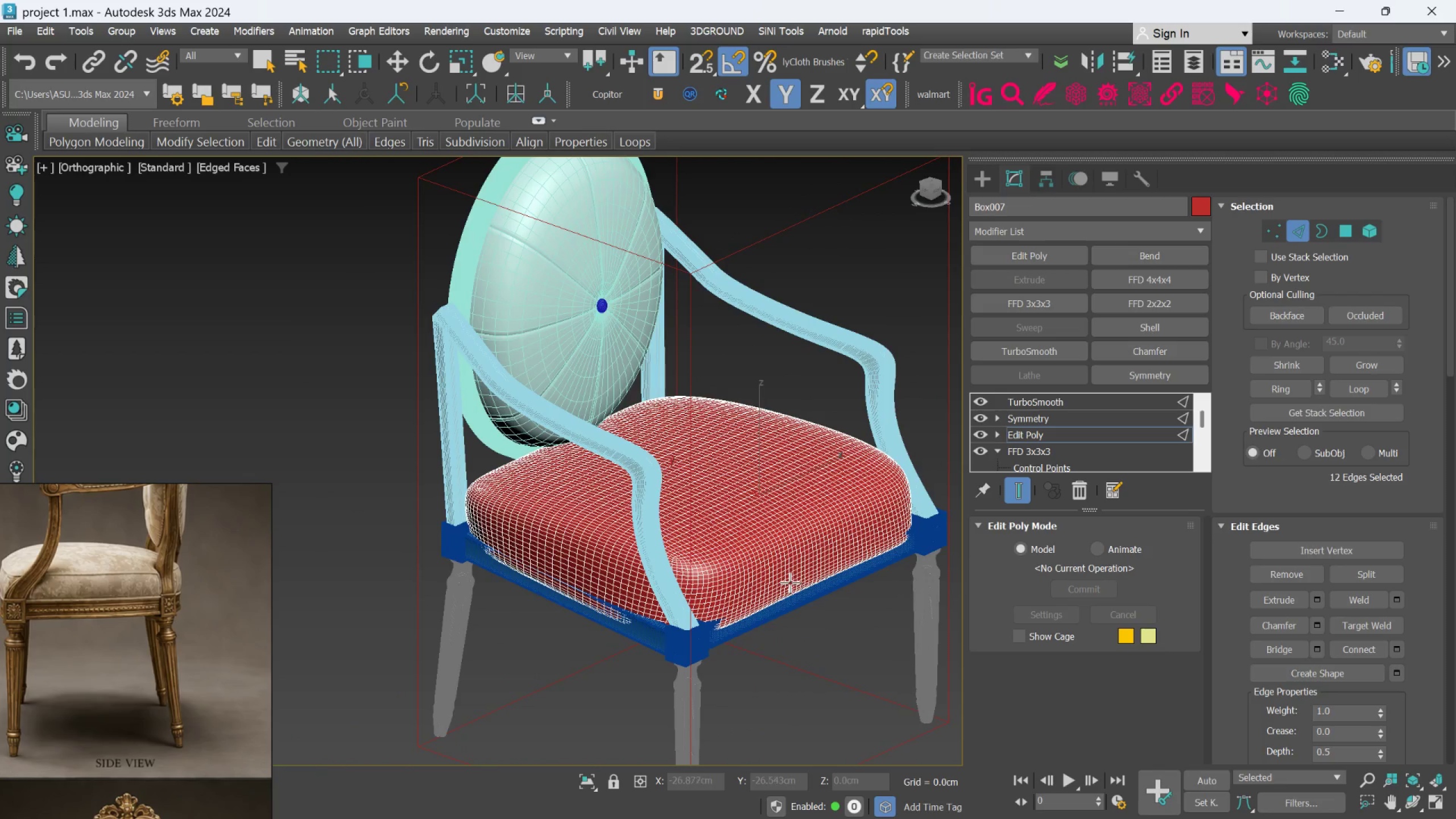 
key(Alt+2)
 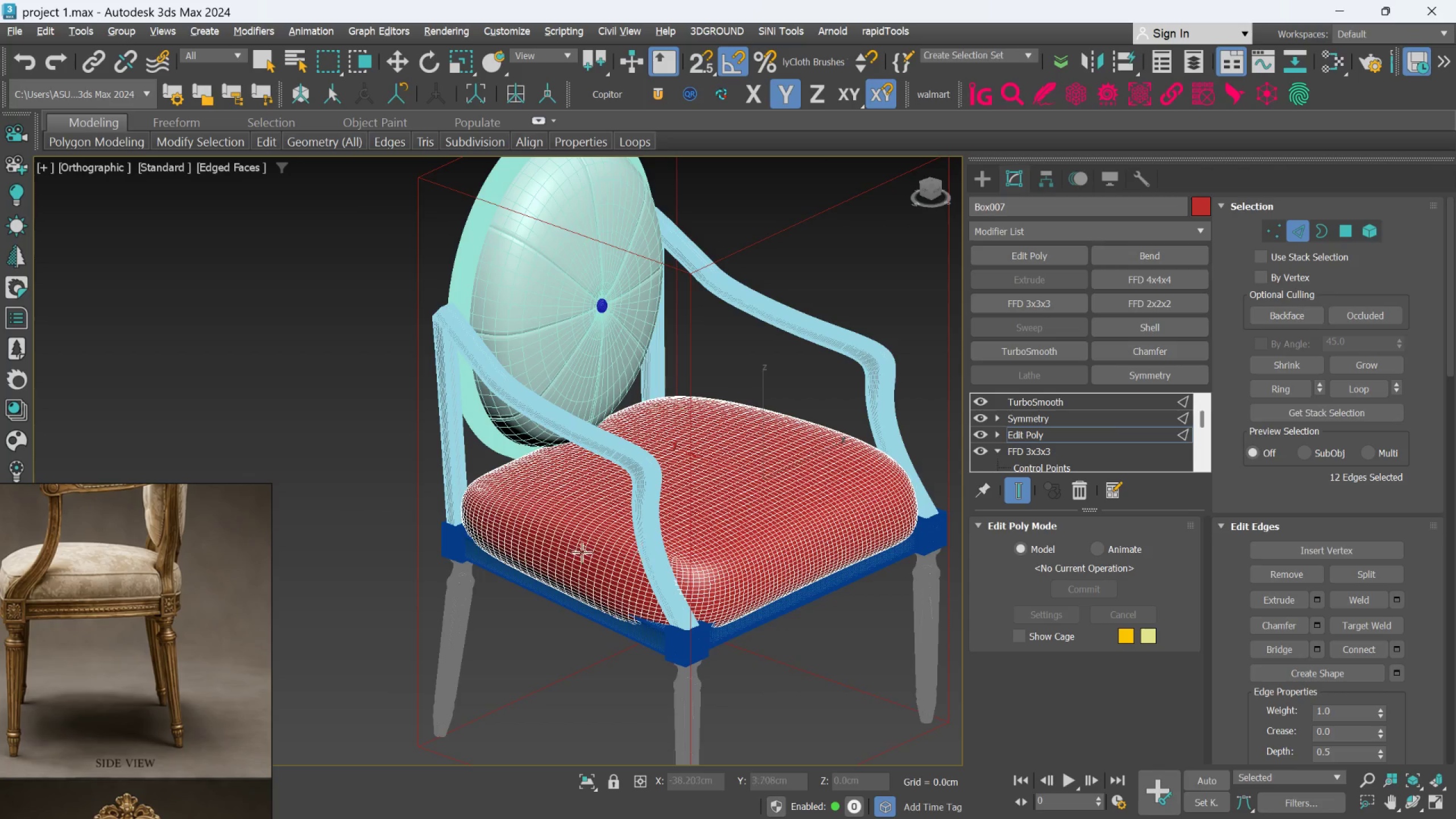 
scroll: coordinate [707, 577], scroll_direction: down, amount: 1.0
 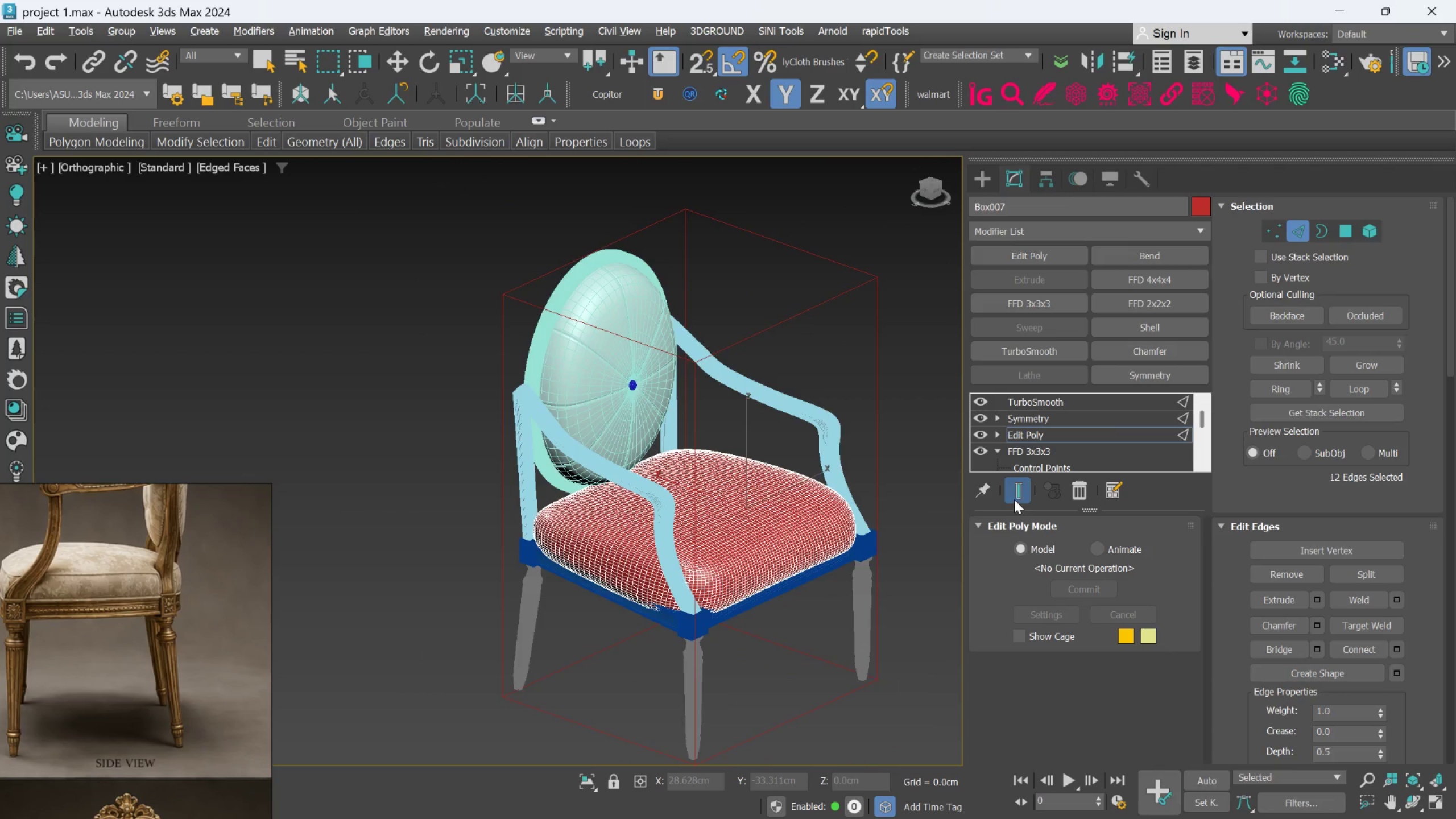 
left_click([1014, 499])
 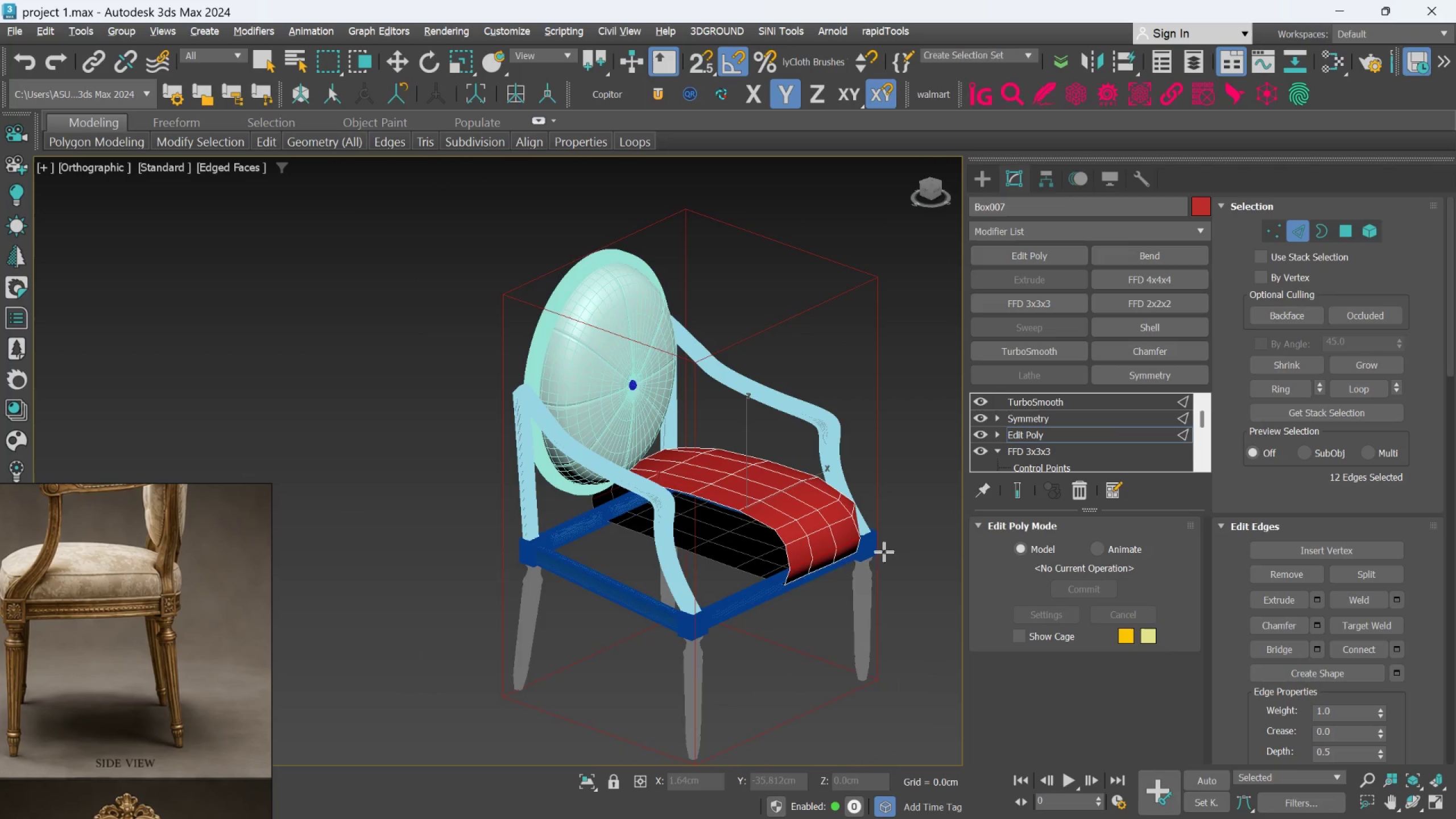 
hold_key(key=AltLeft, duration=0.66)
 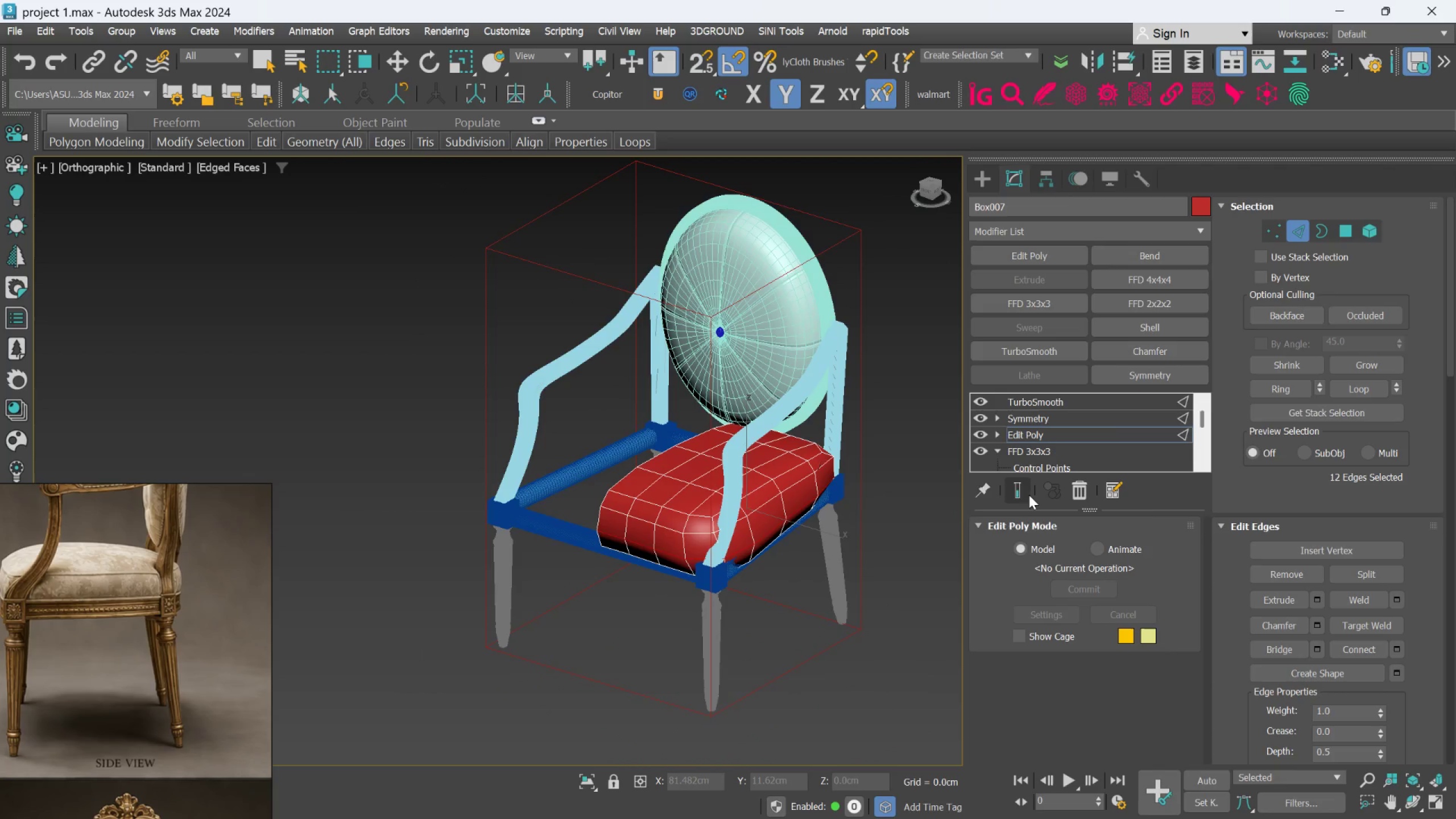 
left_click([1029, 493])
 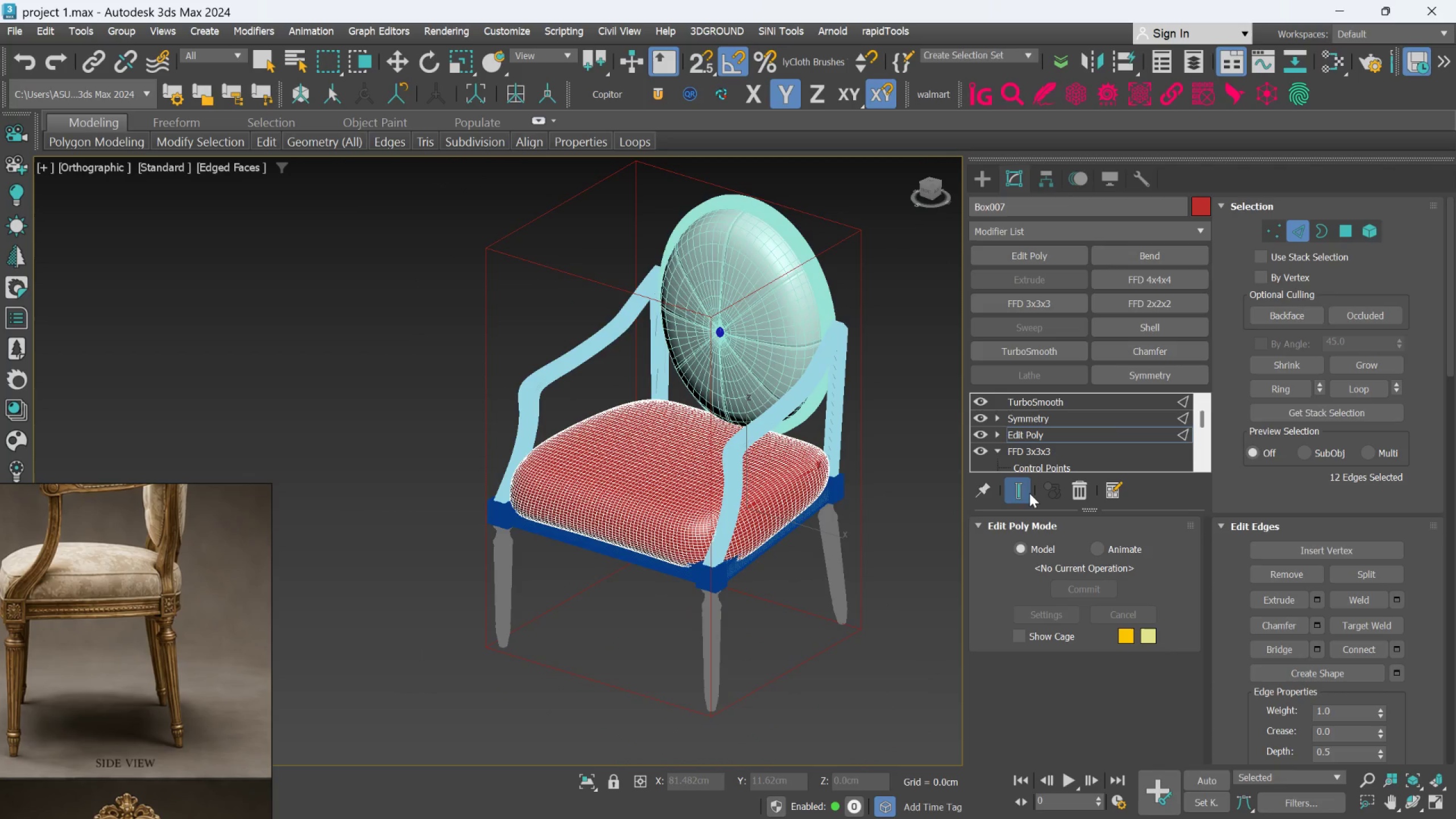 
hold_key(key=AltLeft, duration=0.48)
 